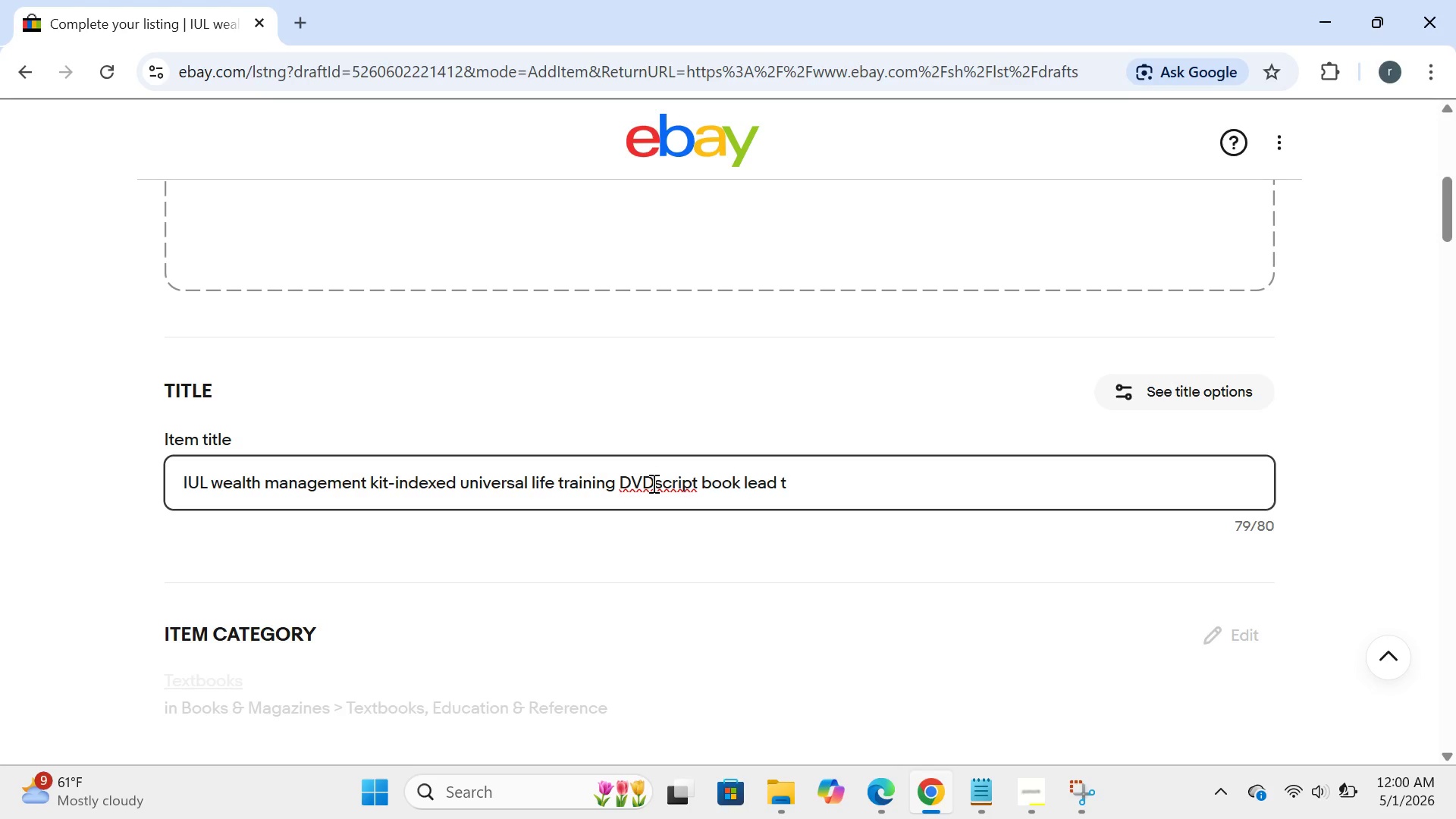 
key(Space)
 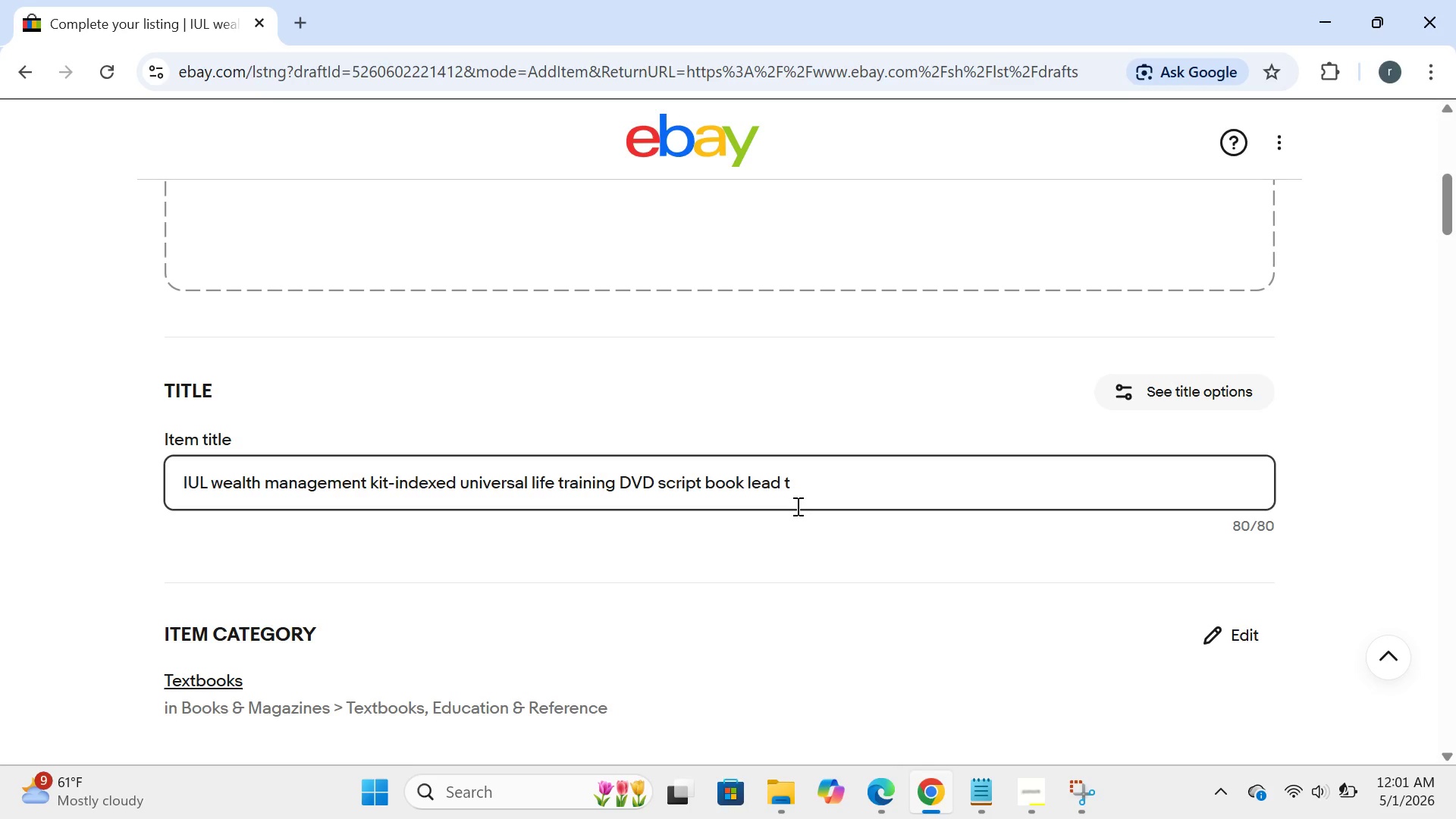 
left_click([801, 480])
 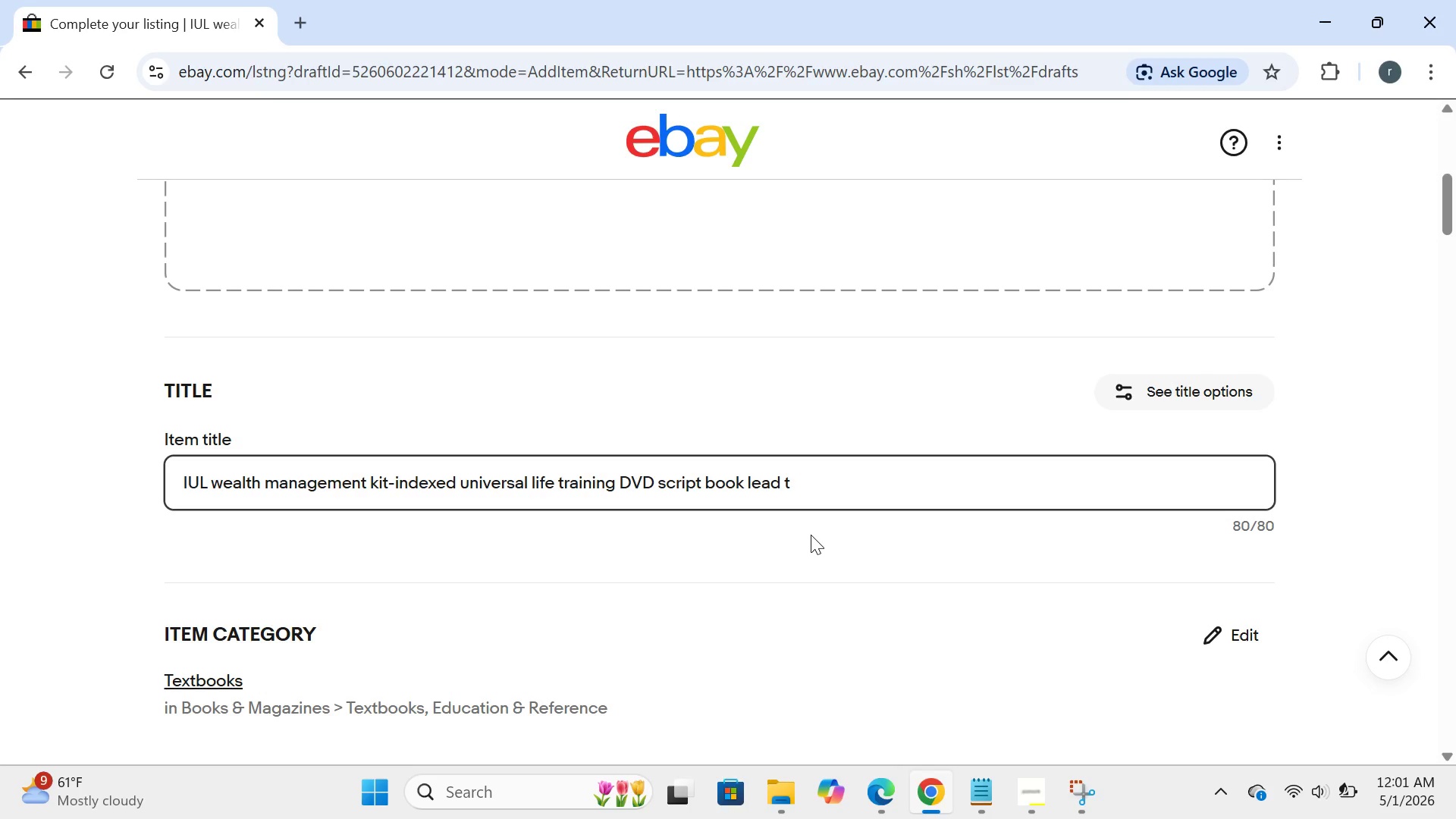 
wait(39.69)
 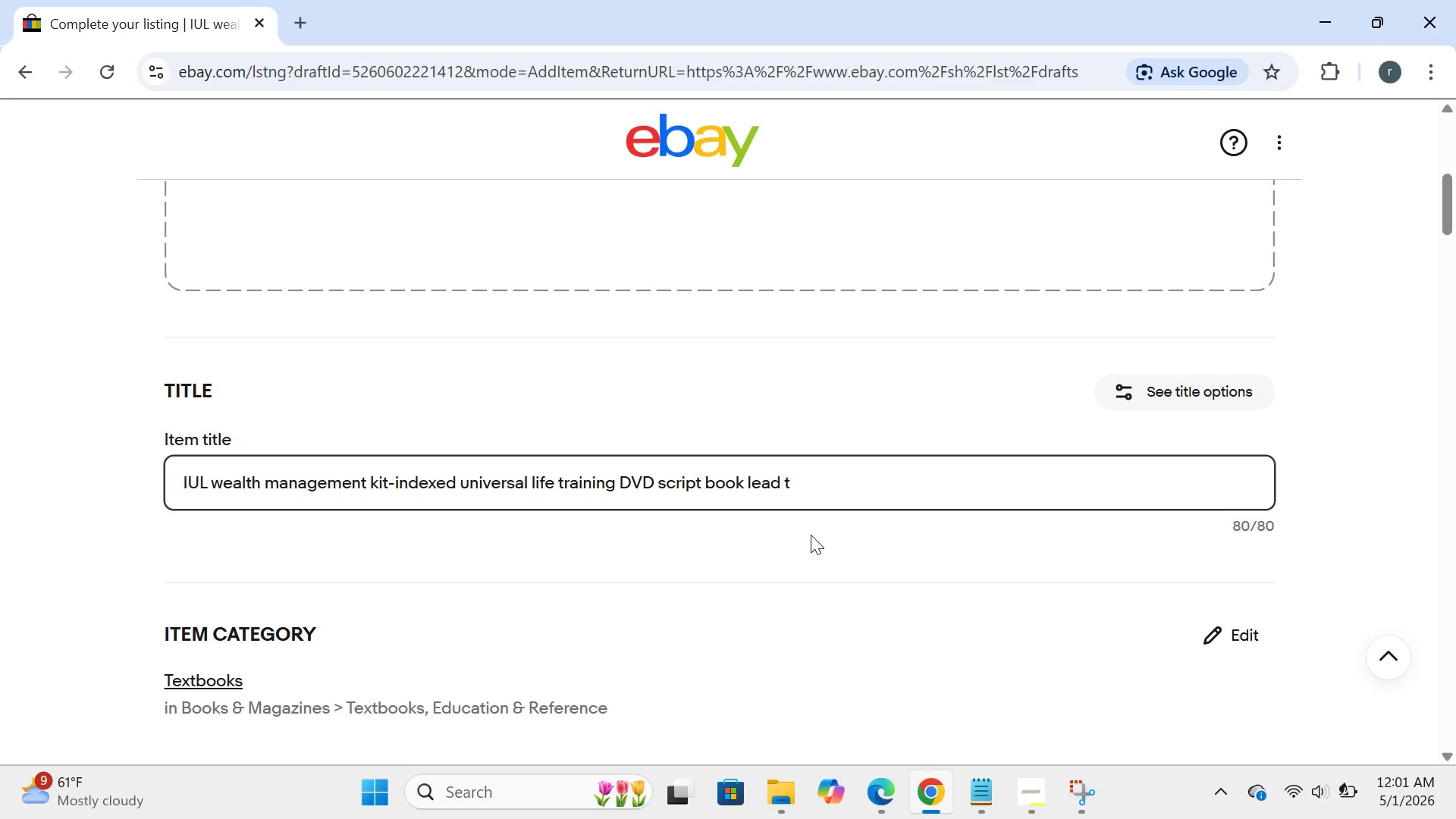 
left_click([793, 411])
 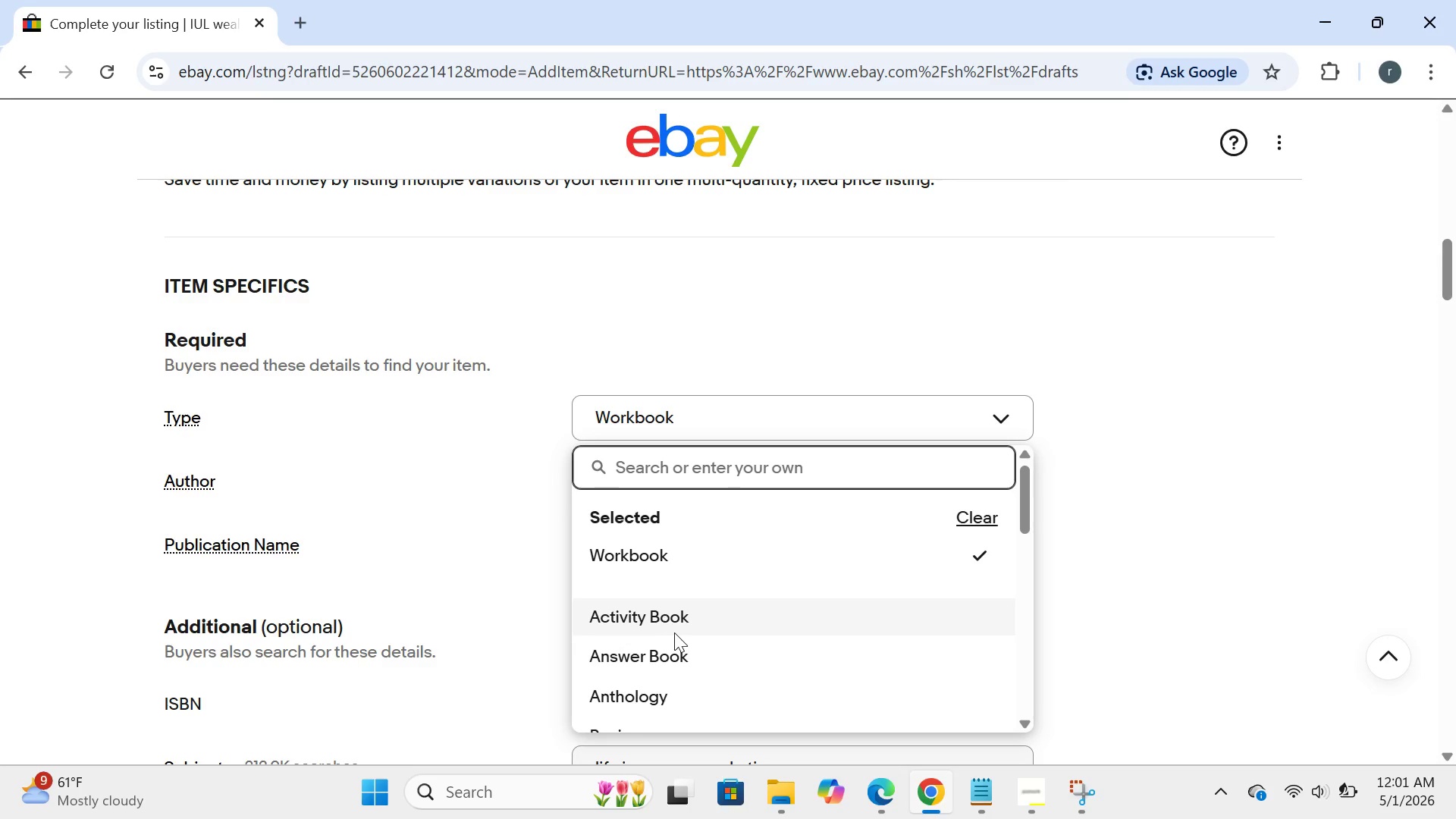 
wait(8.91)
 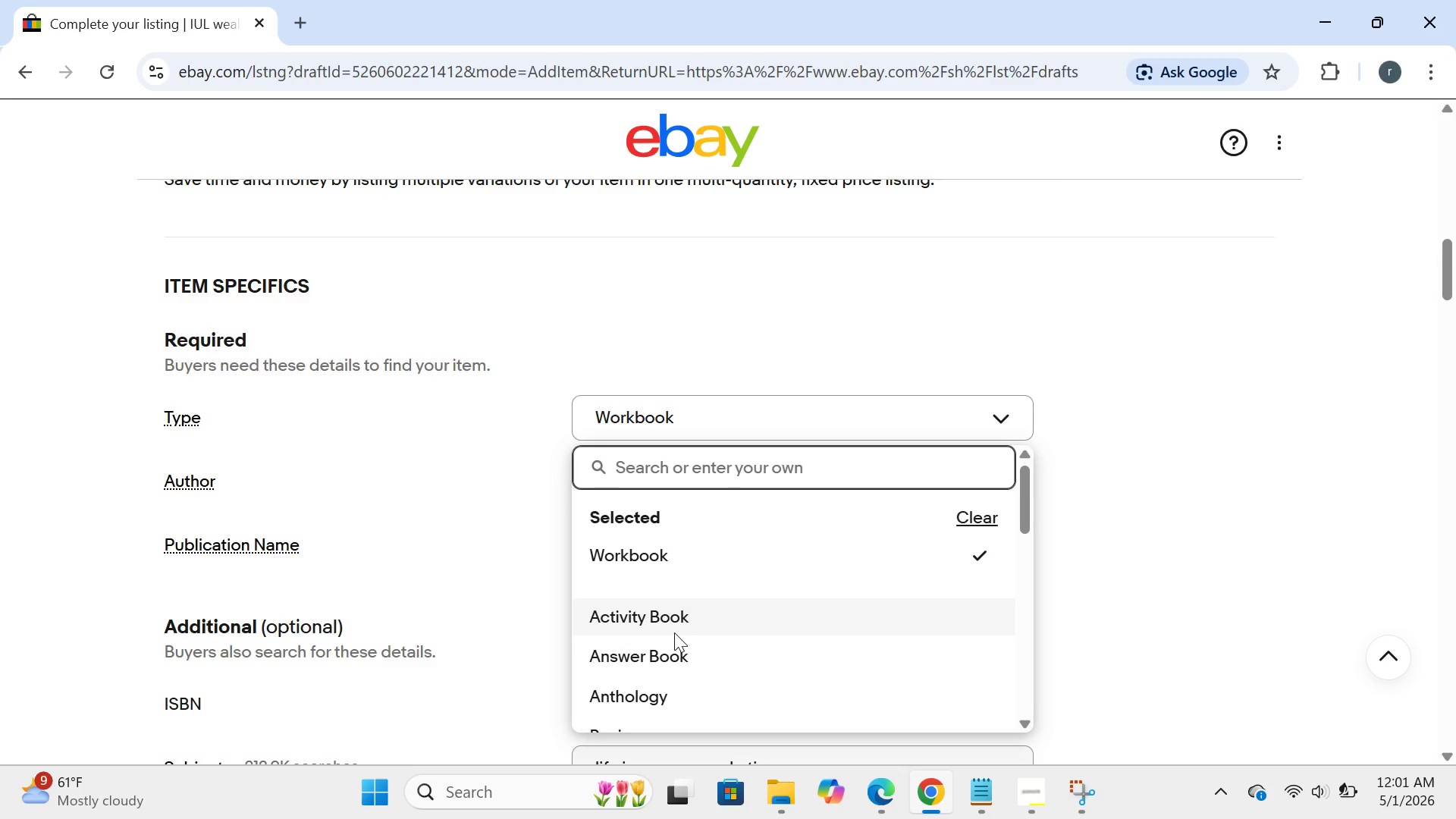 
left_click([707, 412])
 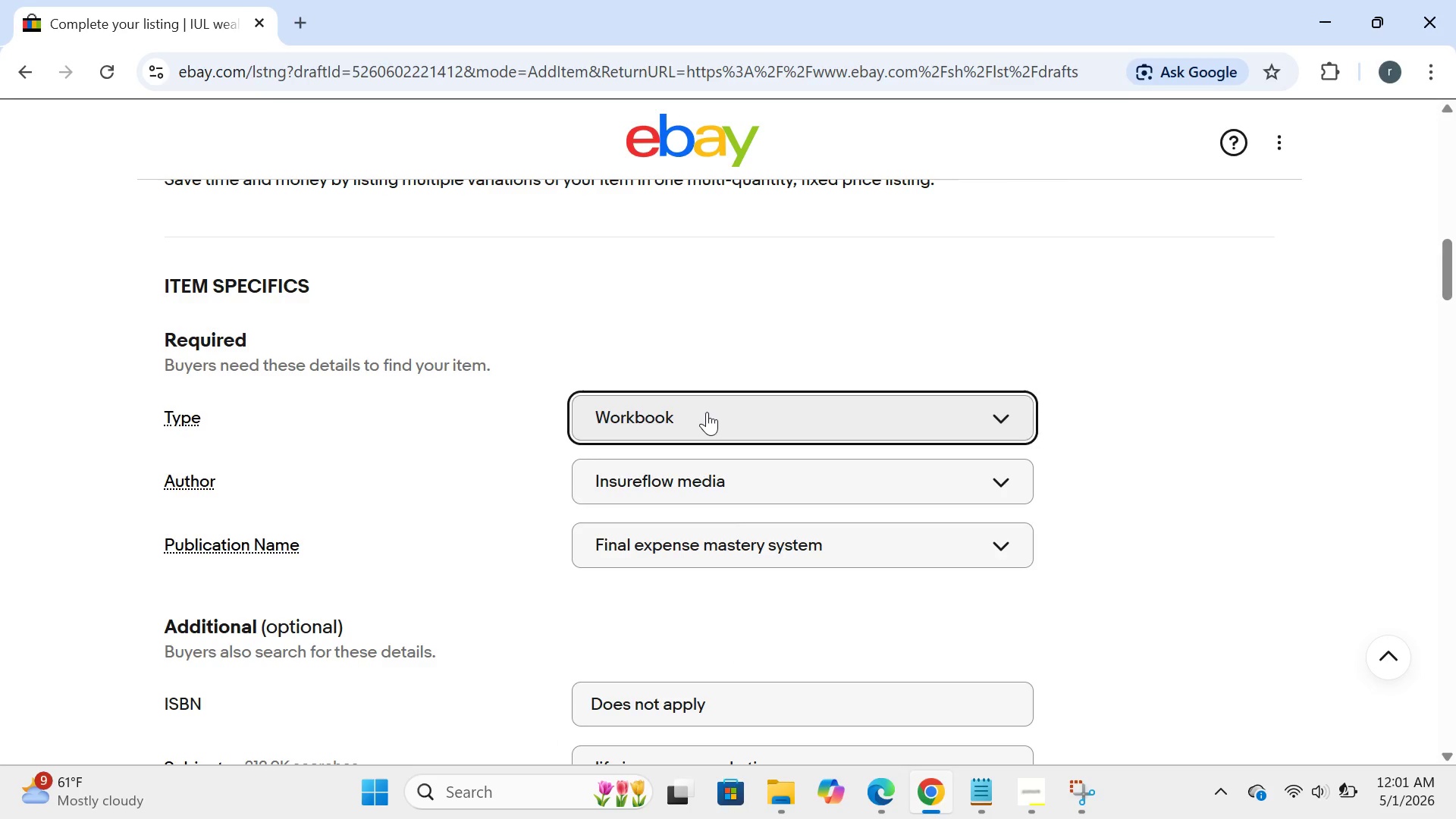 
key(Backspace)
 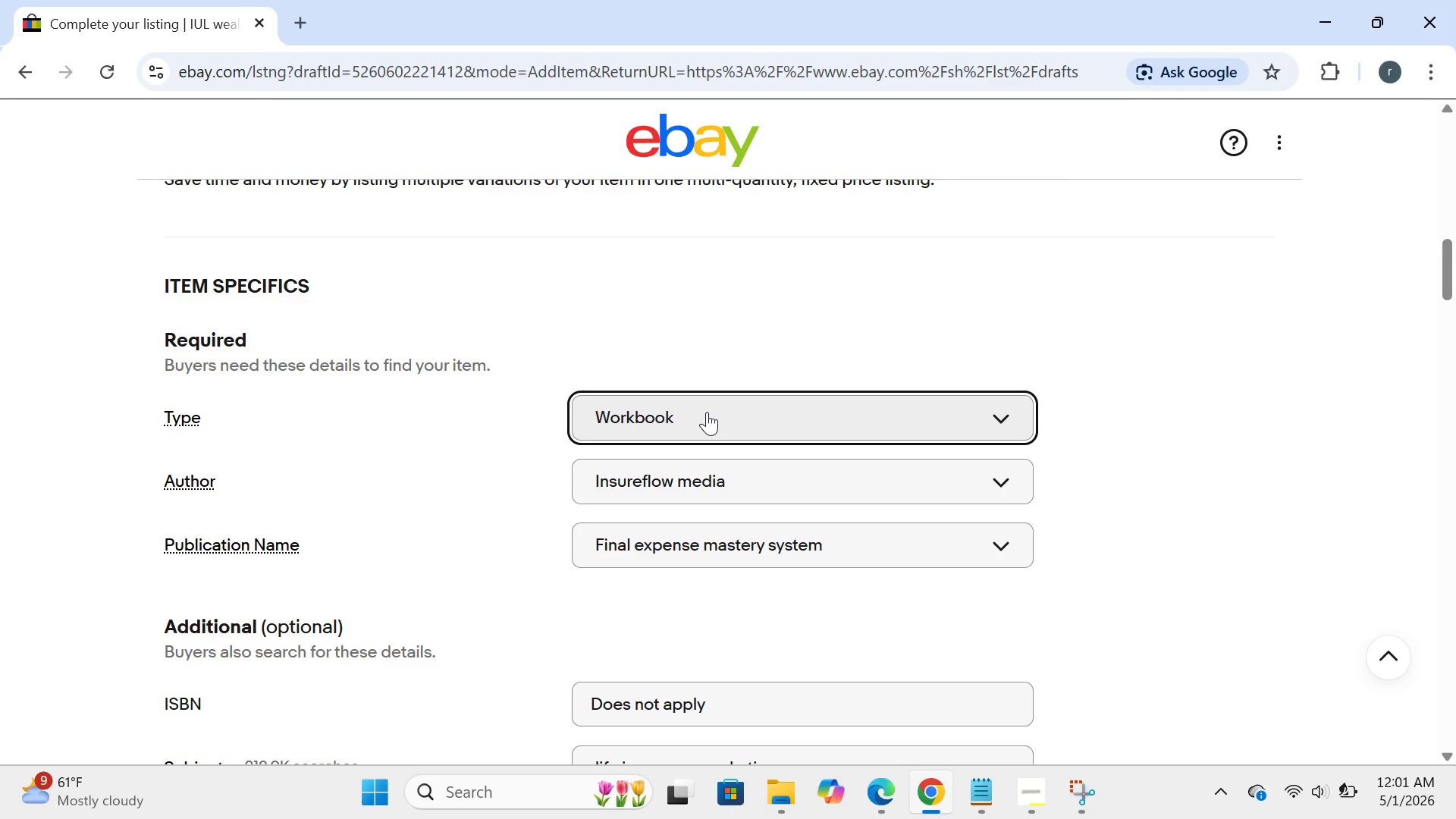 
key(Backspace)
 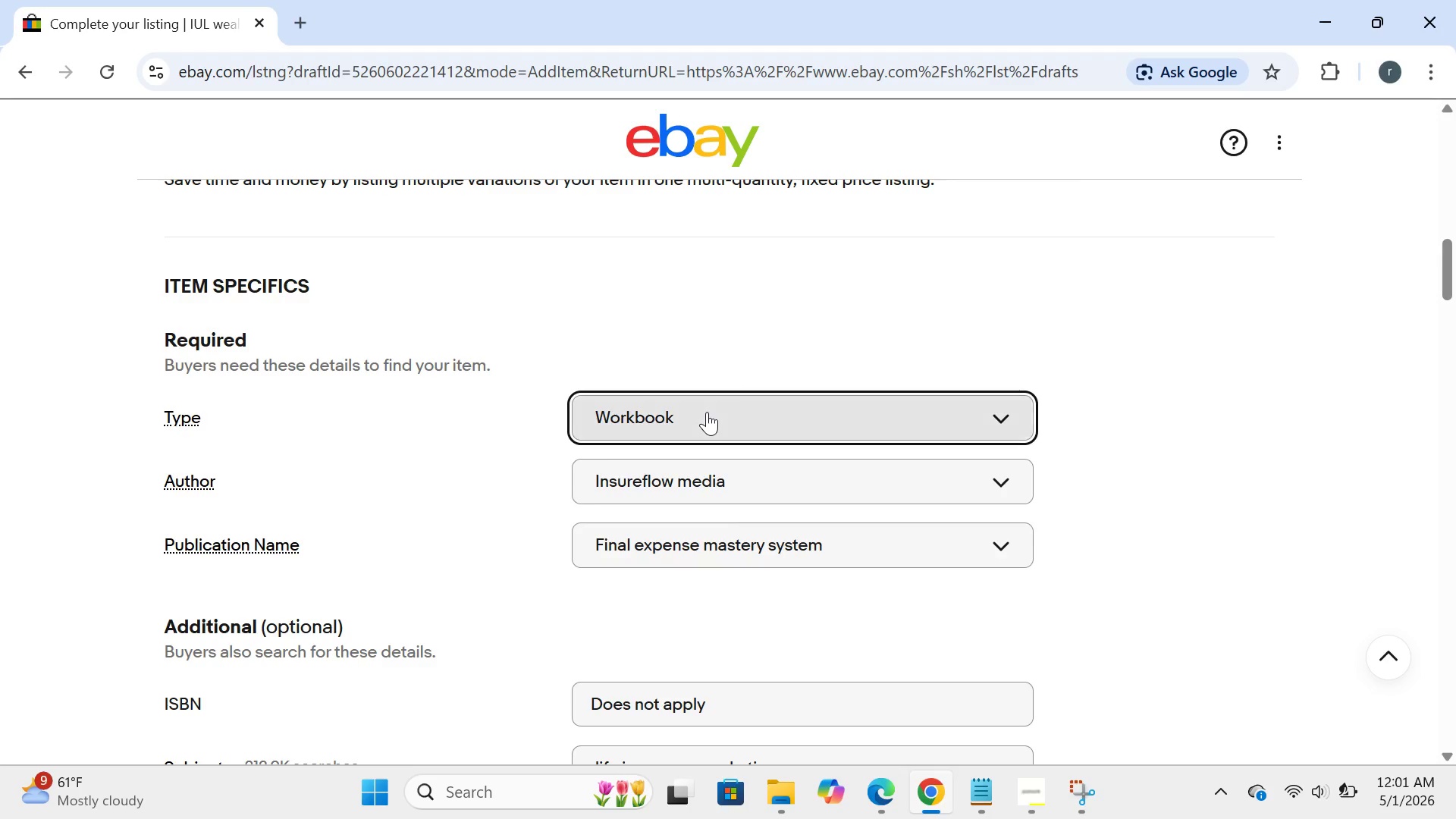 
left_click_drag(start_coordinate=[707, 412], to_coordinate=[702, 440])
 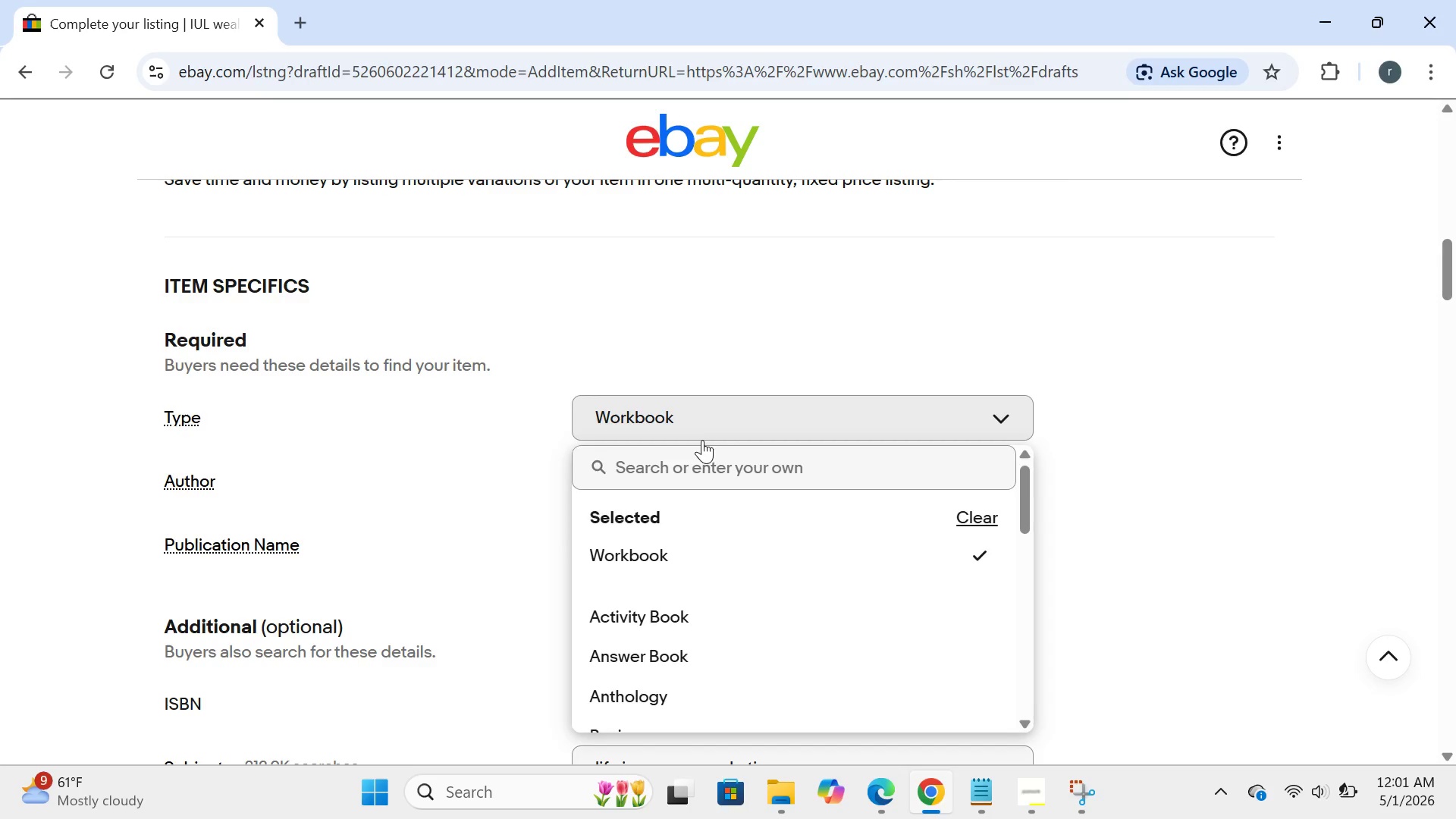 
left_click([702, 440])
 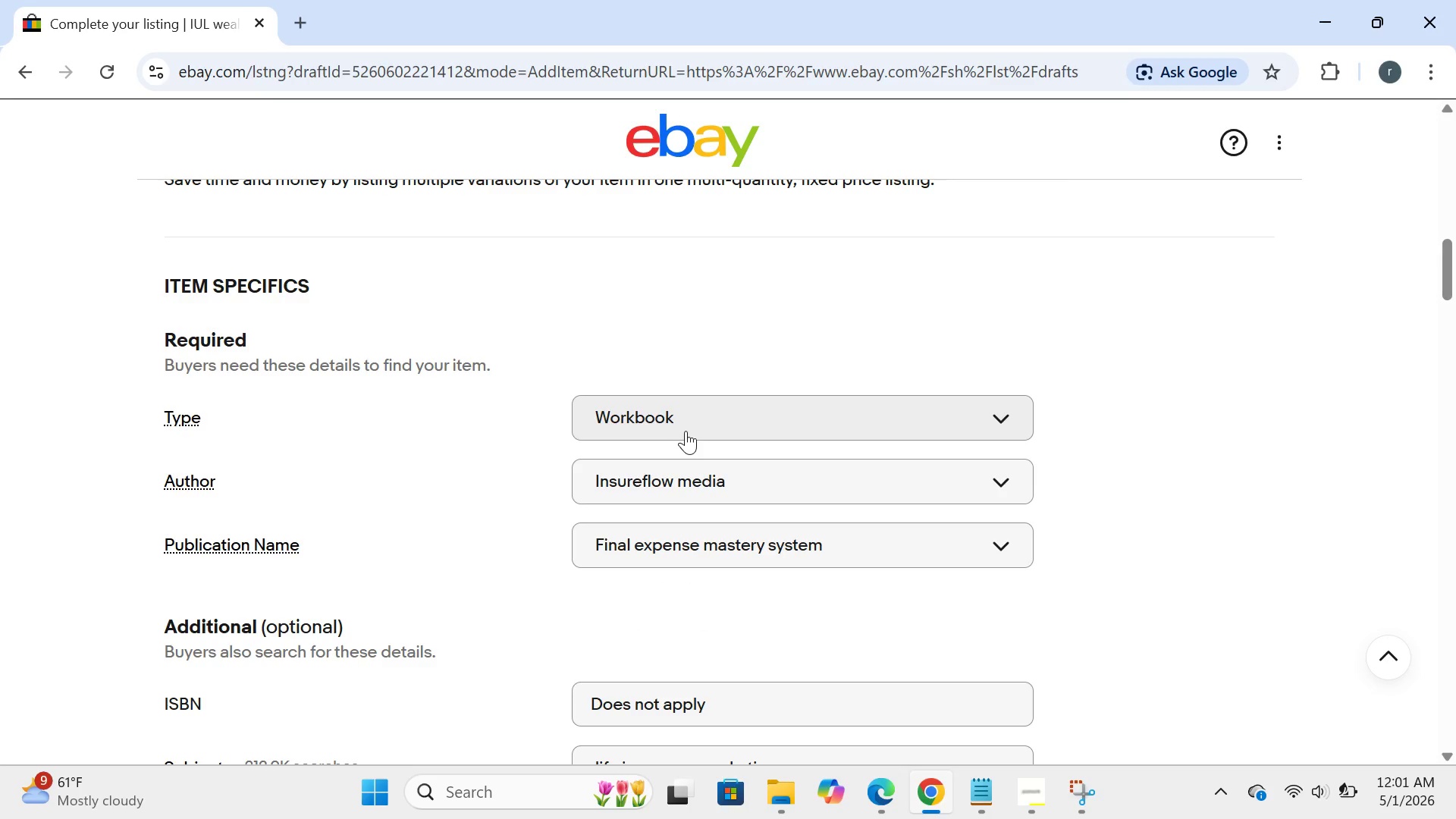 
left_click([686, 431])
 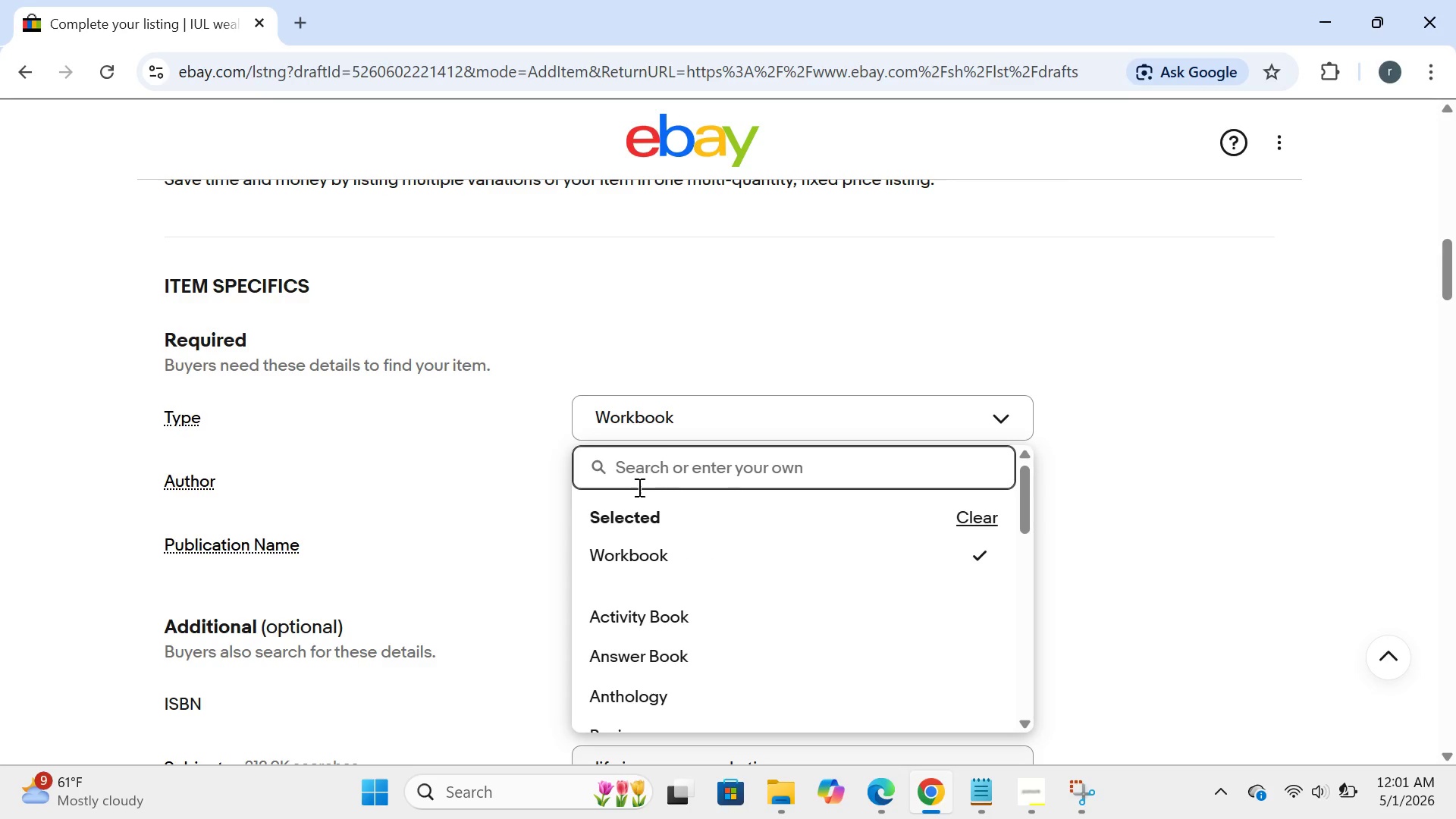 
left_click([638, 487])
 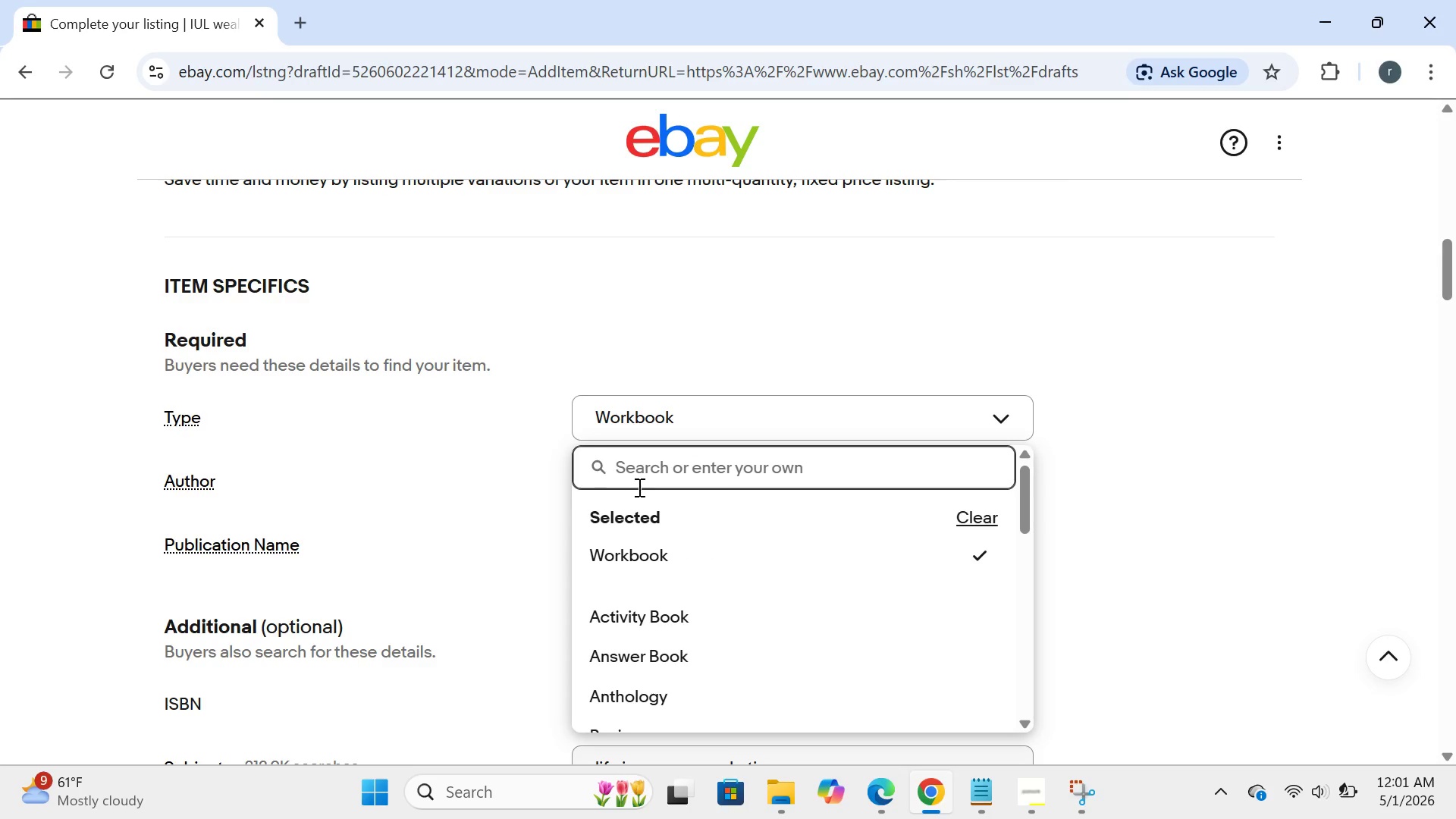 
type(BOX SET)
 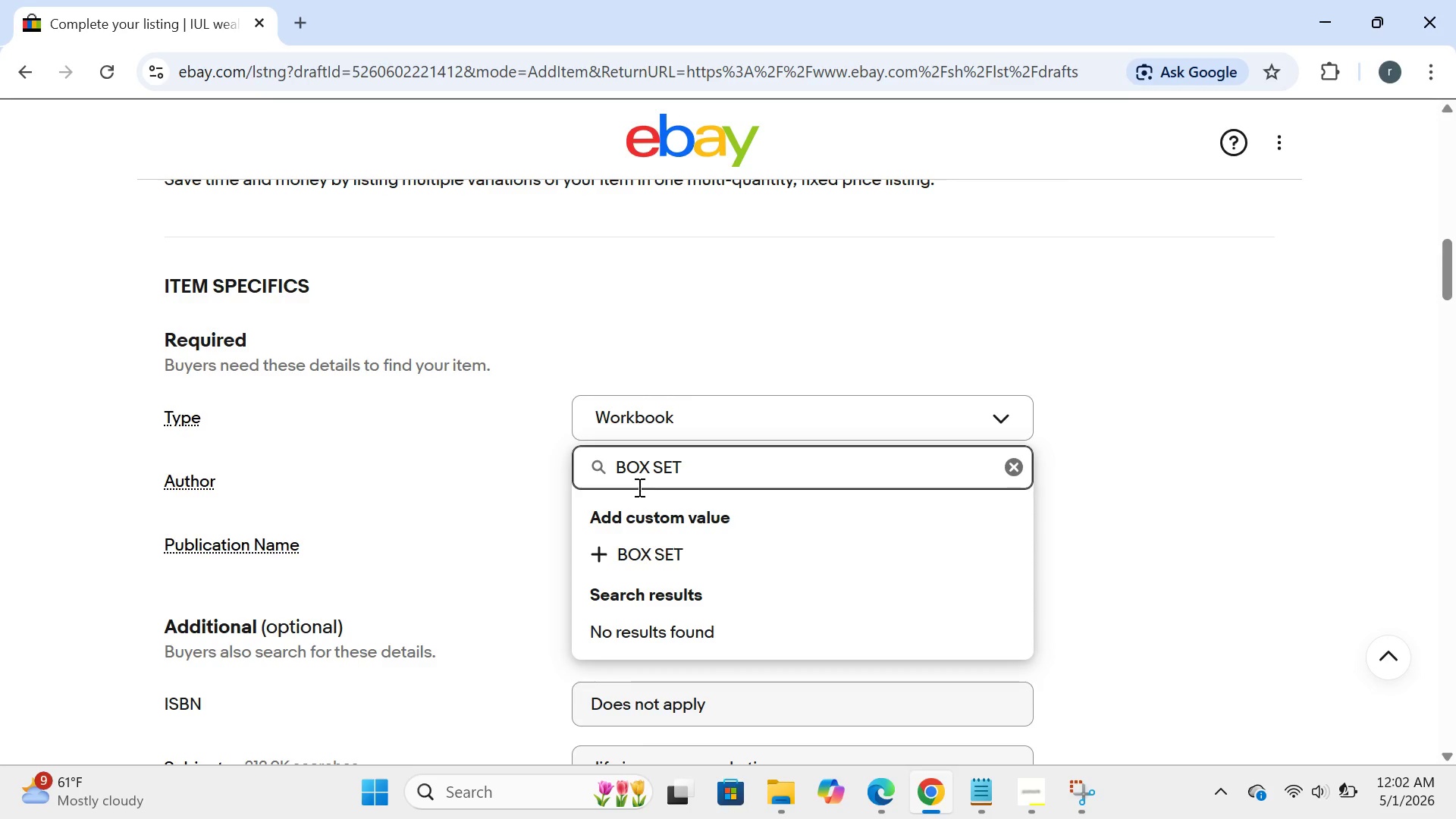 
key(Enter)
 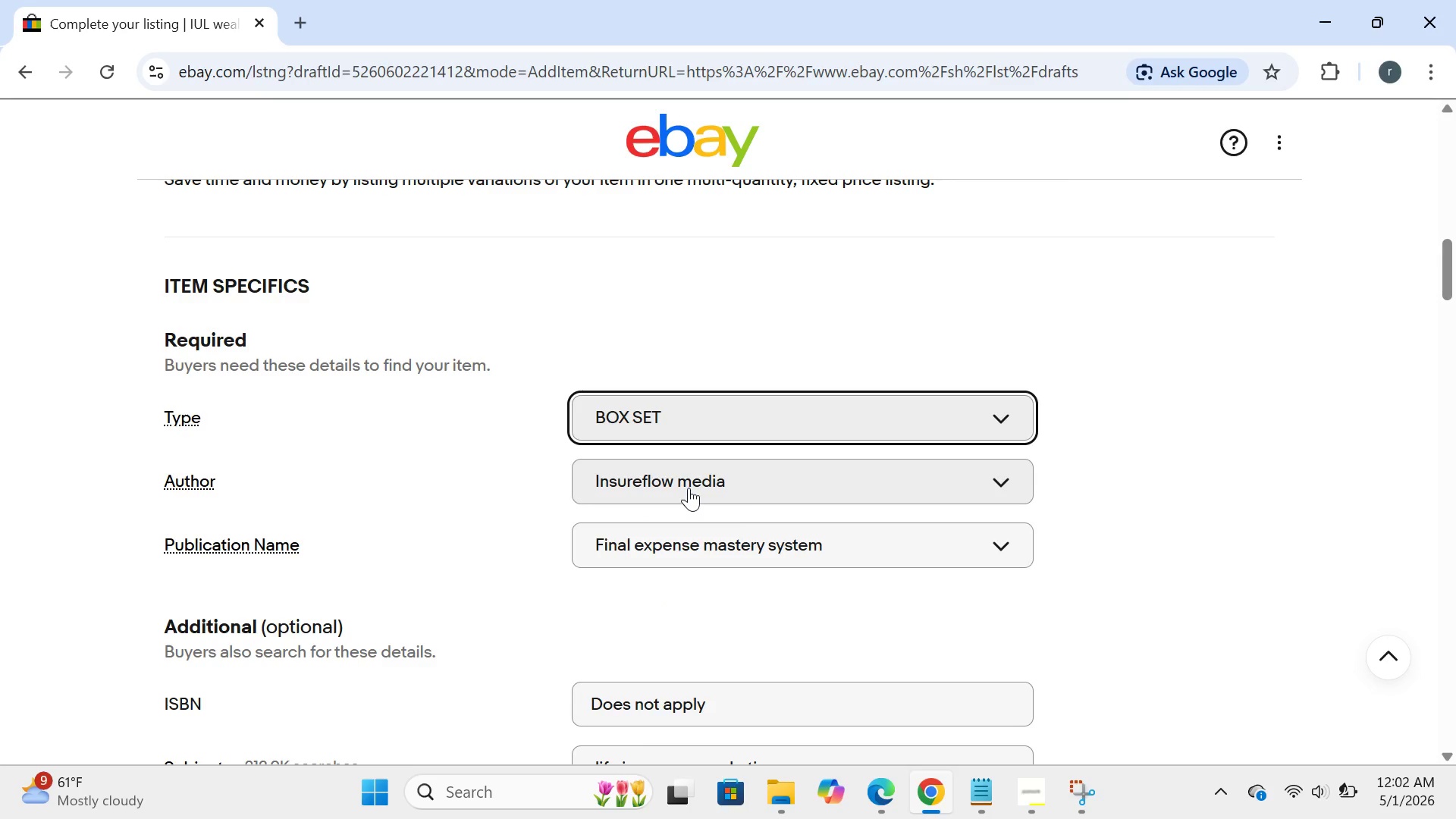 
left_click([742, 538])
 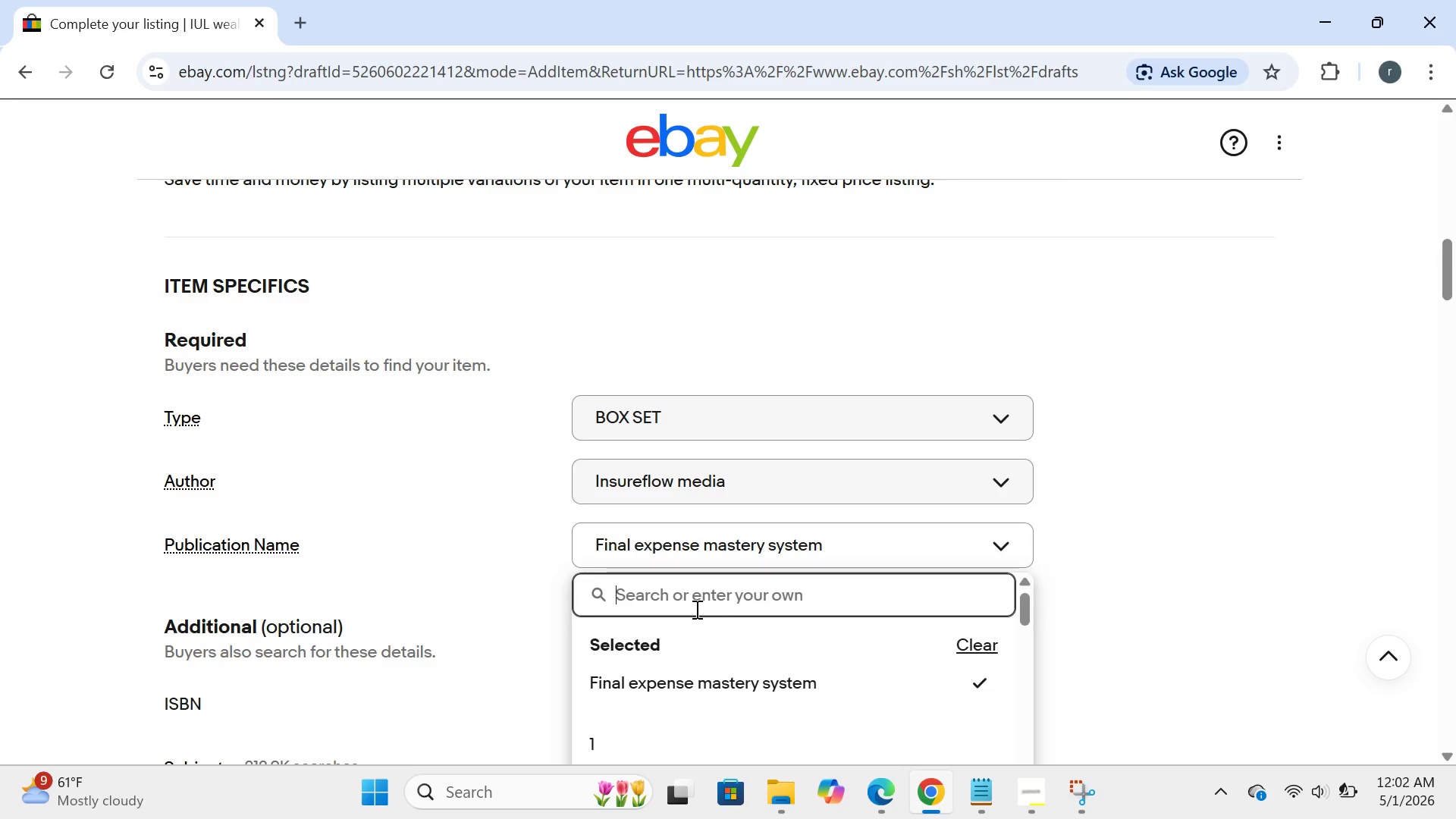 
type(I)
key(Backspace)
type(i)
key(Backspace)
type(IY)
key(Backspace)
type(UL wealth management kit)
 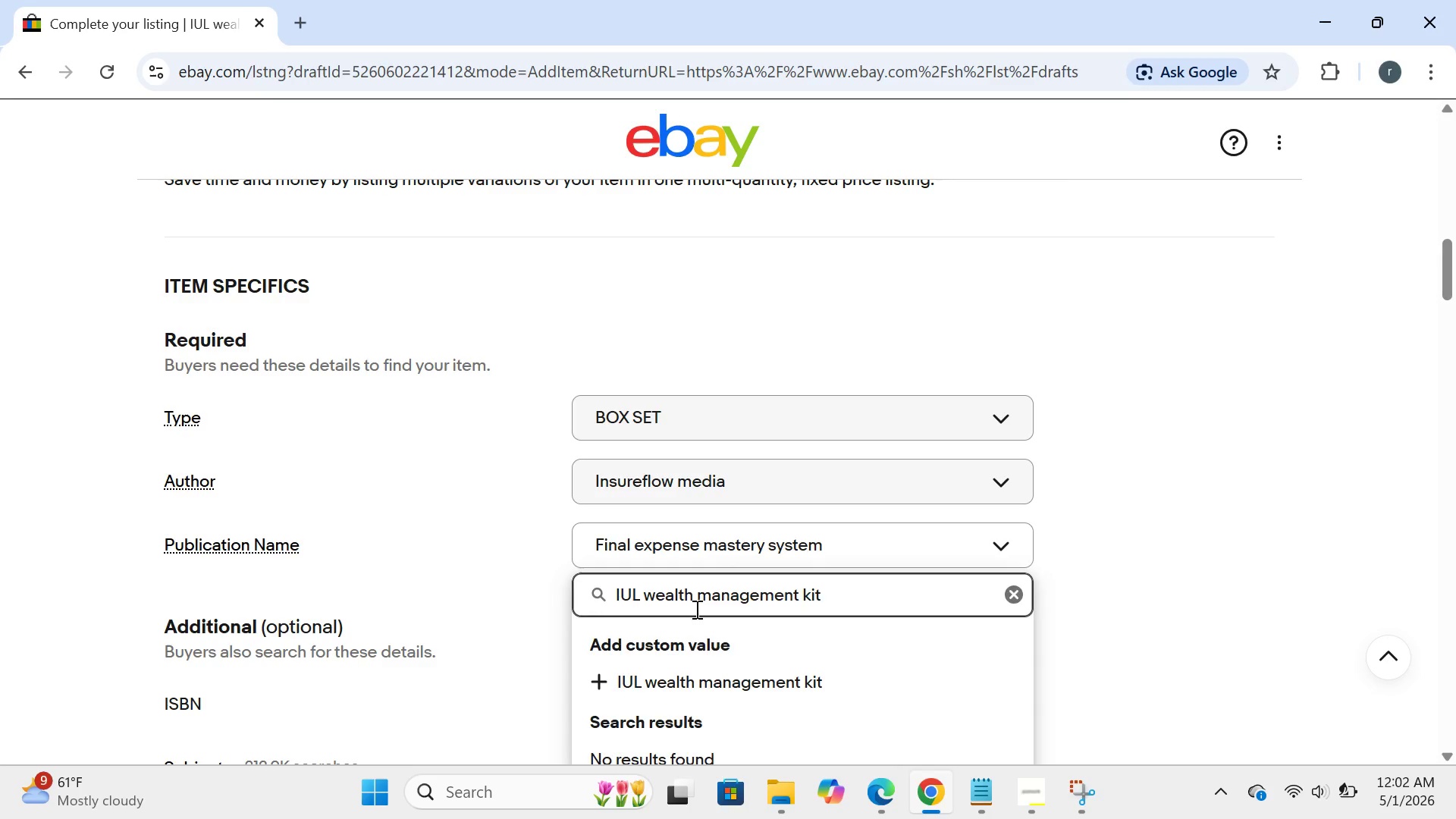 
key(Enter)
 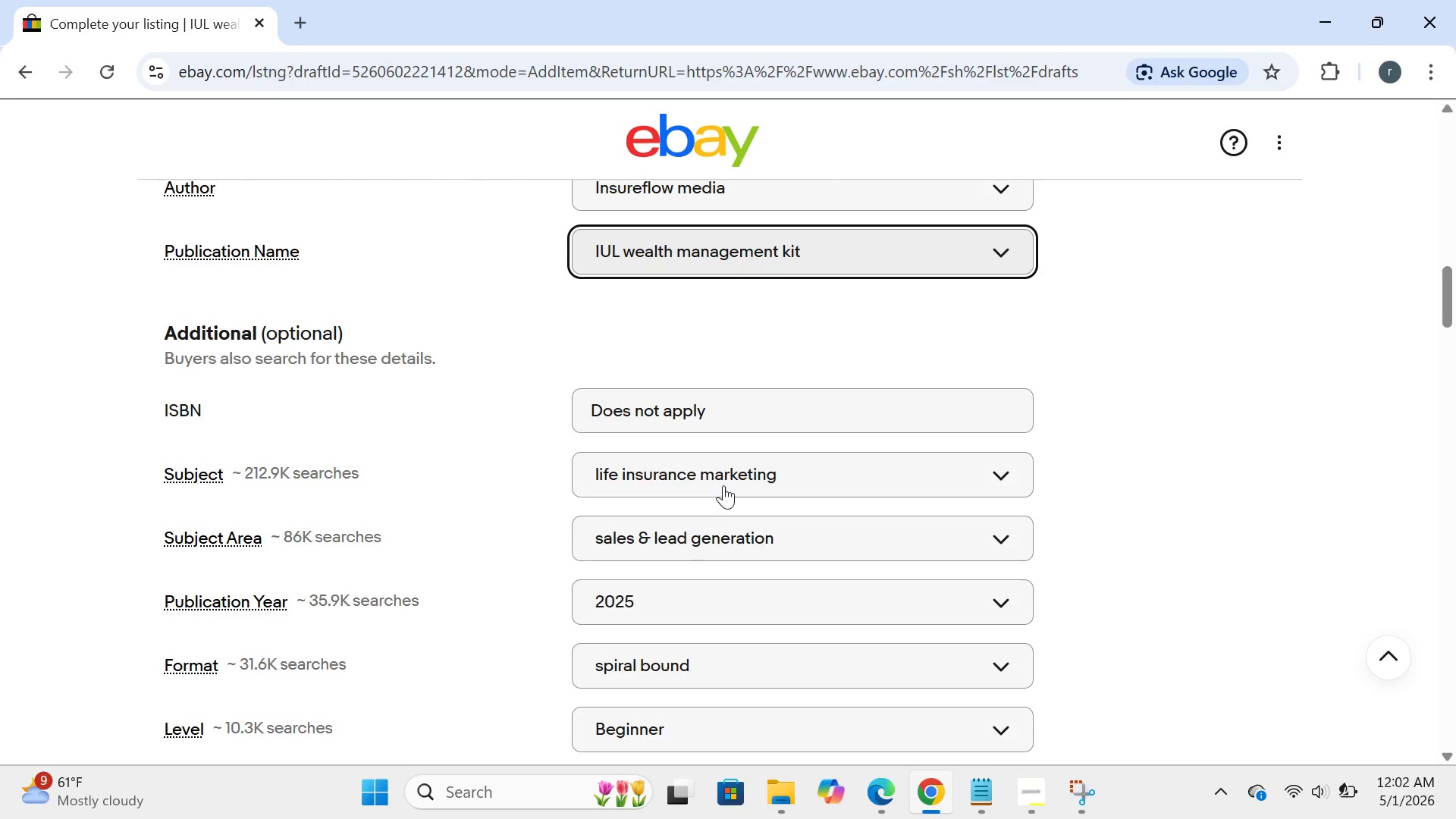 
wait(6.72)
 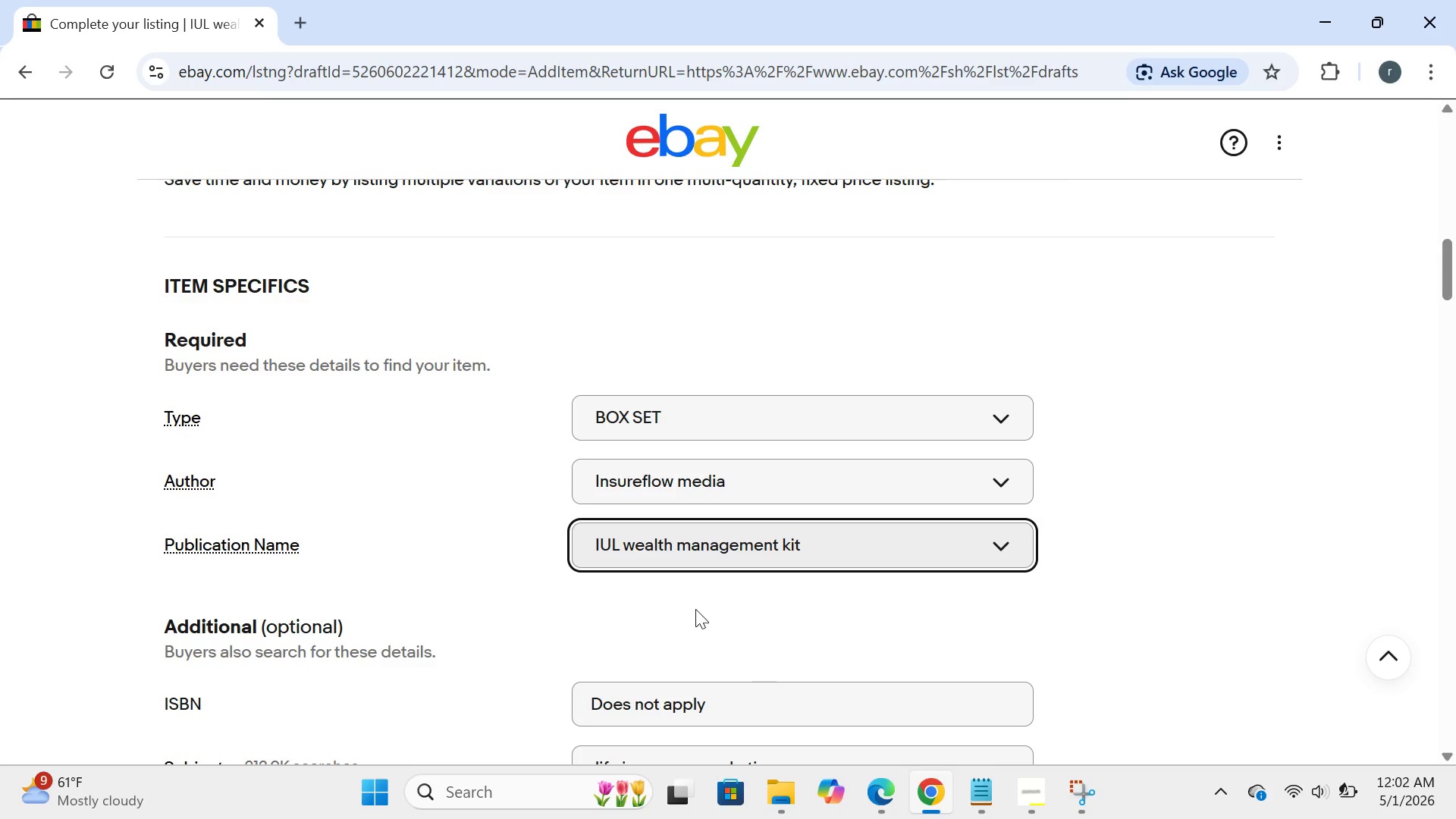 
left_click([736, 465])
 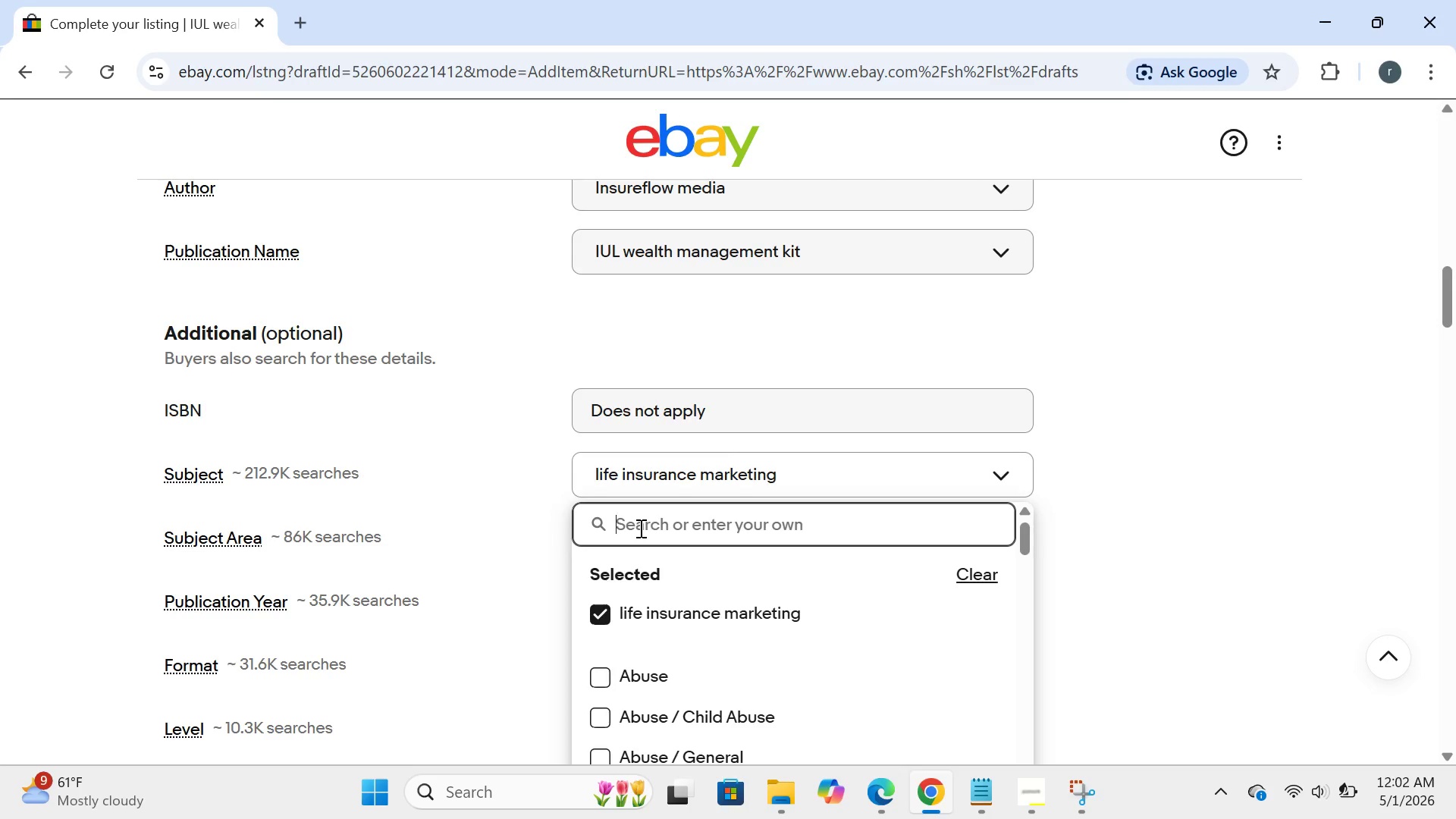 
type(indexed un)
 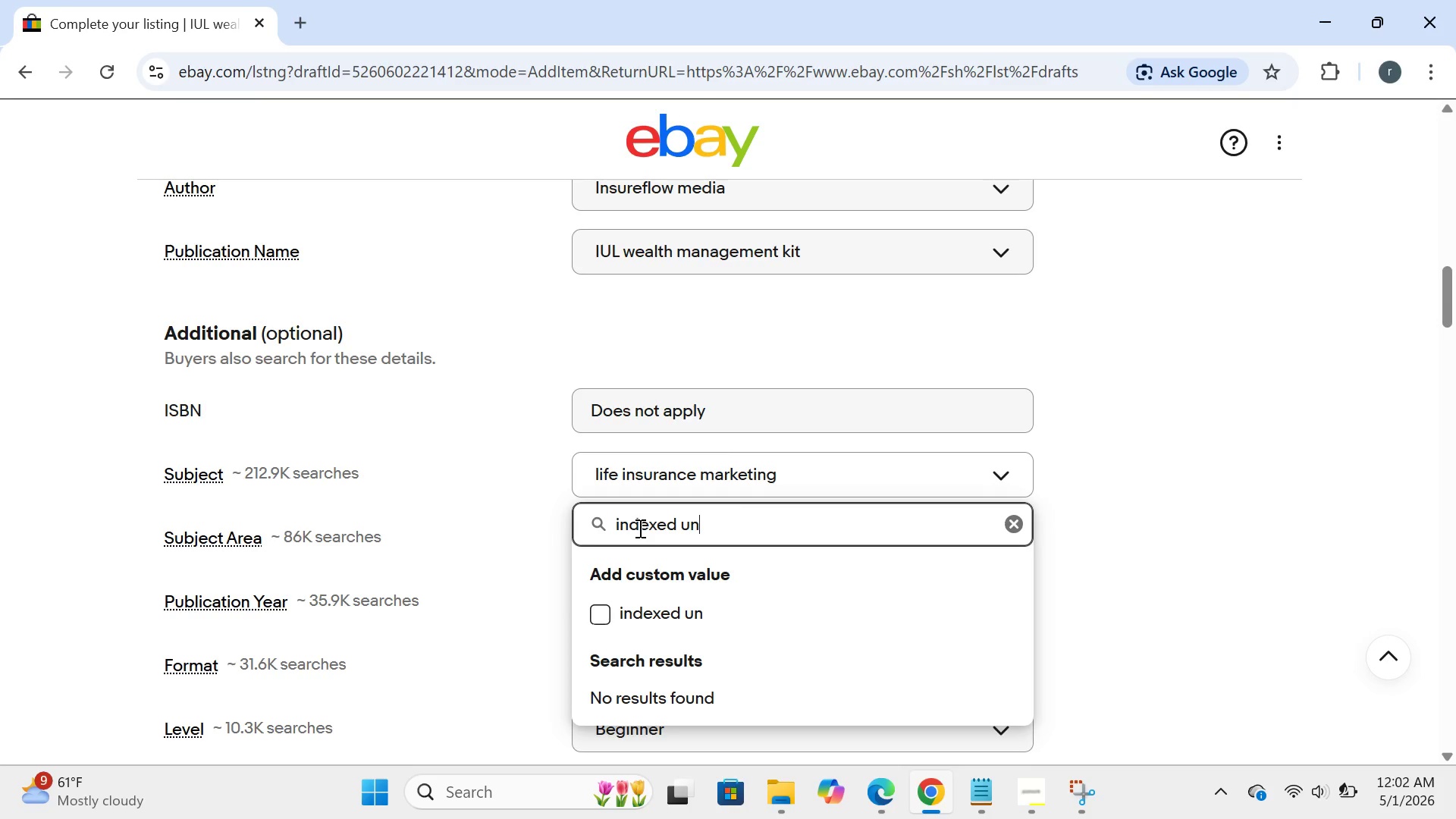 
left_click([639, 528])
 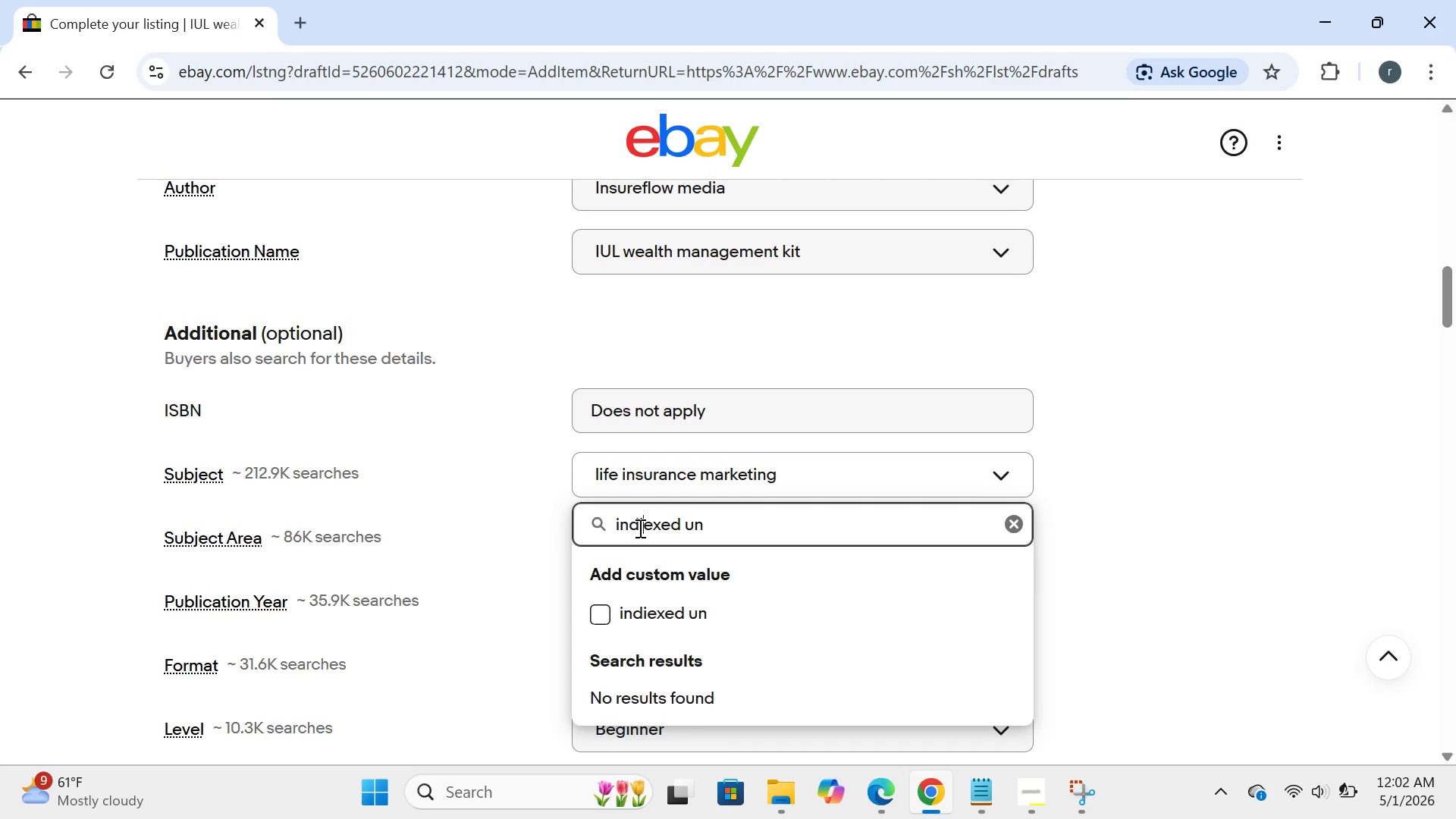 
type(iversal li)
 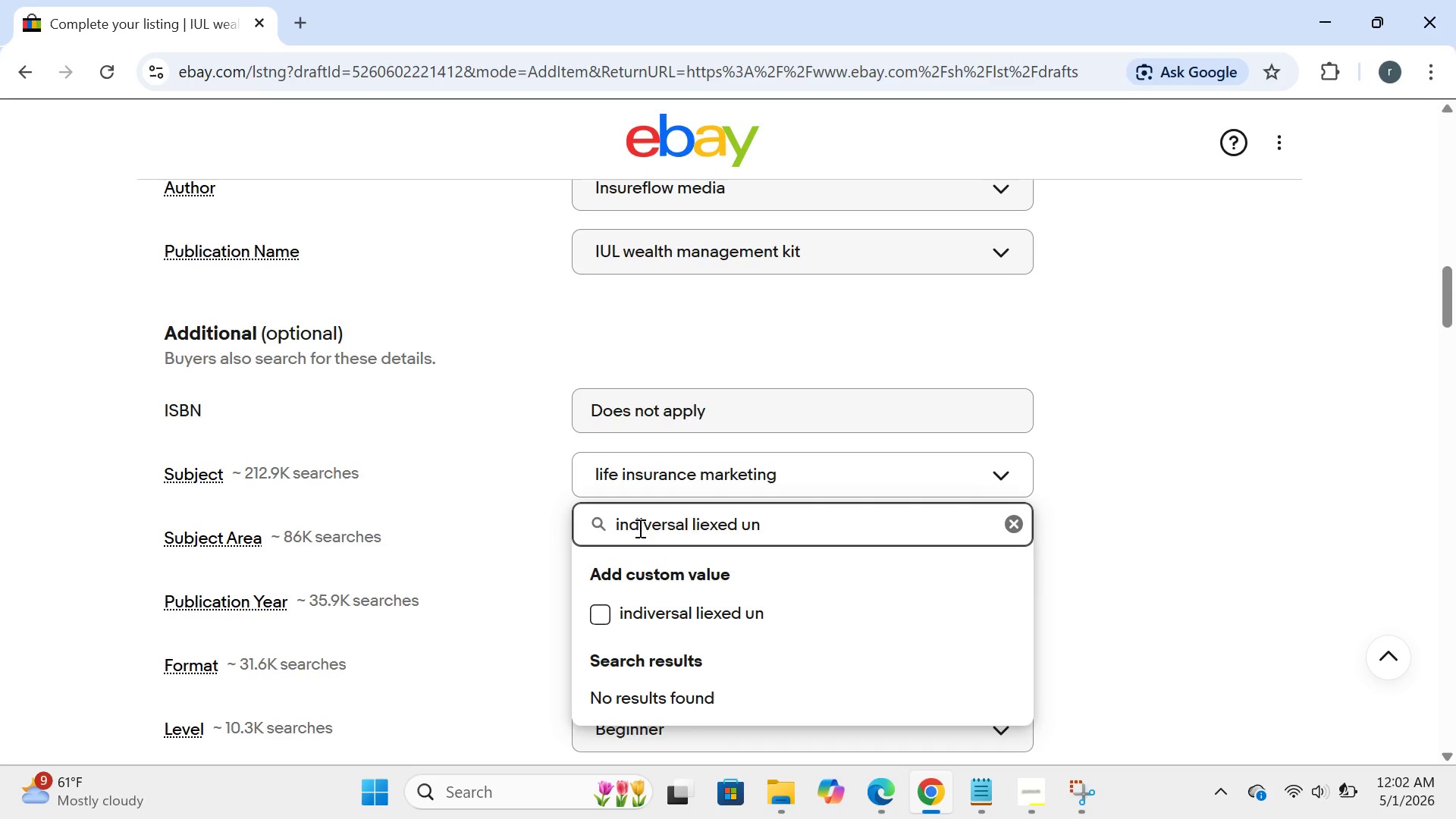 
hold_key(key=Backspace, duration=1.19)
 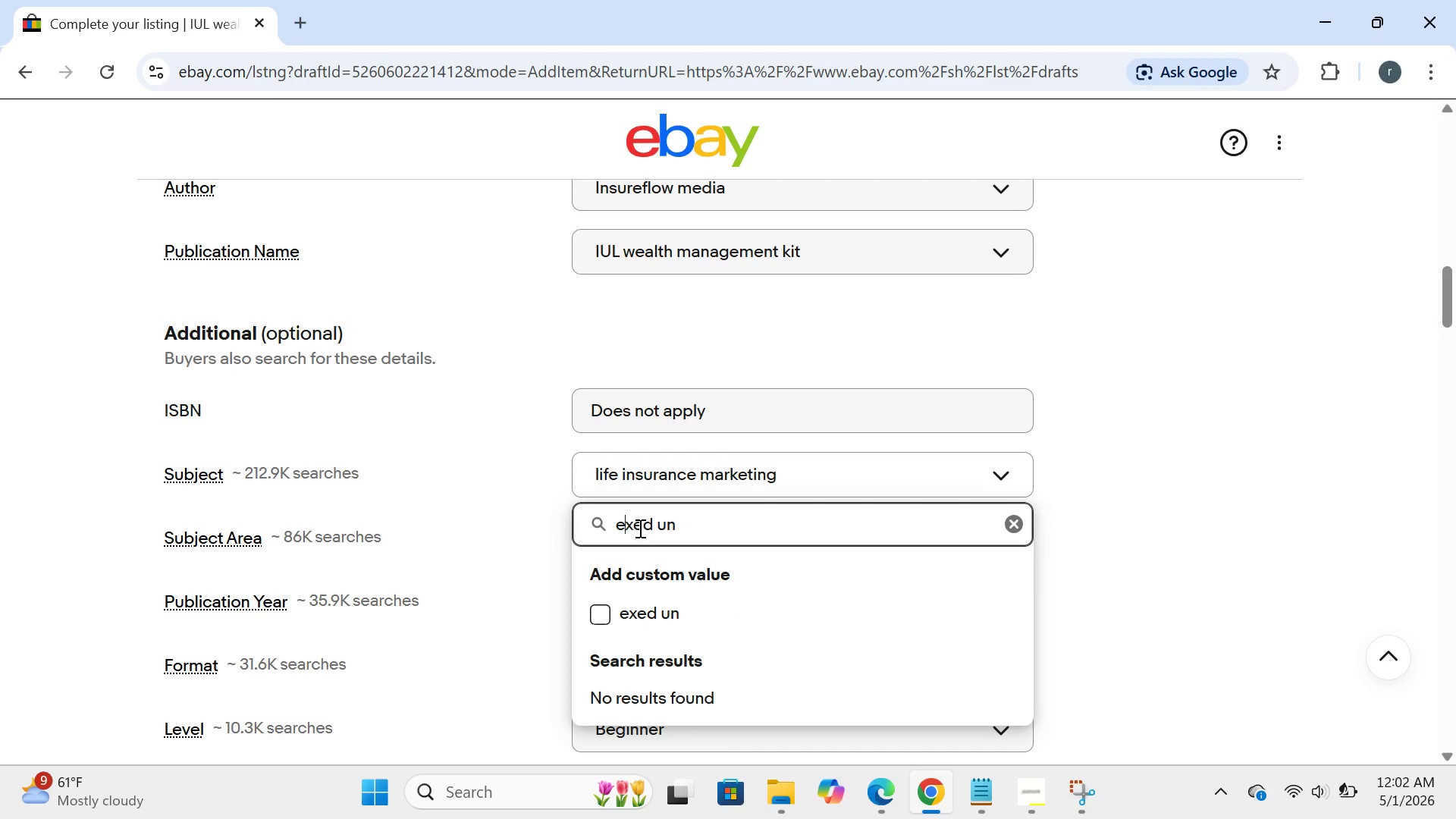 
hold_key(key=ArrowRight, duration=0.81)
 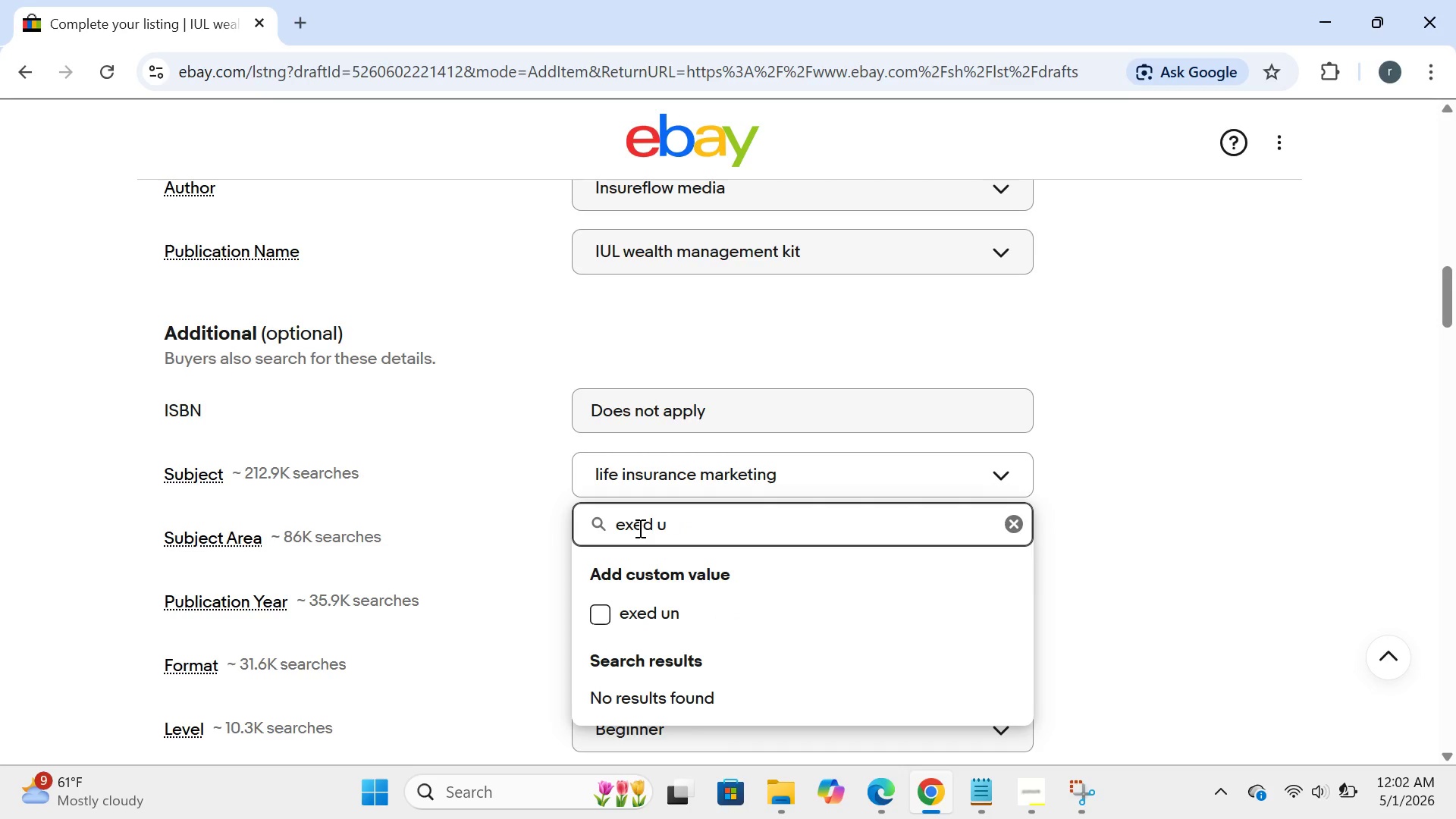 
hold_key(key=Backspace, duration=1.09)
 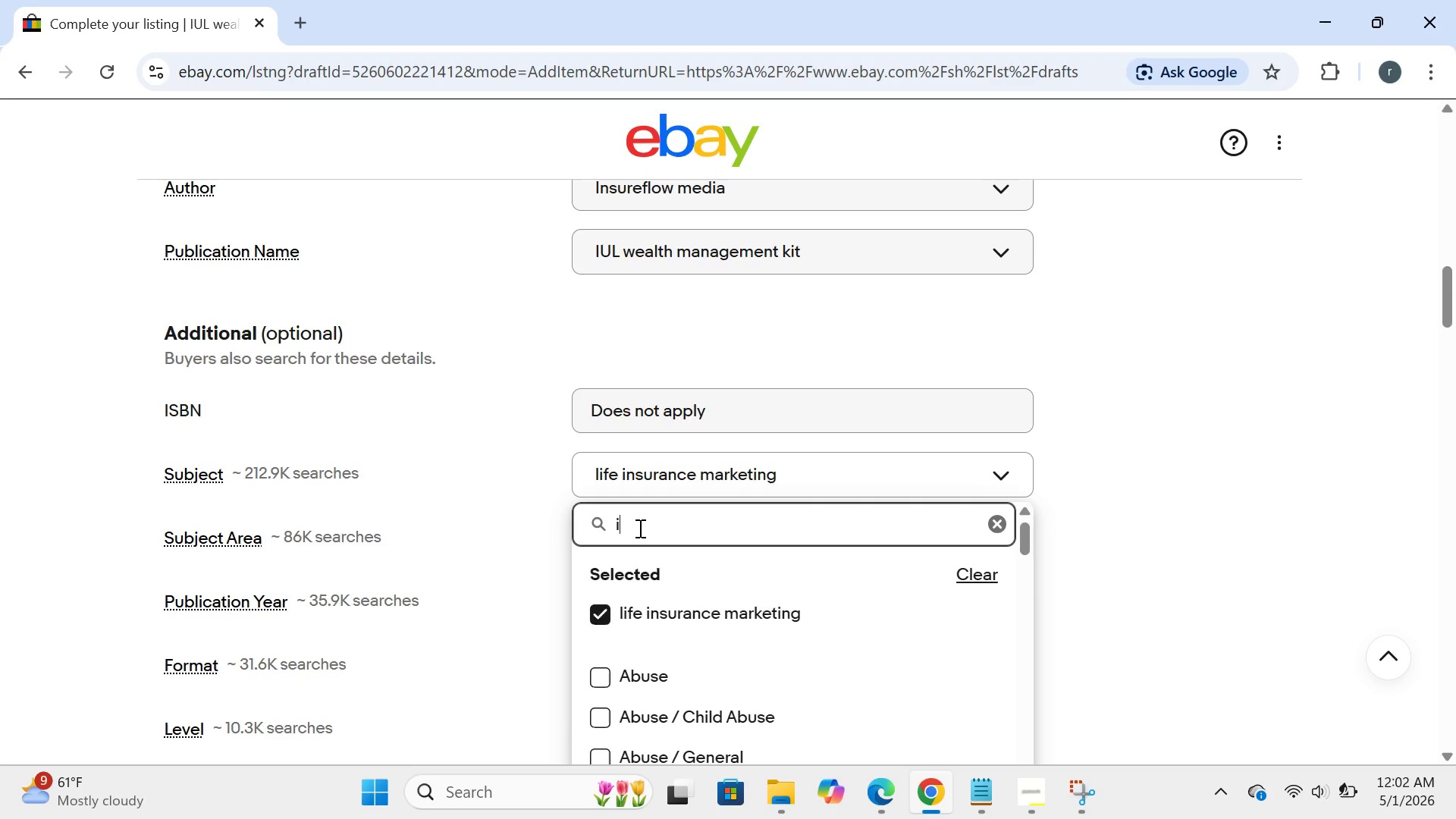 
type(indexed universal life insurance)
 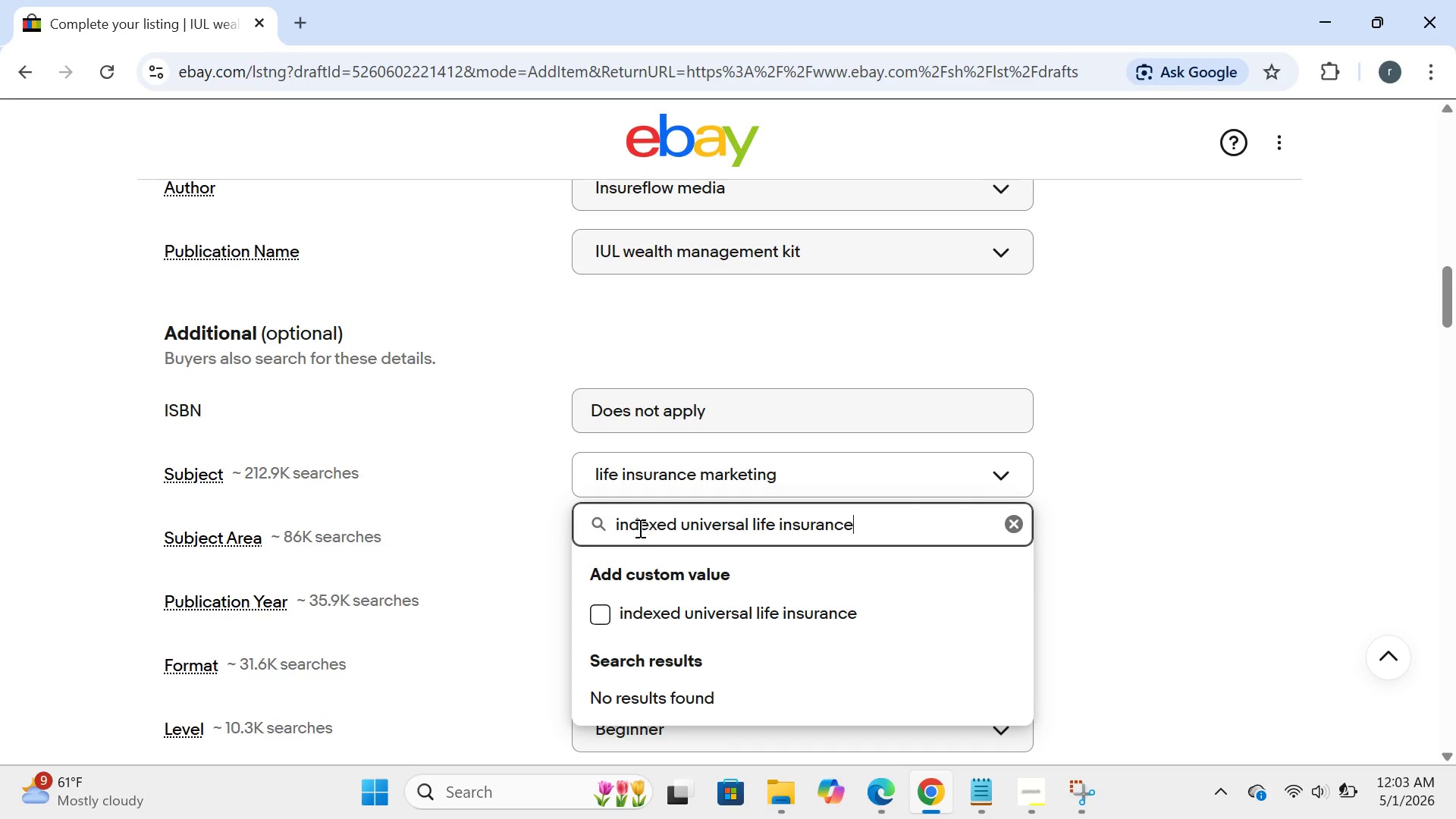 
key(Enter)
 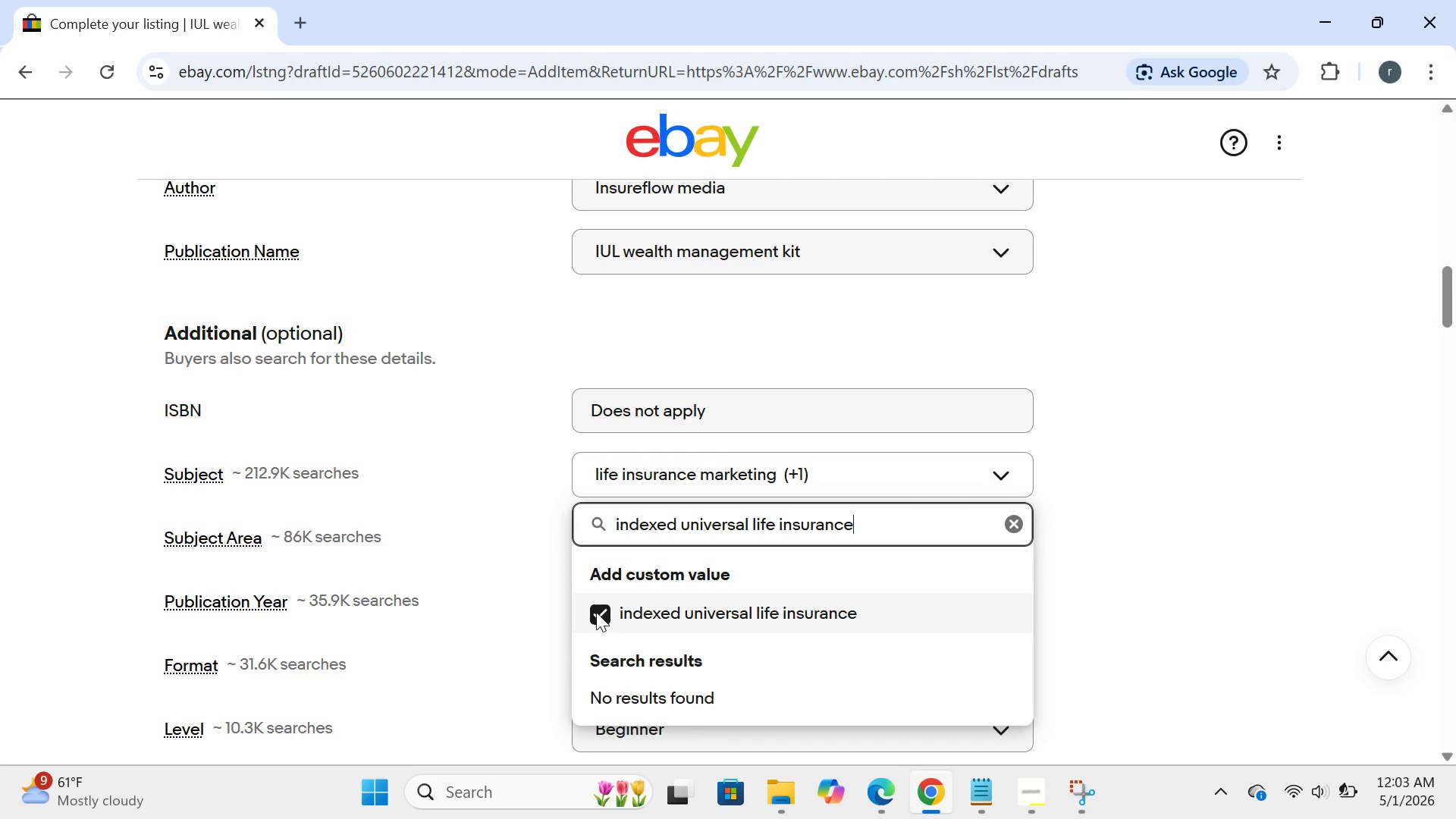 
left_click([555, 595])
 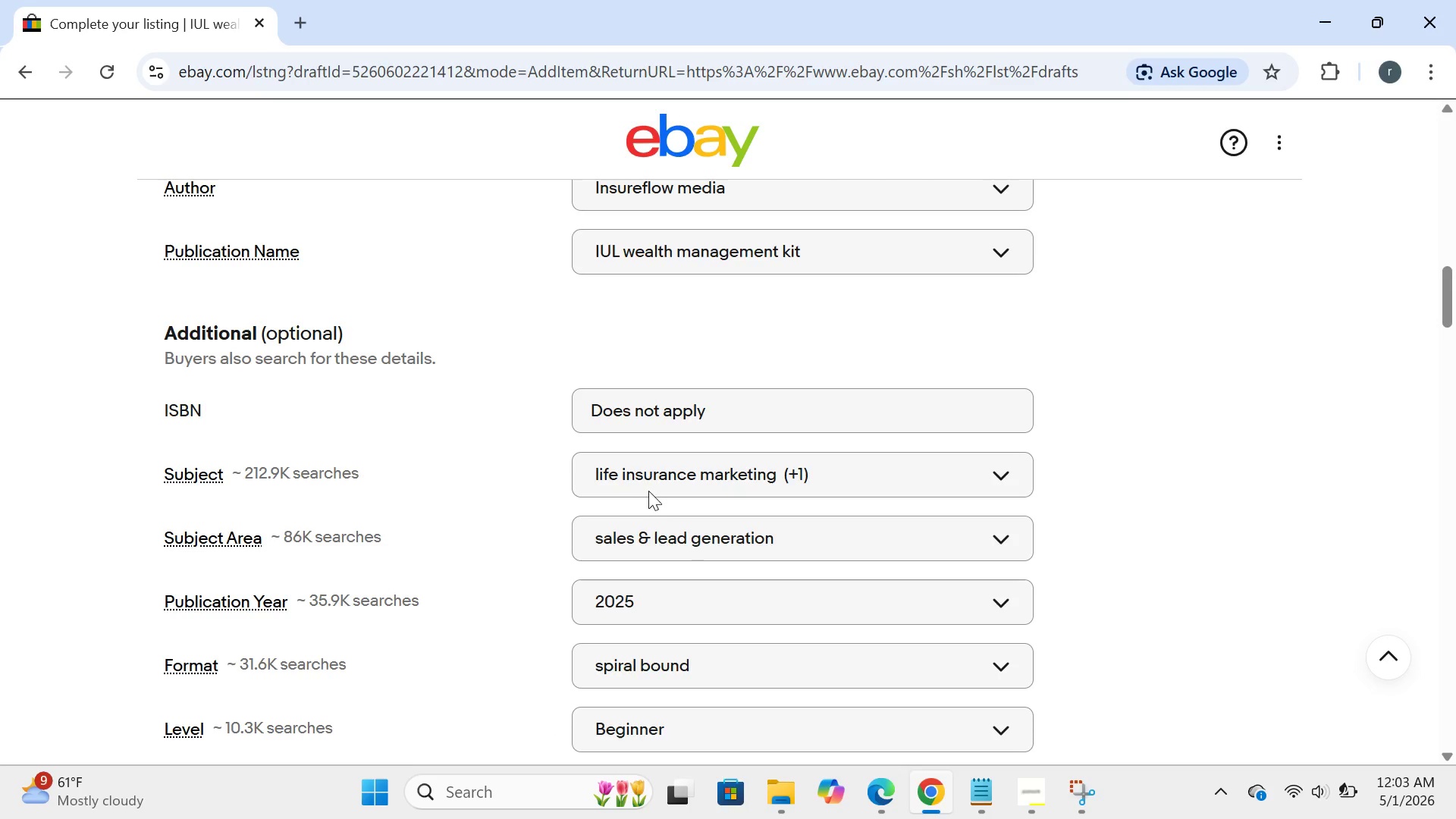 
left_click([654, 477])
 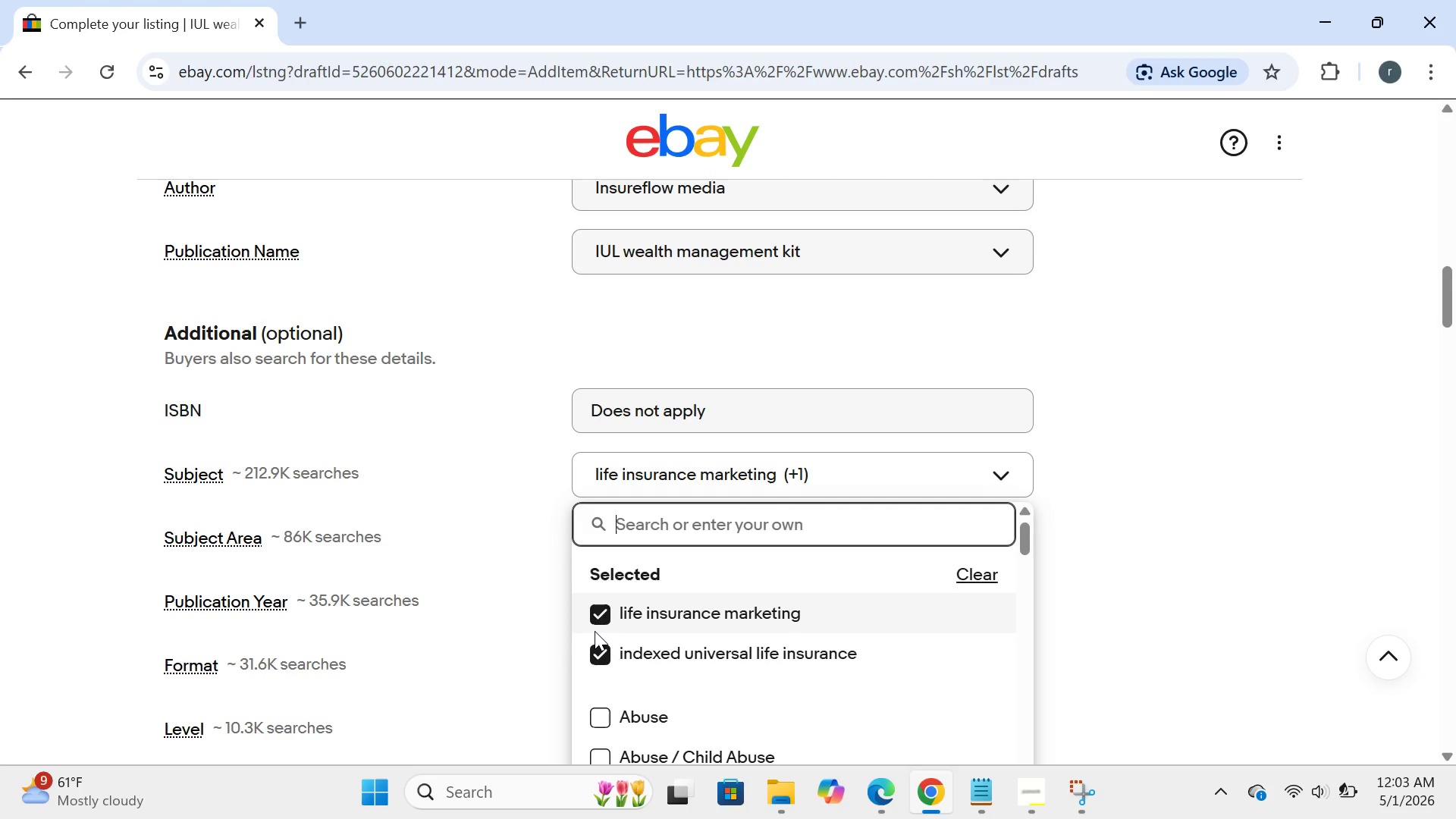 
left_click([599, 624])
 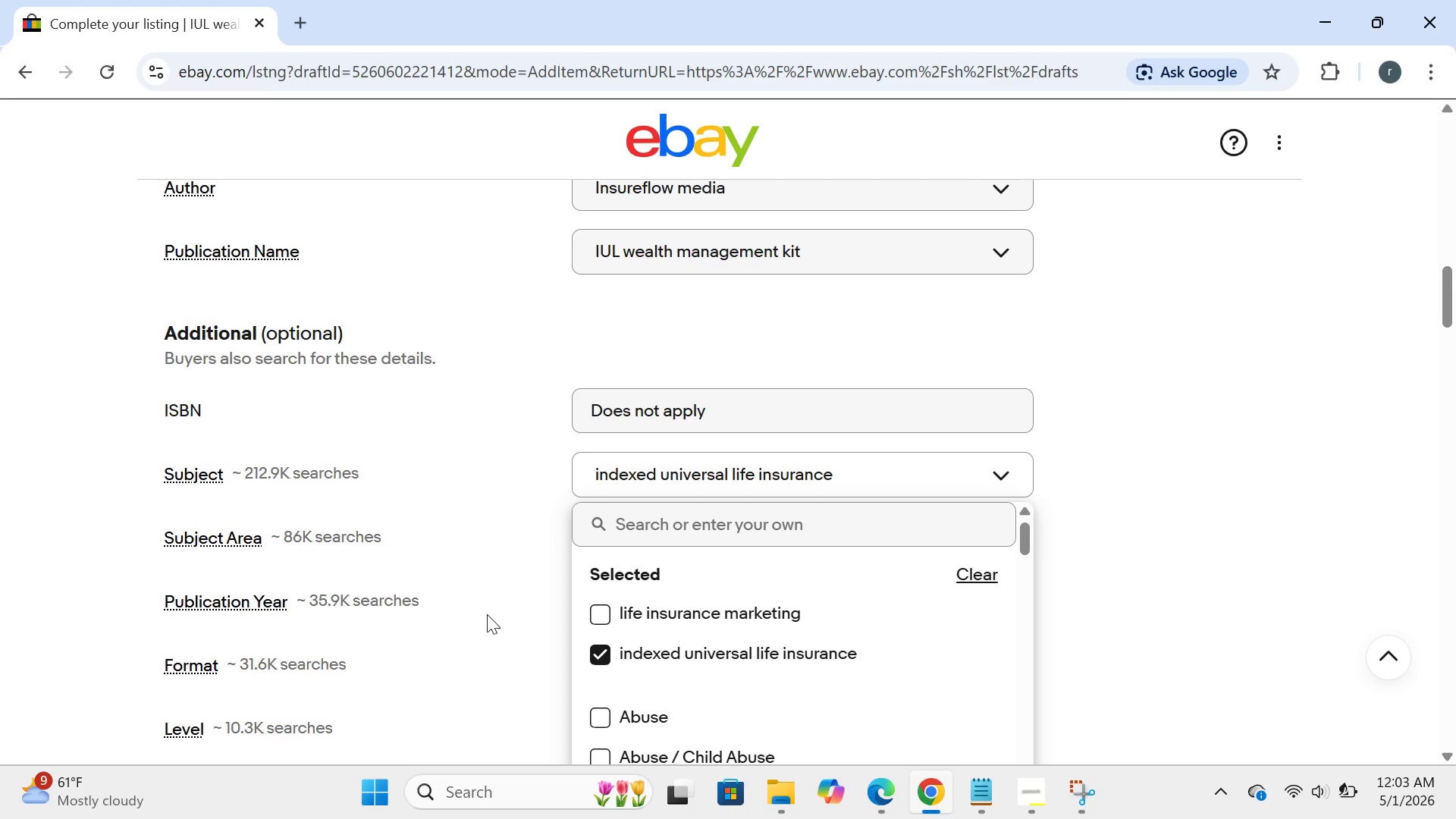 
left_click([487, 614])
 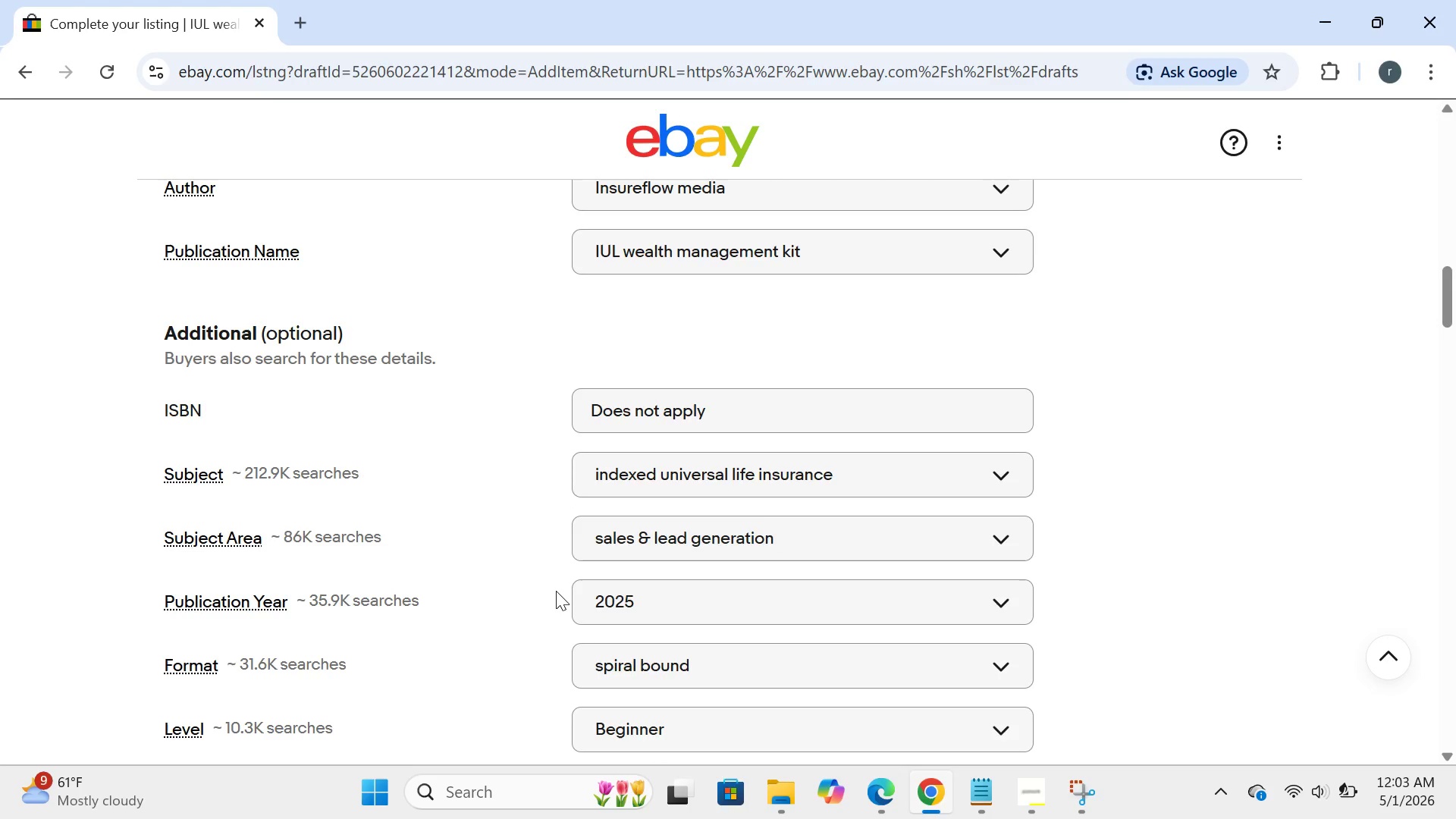 
left_click([813, 538])
 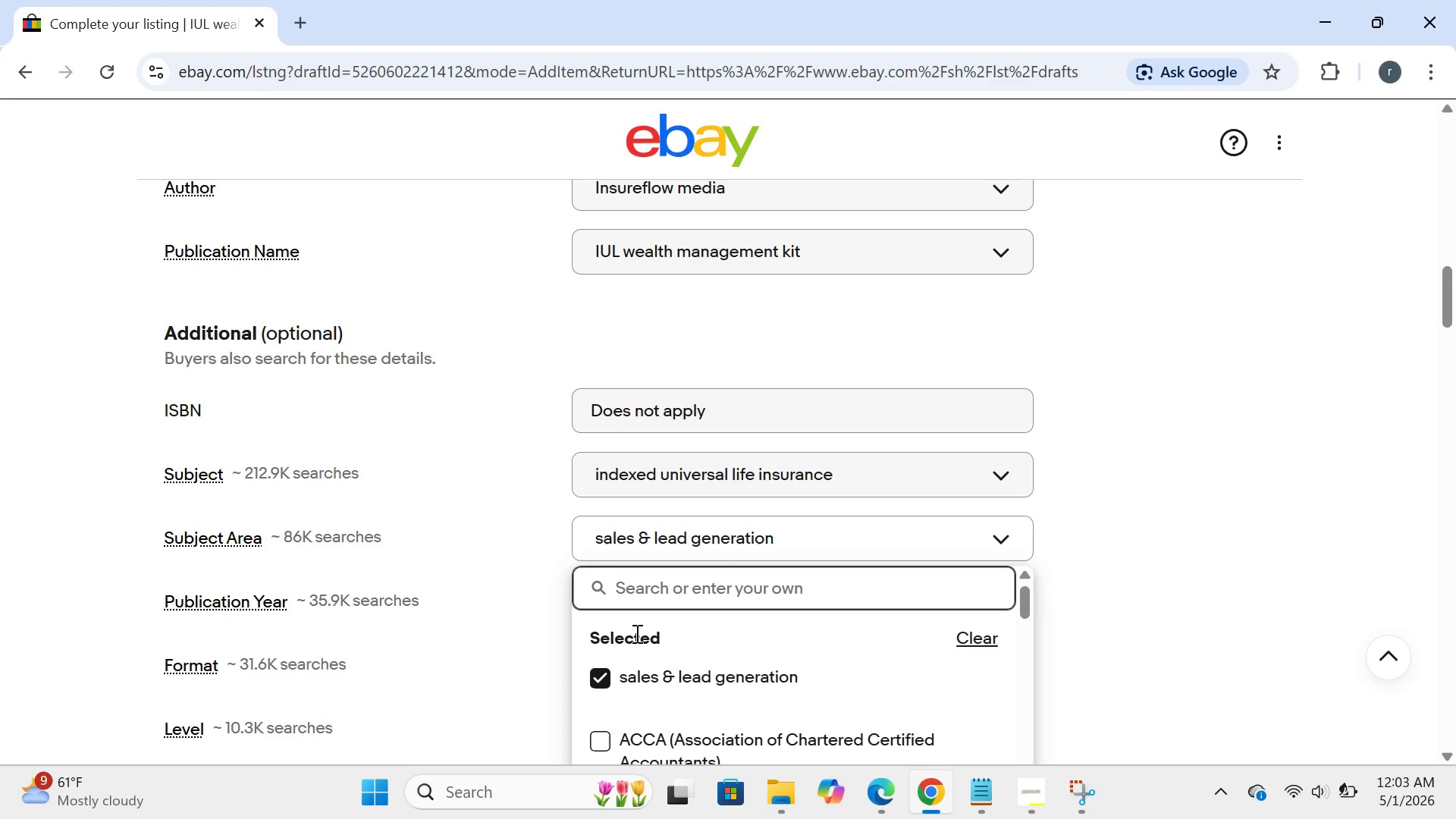 
left_click([593, 682])
 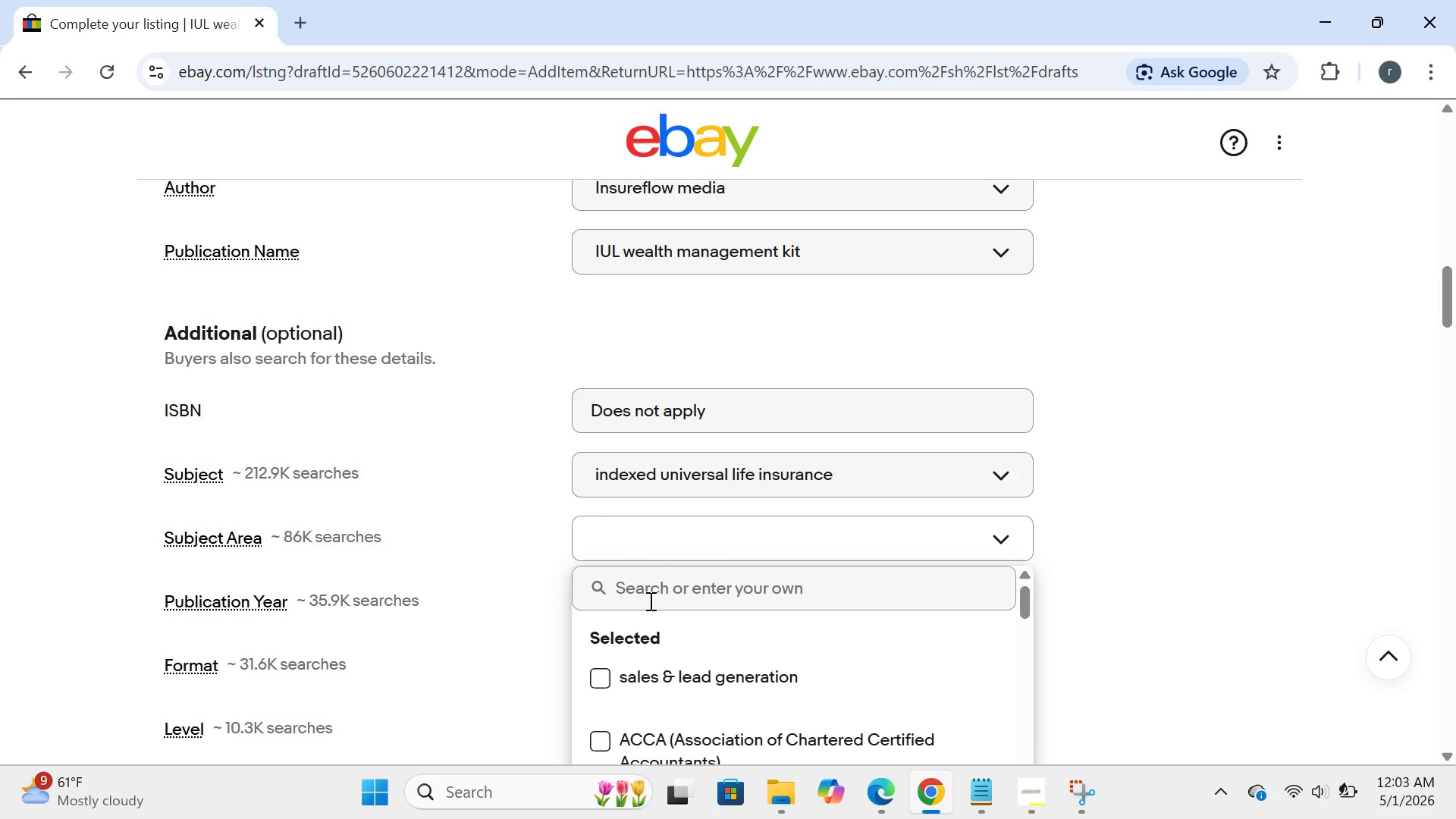 
left_click([649, 601])
 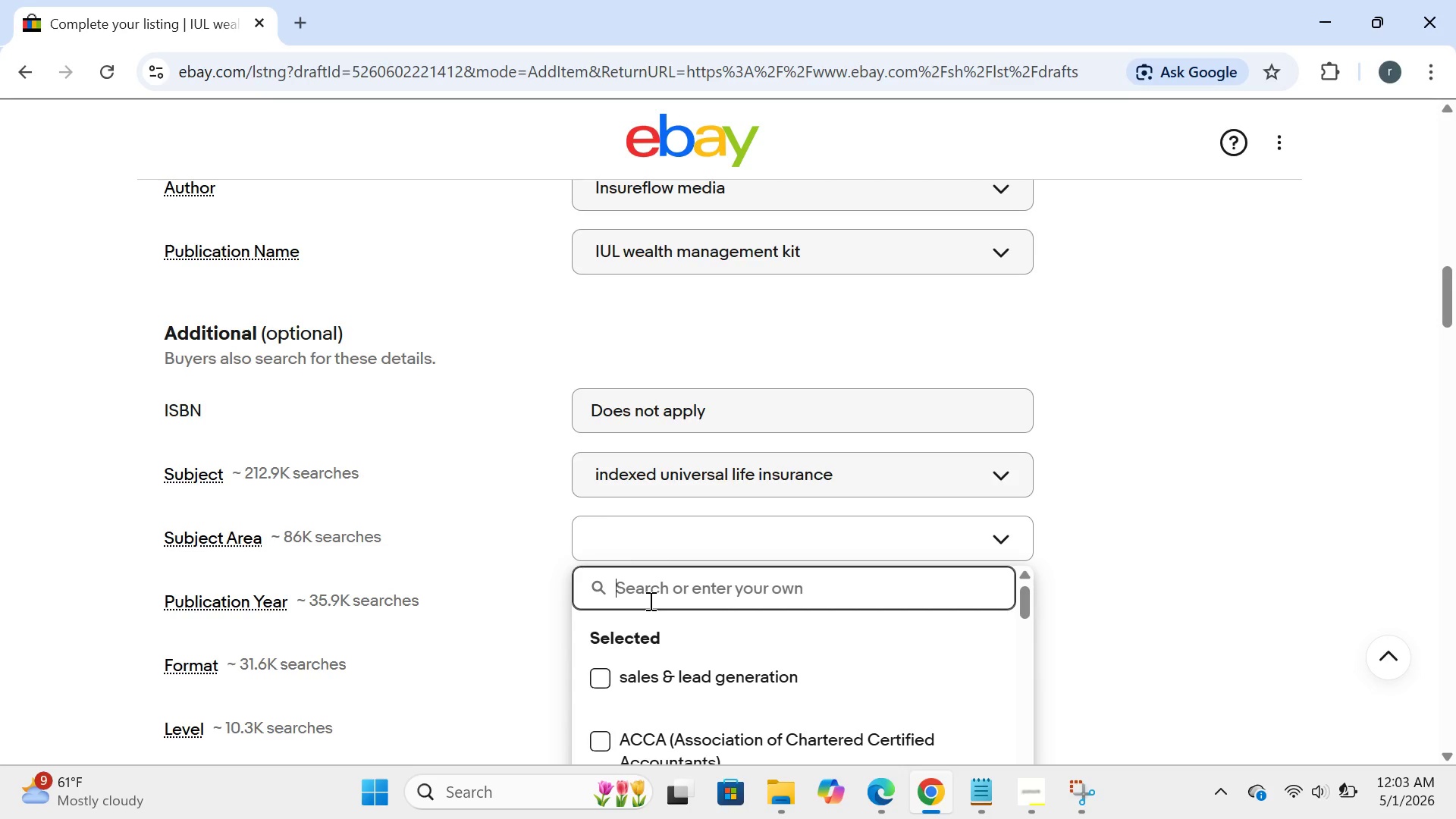 
type(wealth management ab)
key(Backspace)
type(nd financial planing)
 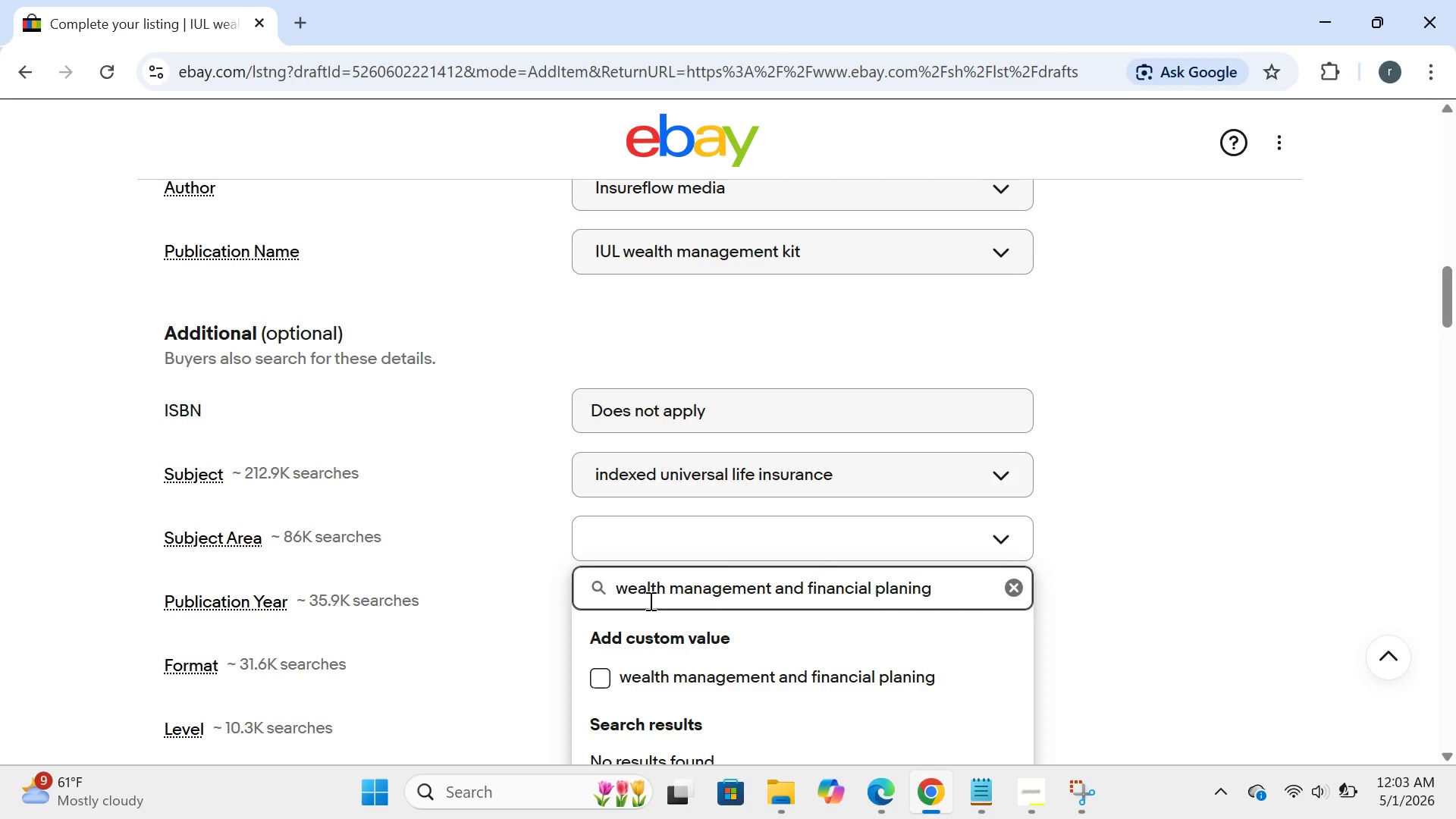 
key(Enter)
 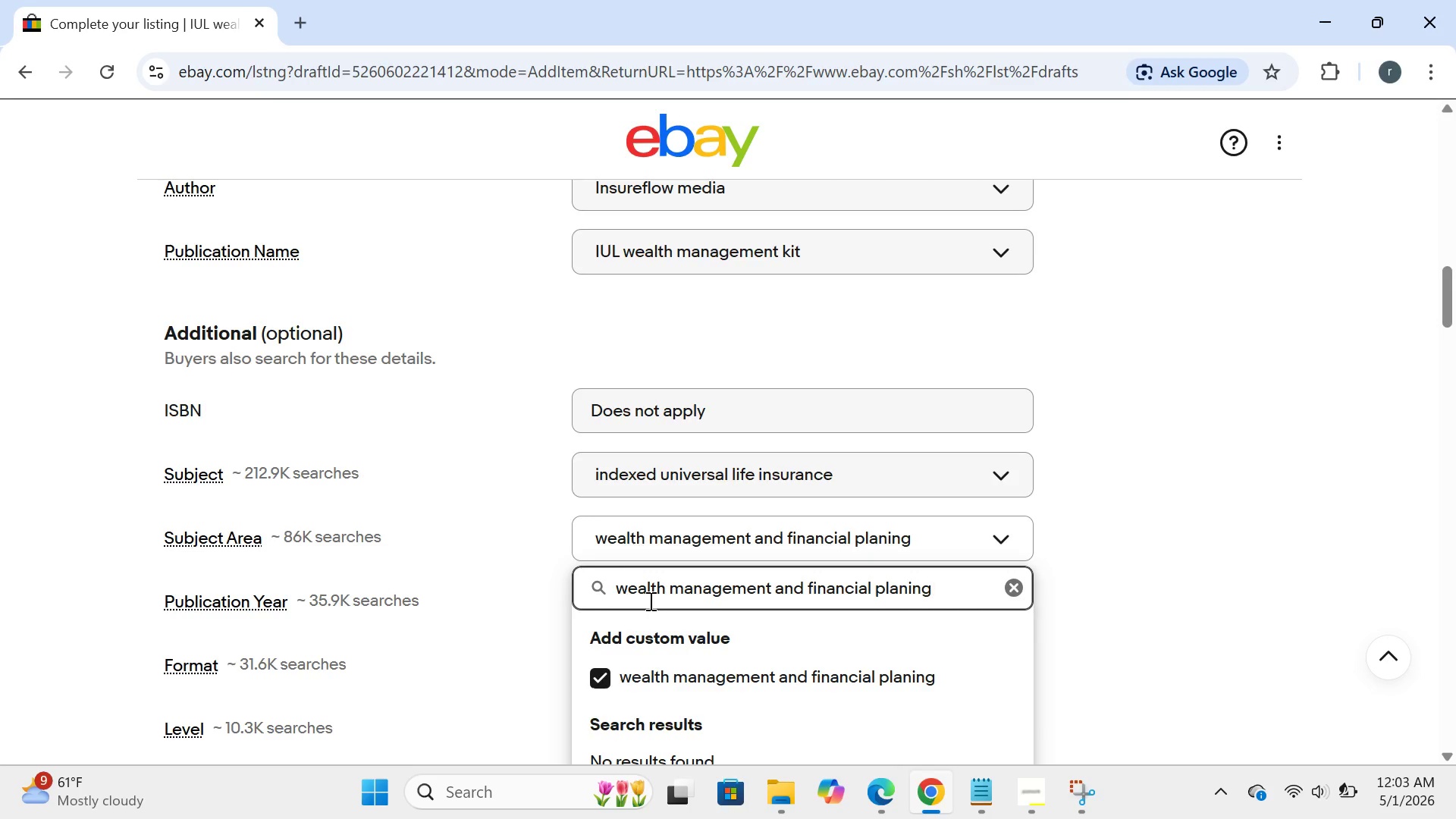 
left_click([529, 587])
 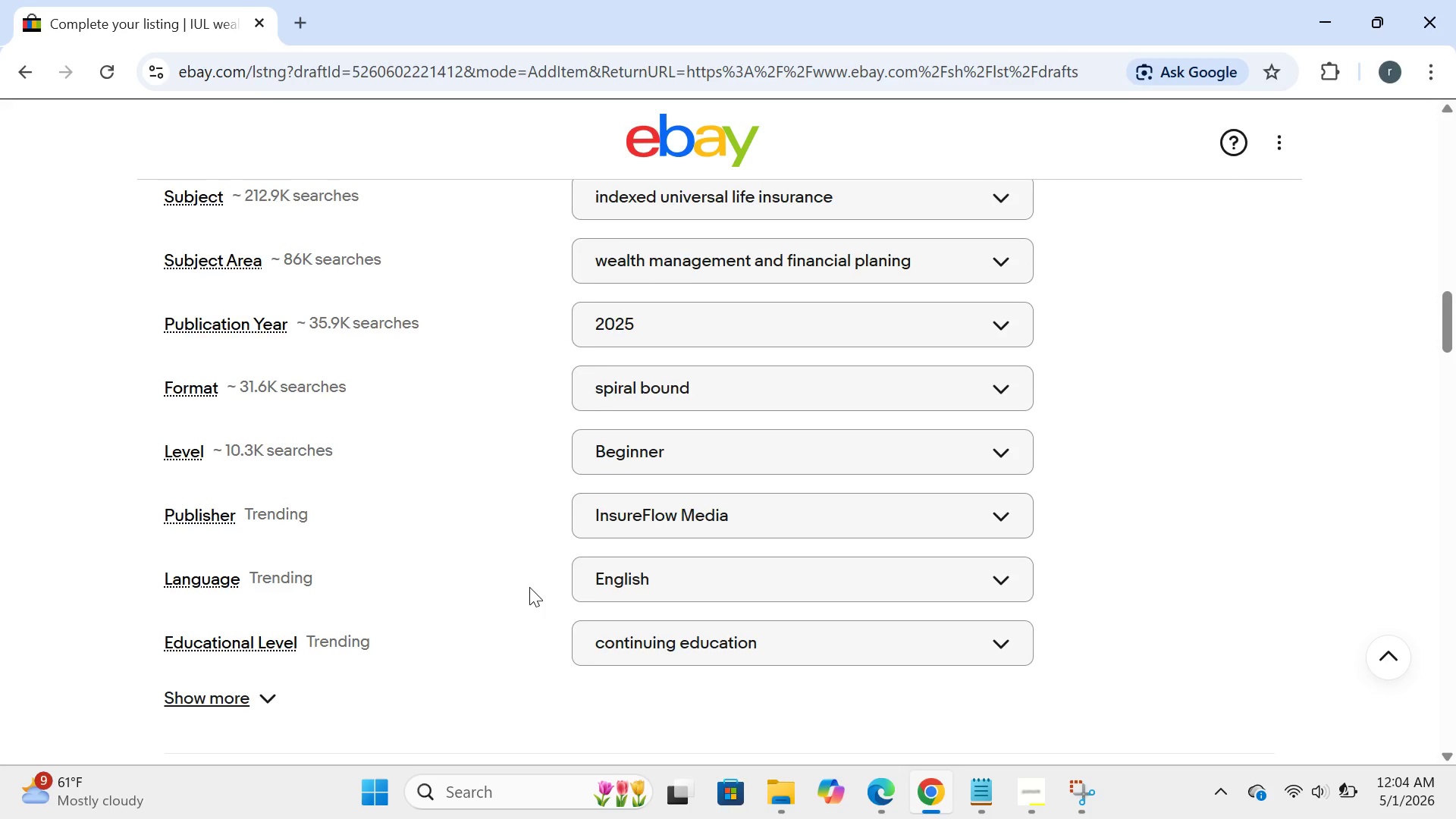 
wait(6.61)
 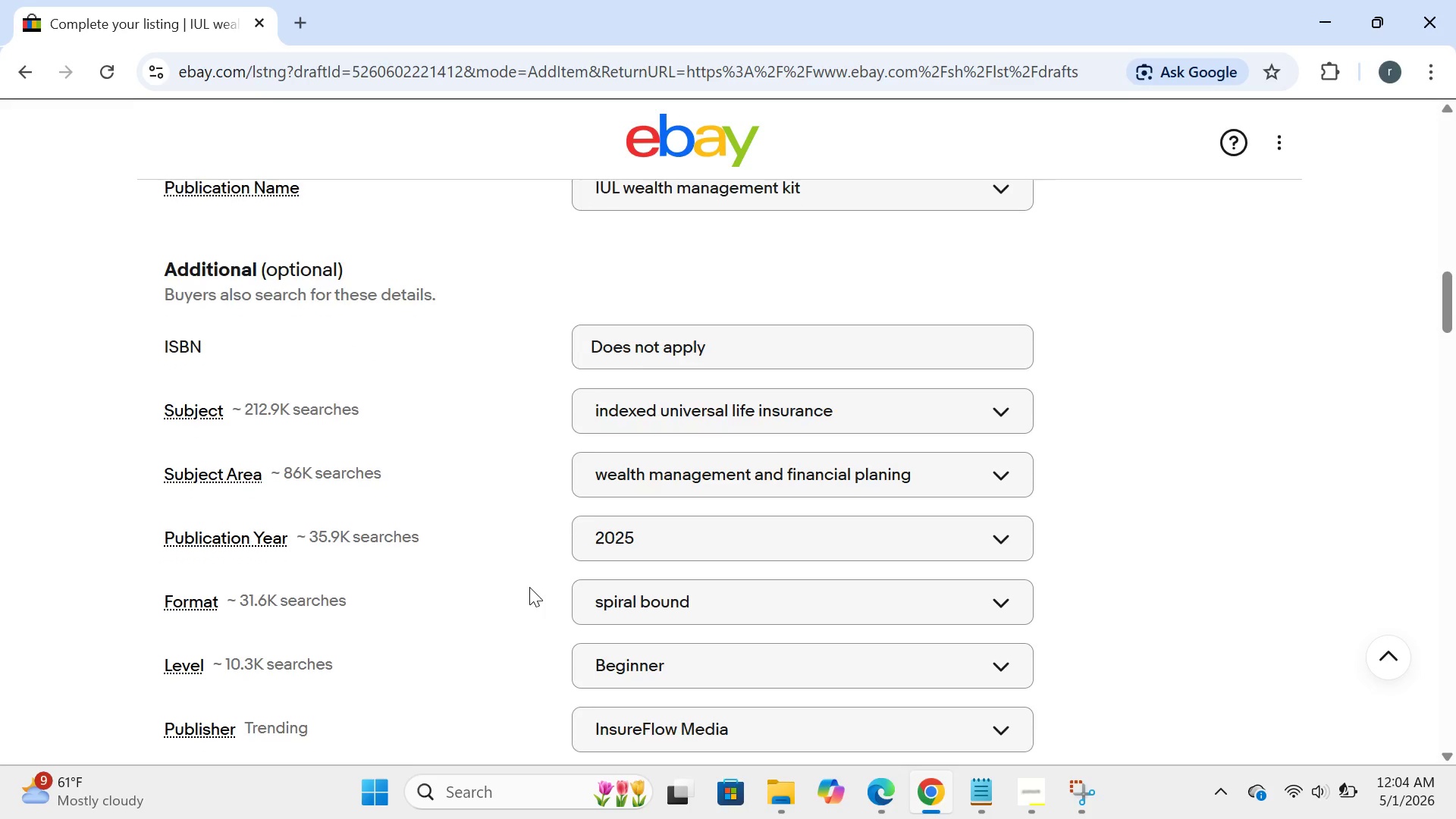 
left_click([529, 587])
 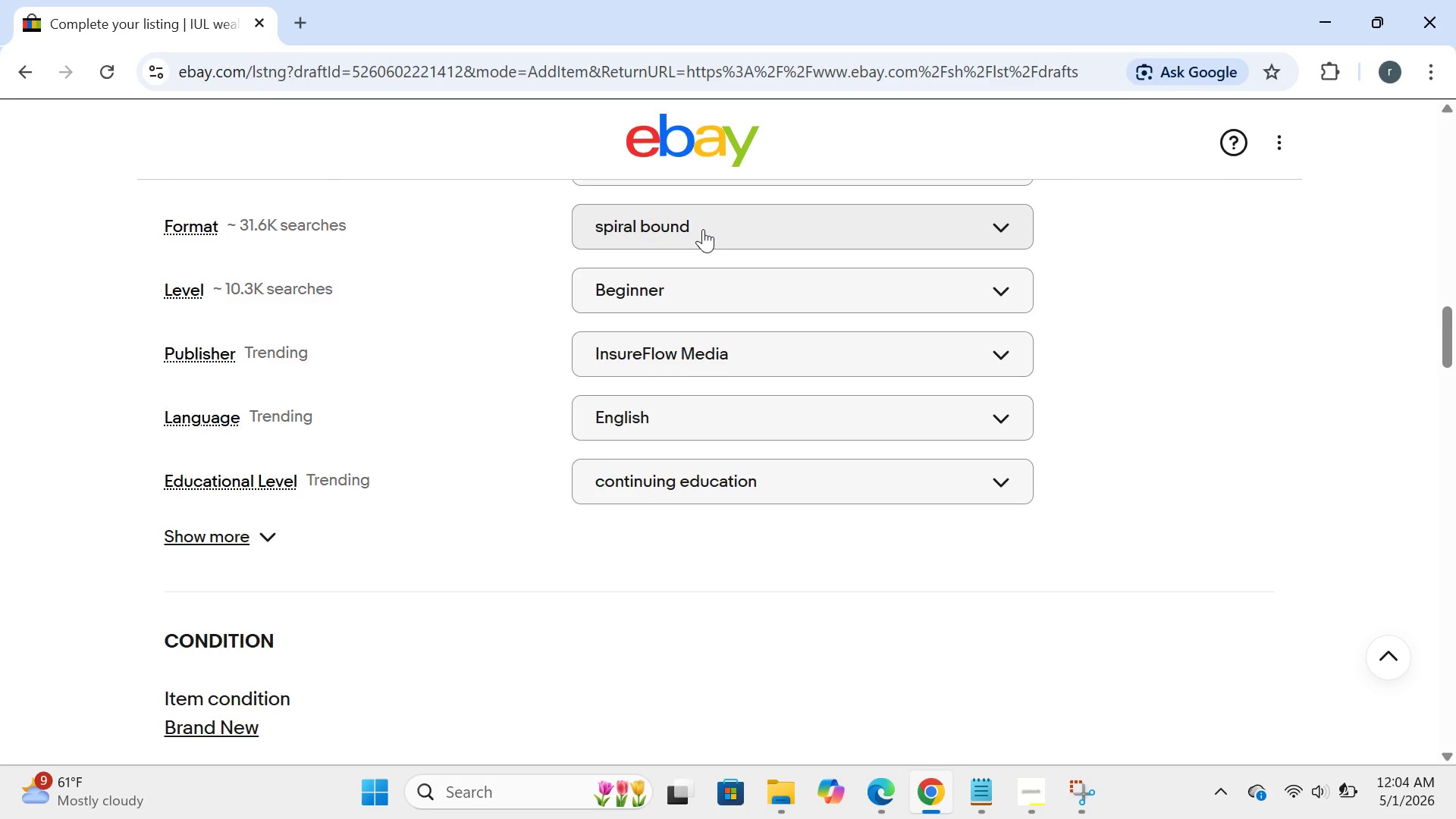 
left_click([704, 218])
 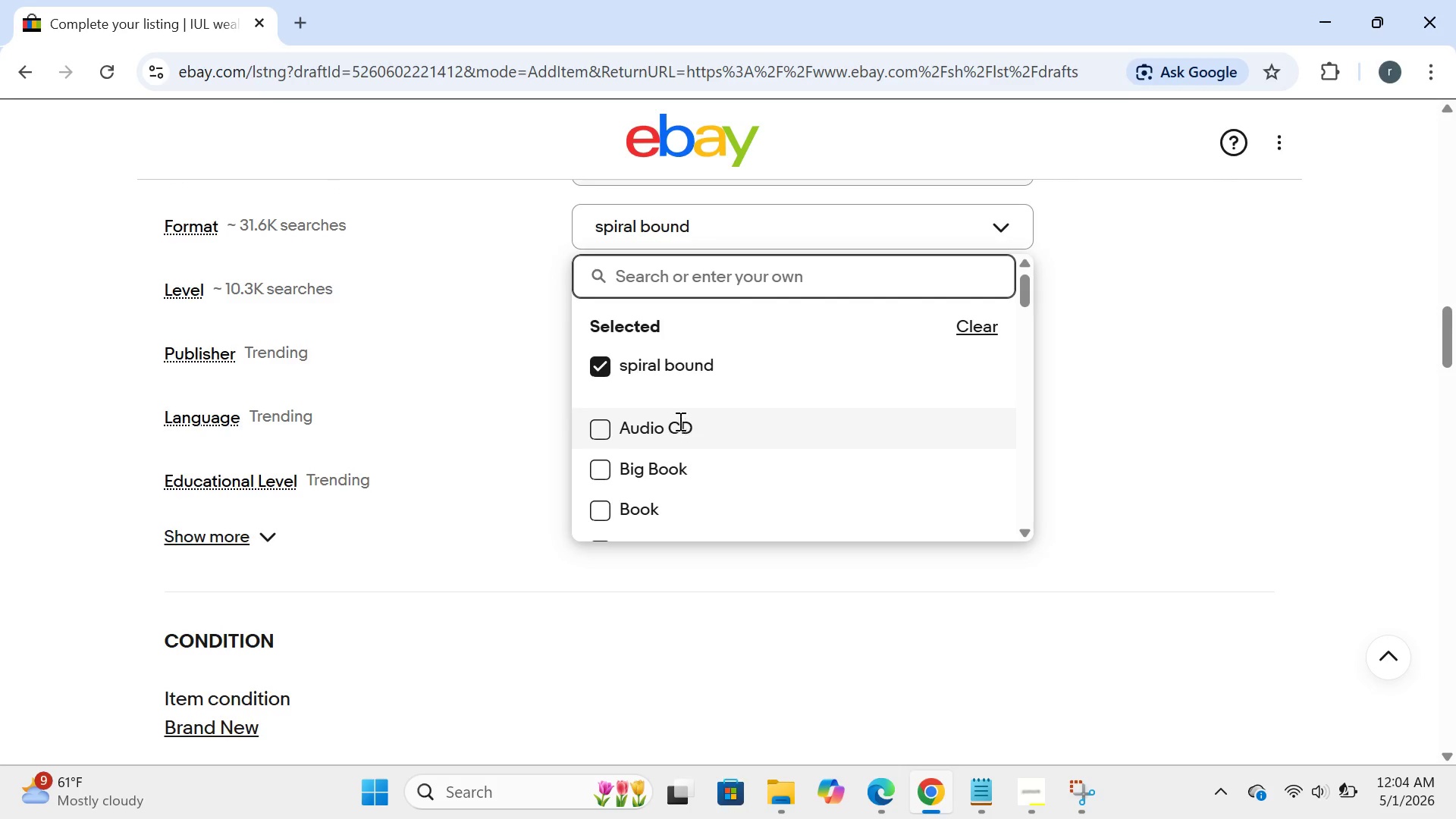 
mouse_move([662, 430])
 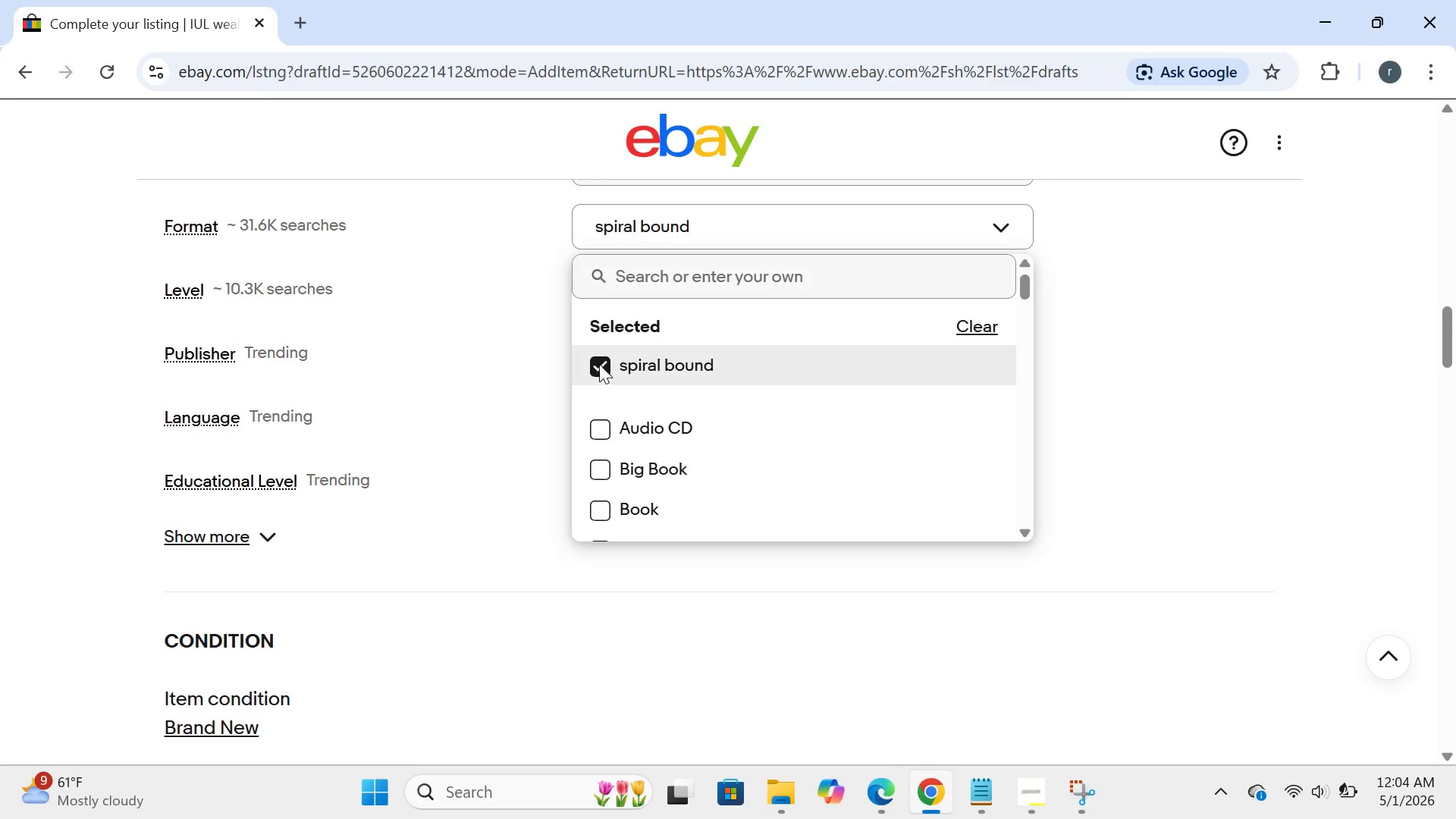 
left_click([599, 364])
 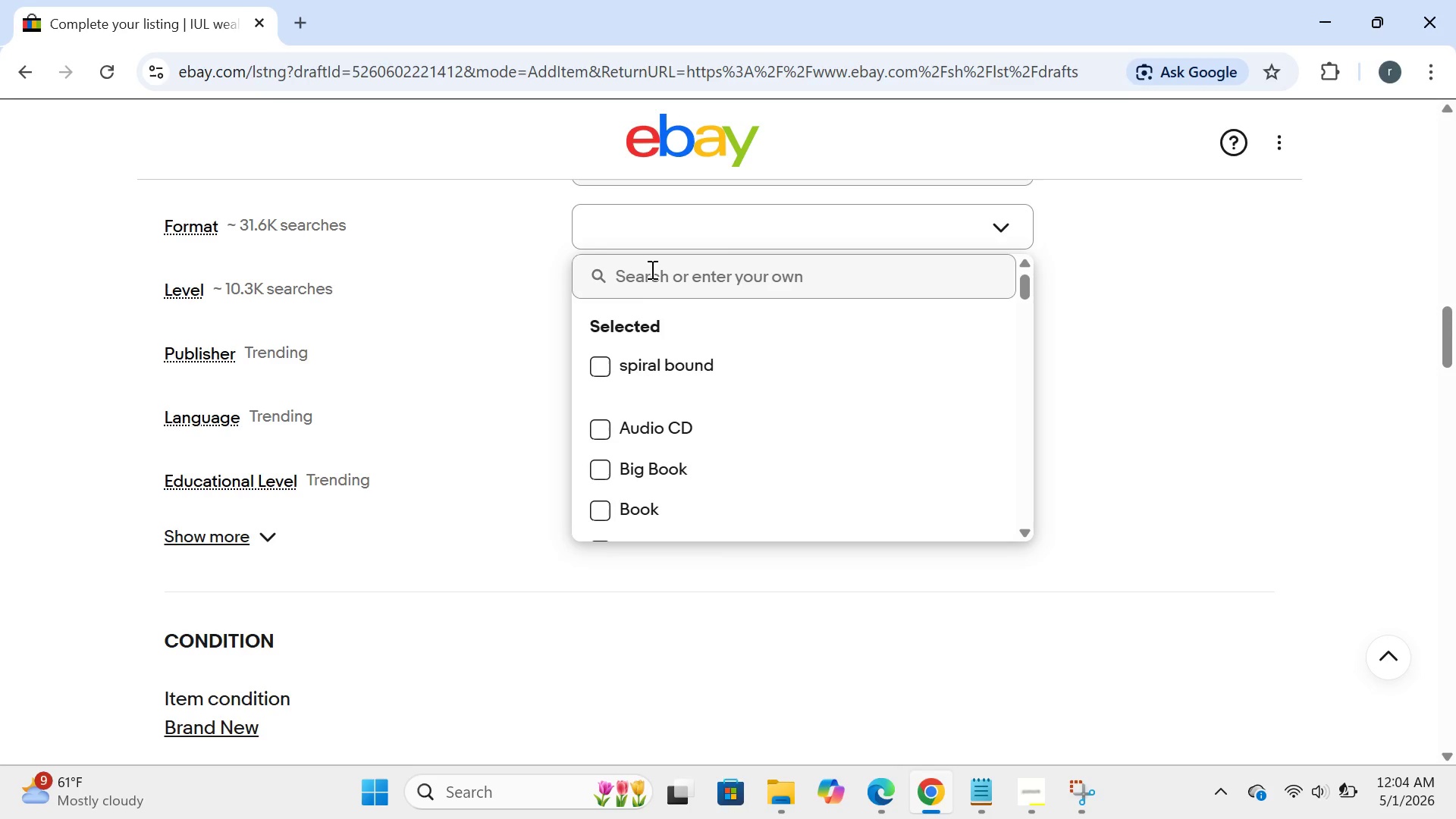 
left_click([651, 268])
 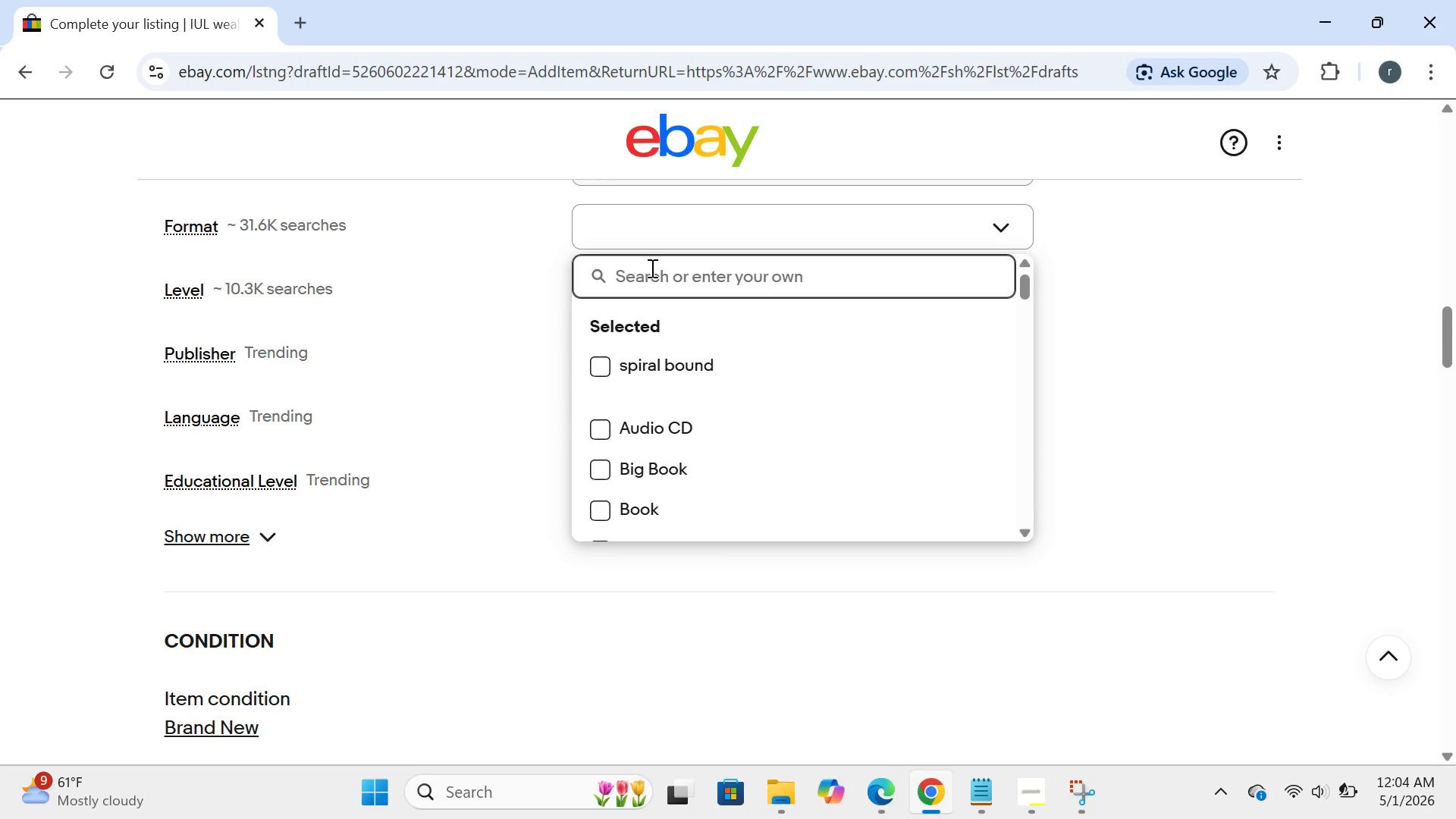 
type(BOX SET)
 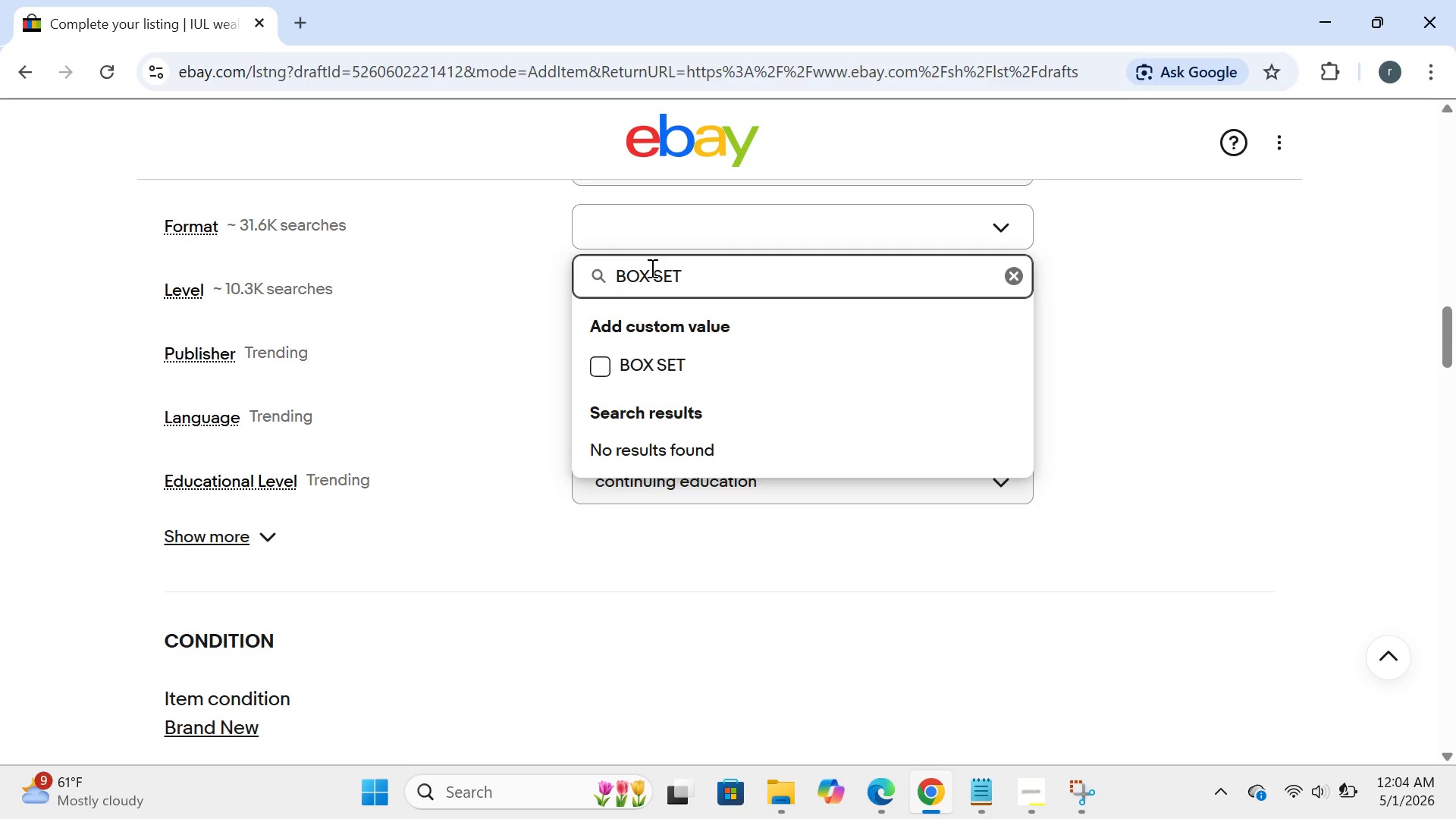 
key(Enter)
 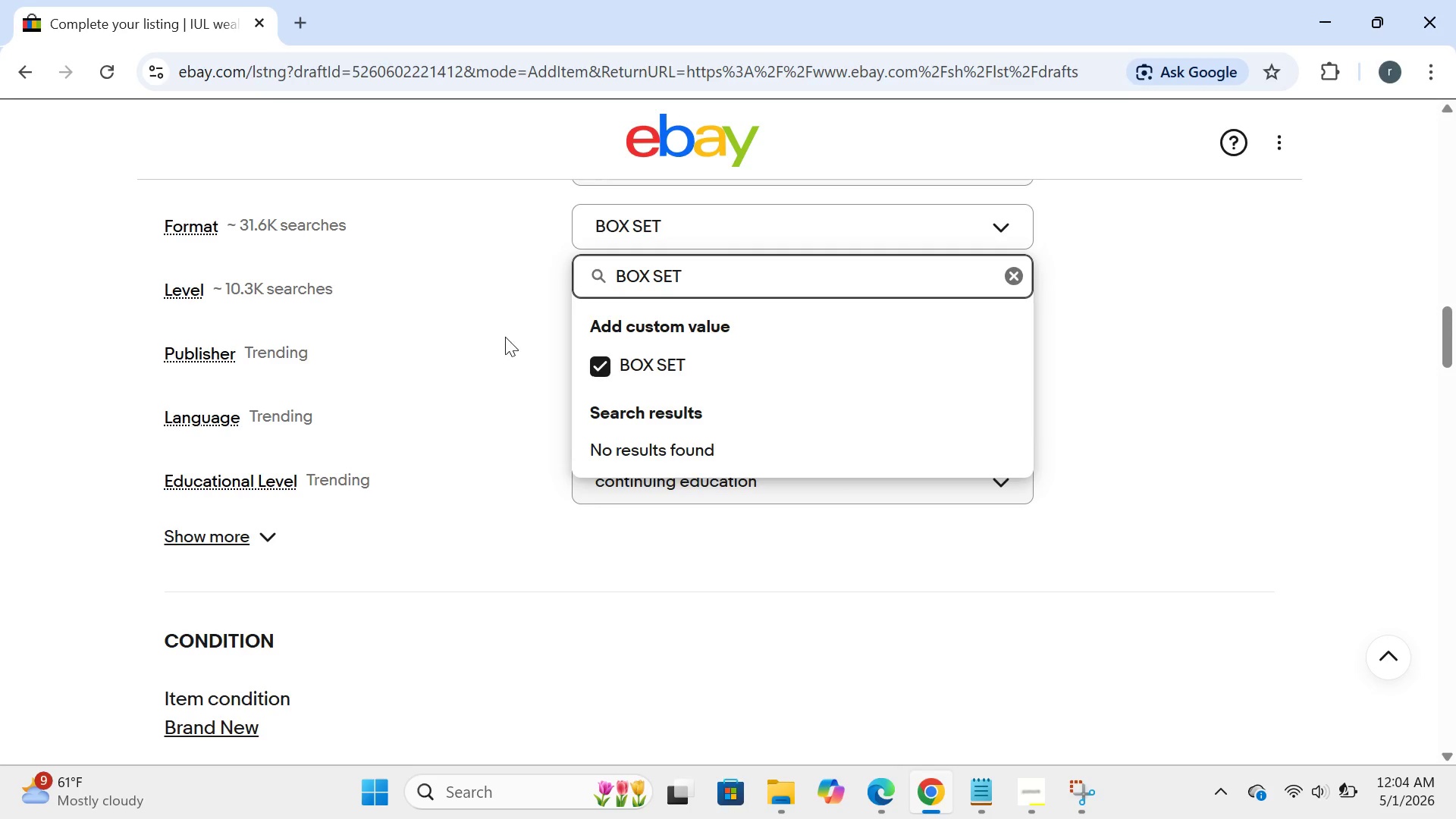 
left_click([505, 337])
 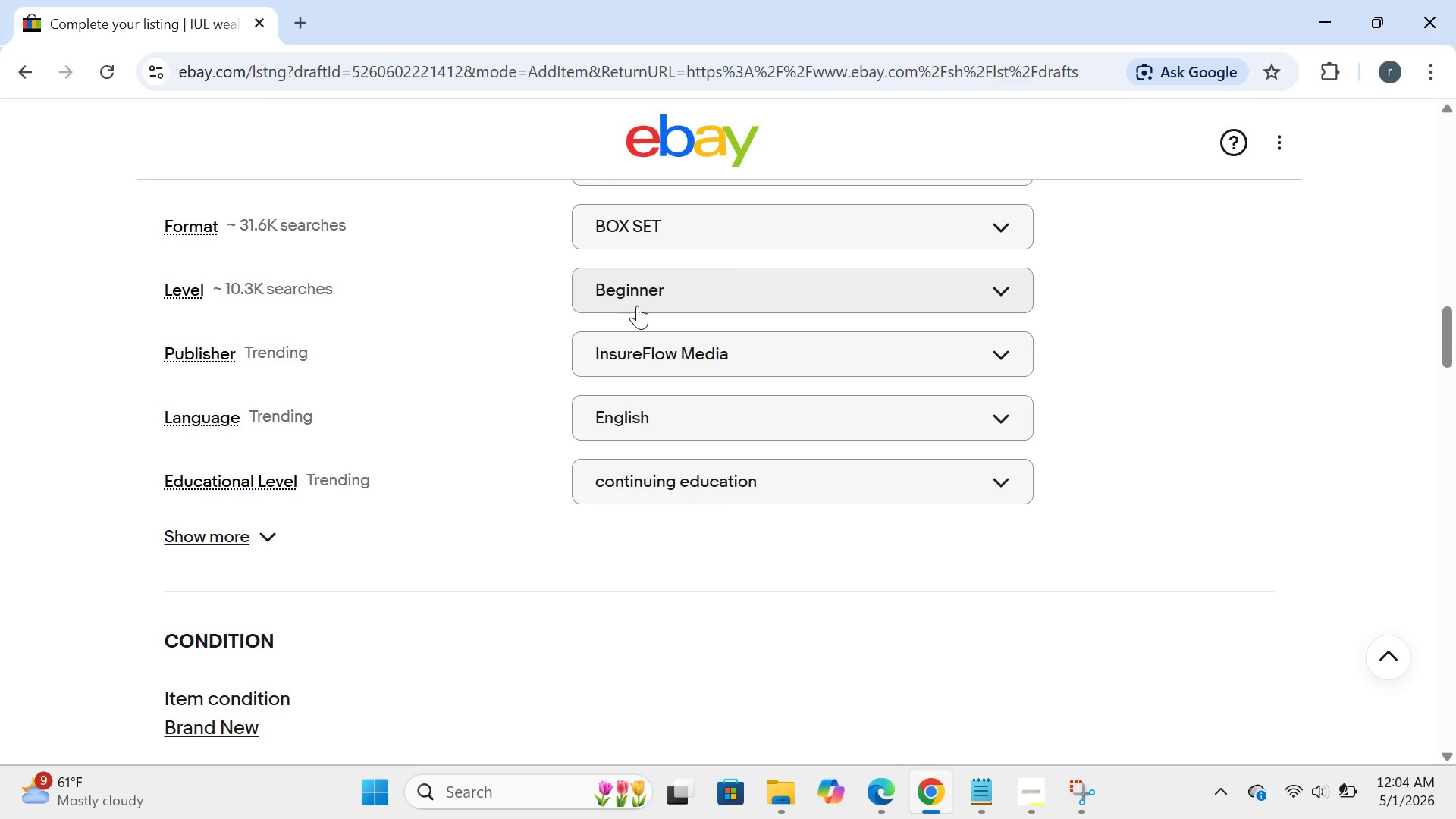 
left_click([637, 306])
 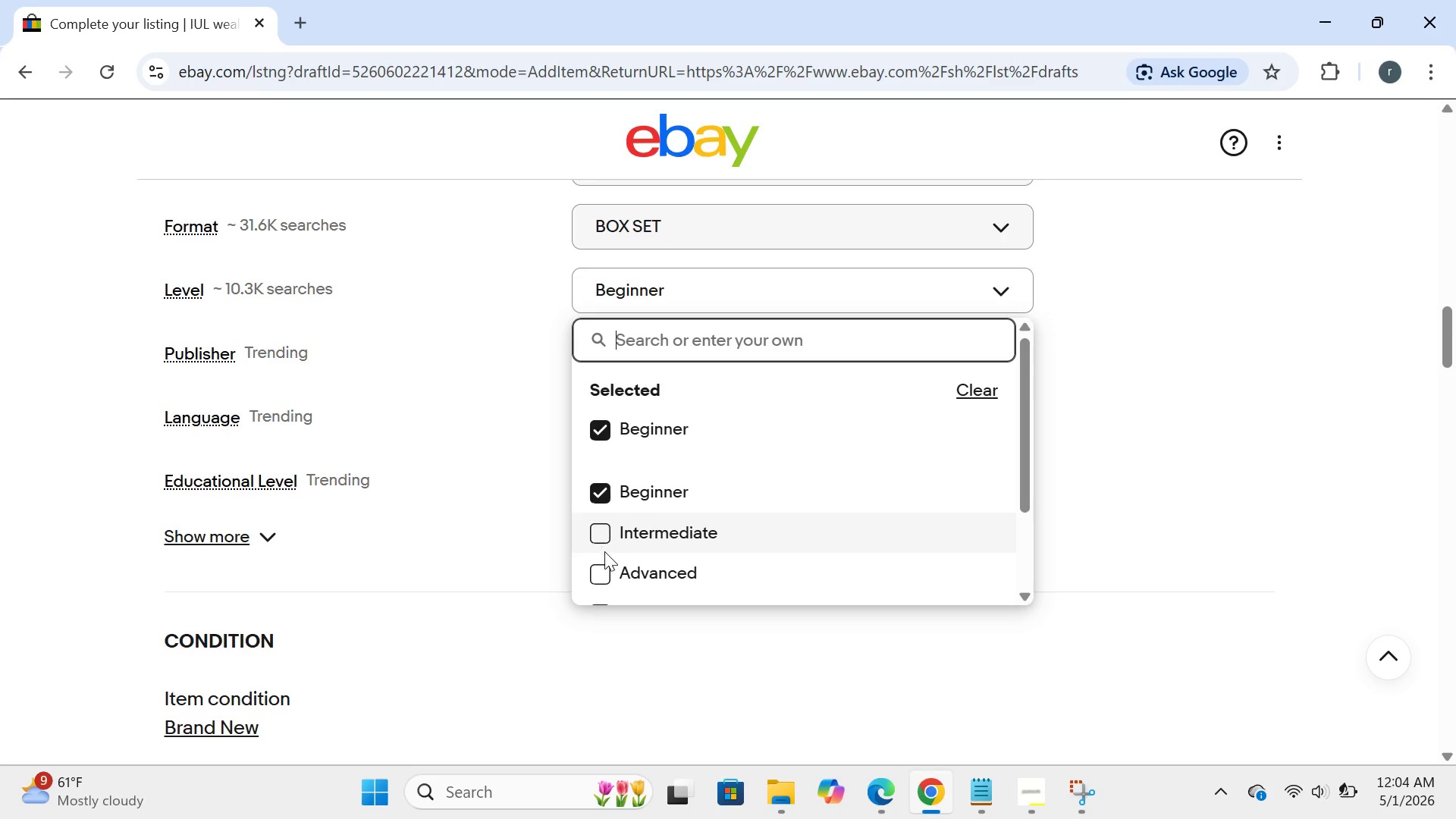 
left_click([602, 563])
 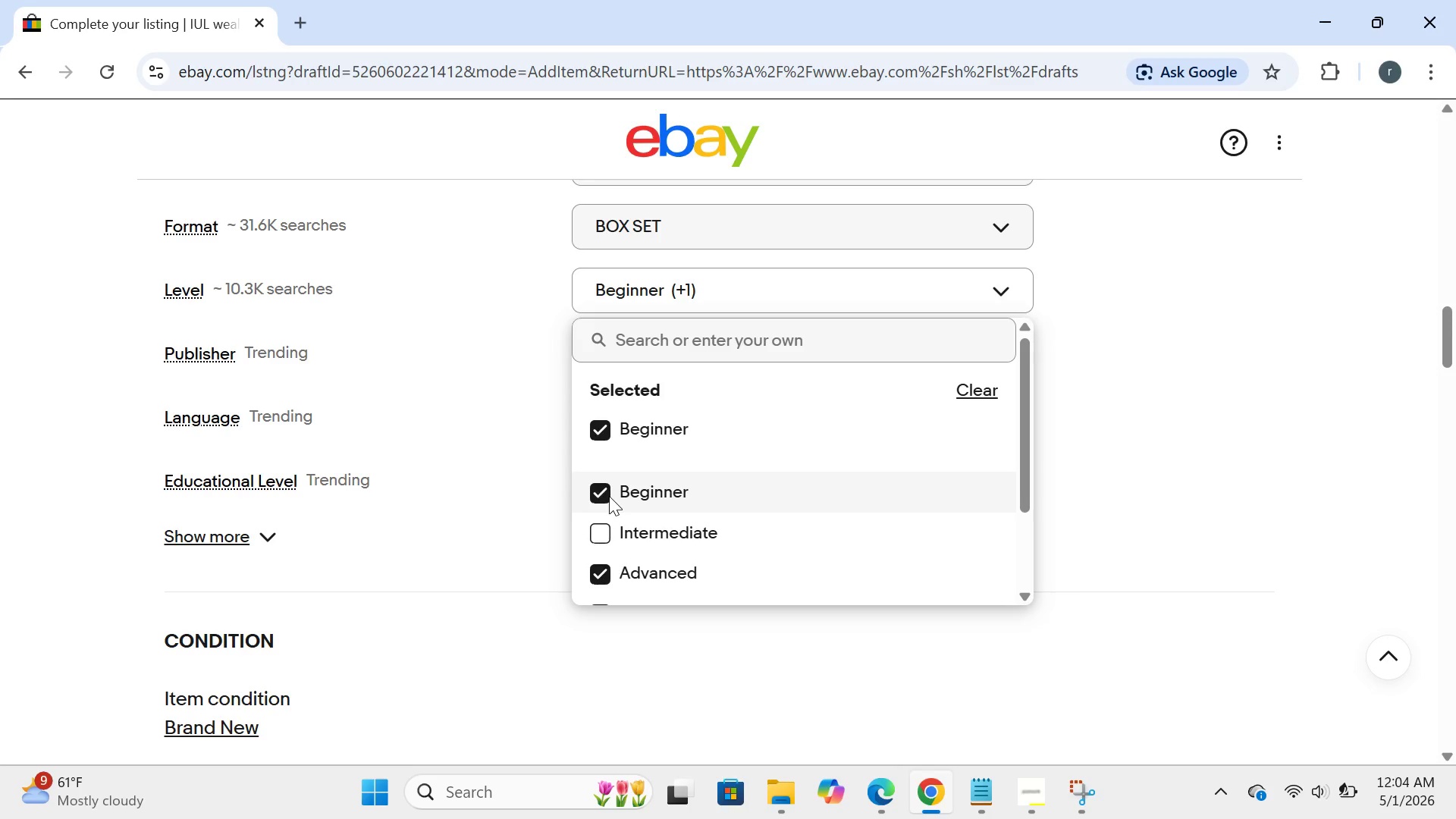 
left_click([609, 496])
 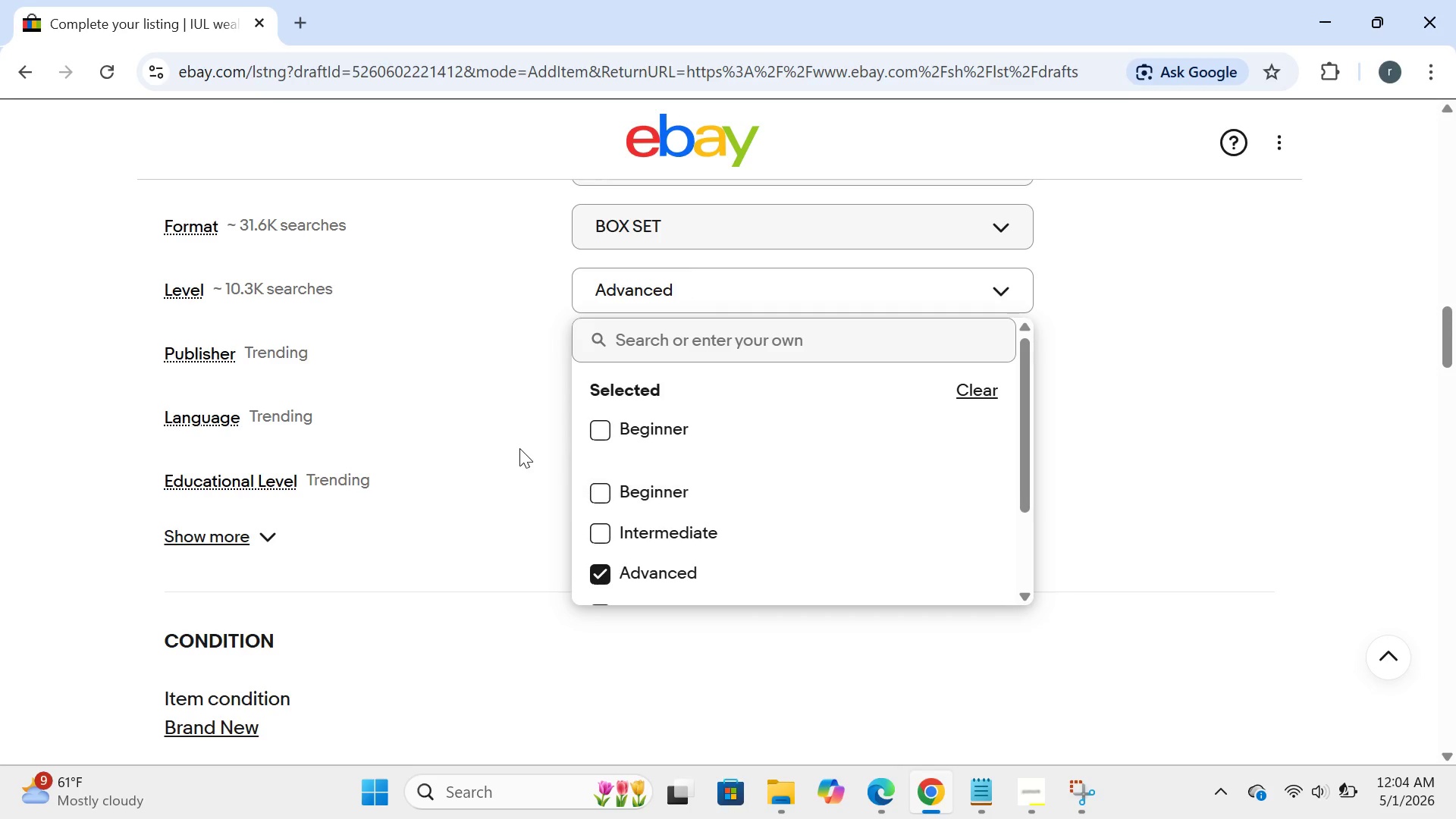 
left_click([519, 448])
 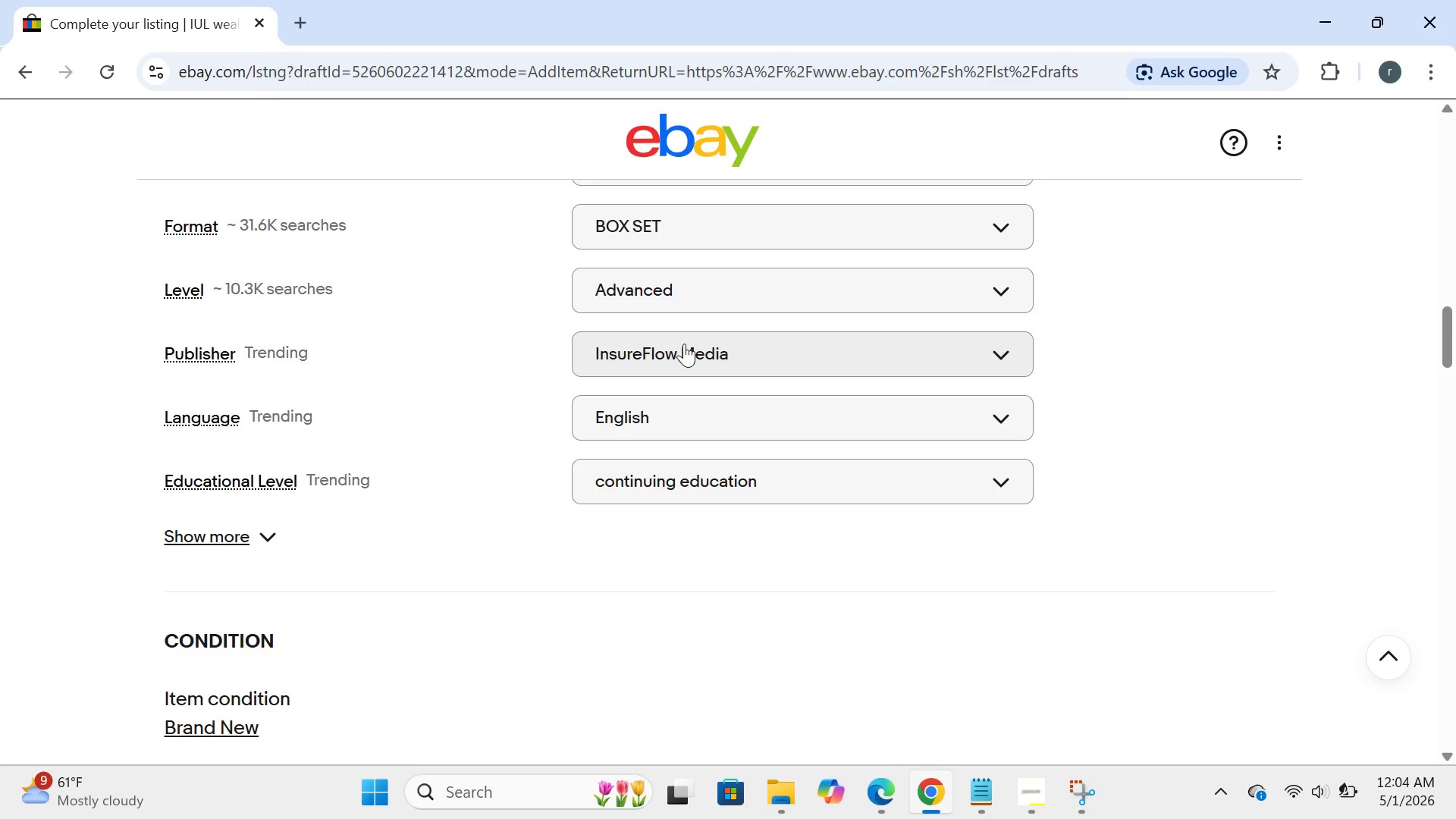 
wait(8.64)
 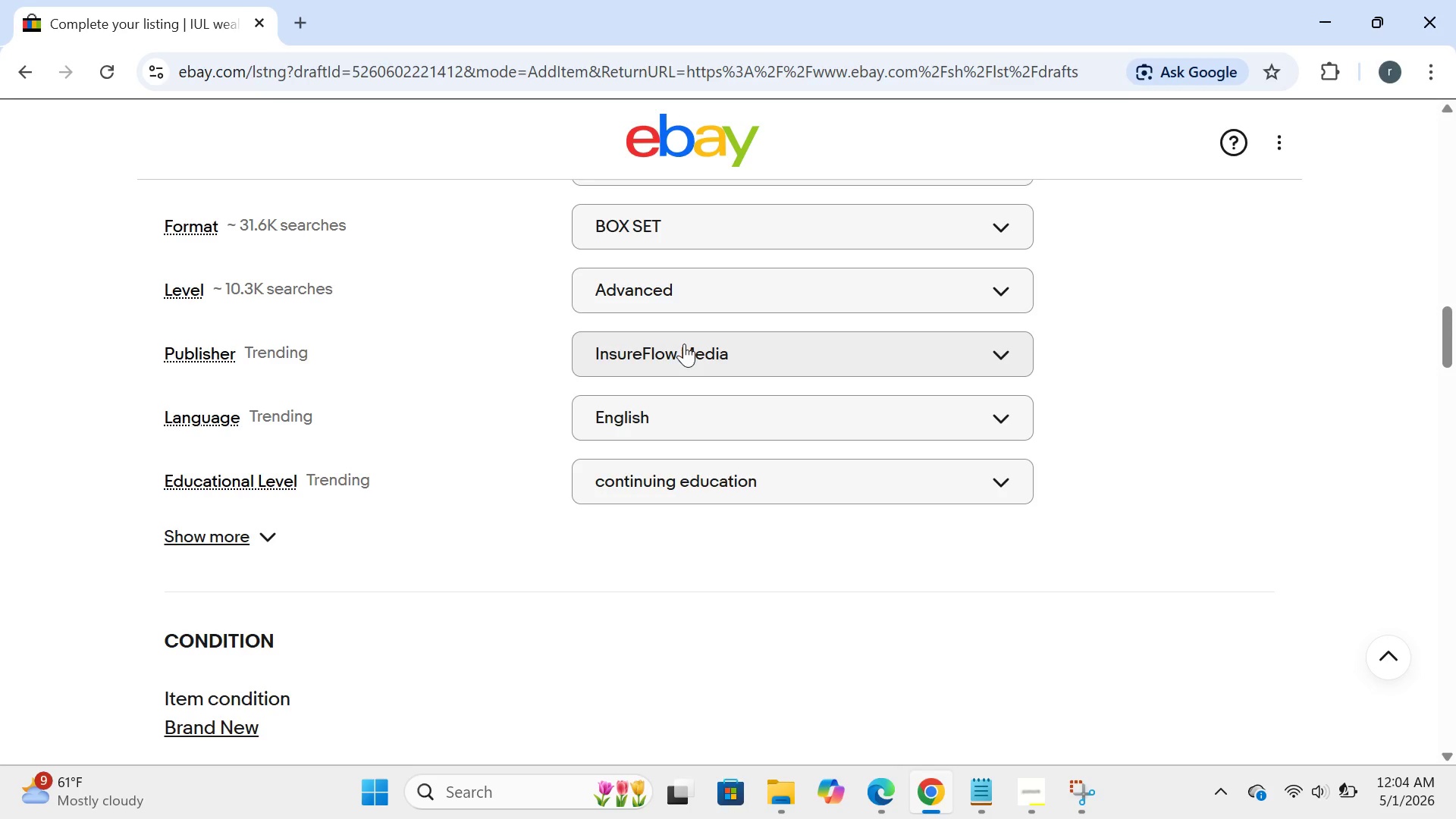 
left_click([670, 485])
 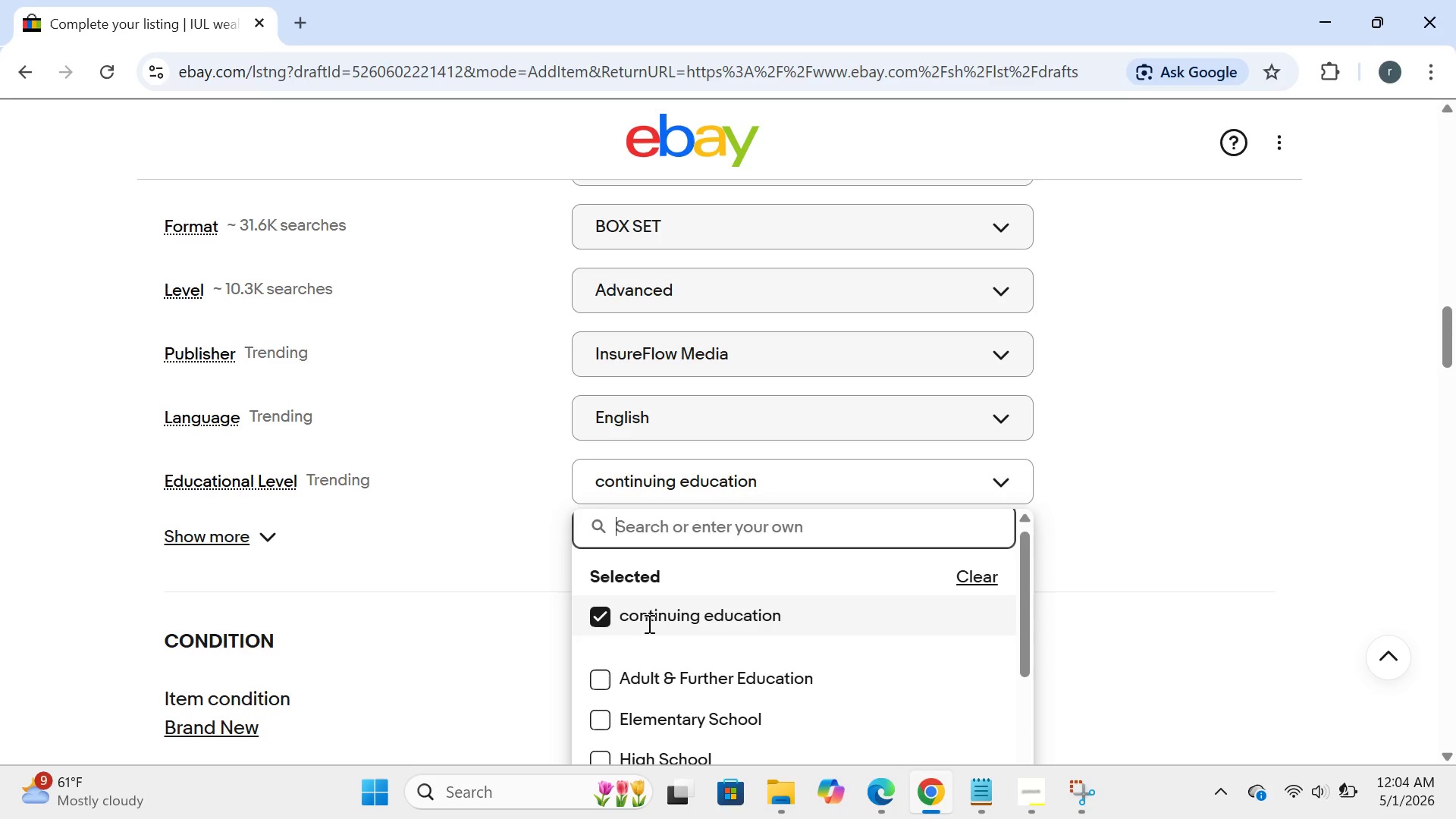 
left_click([601, 609])
 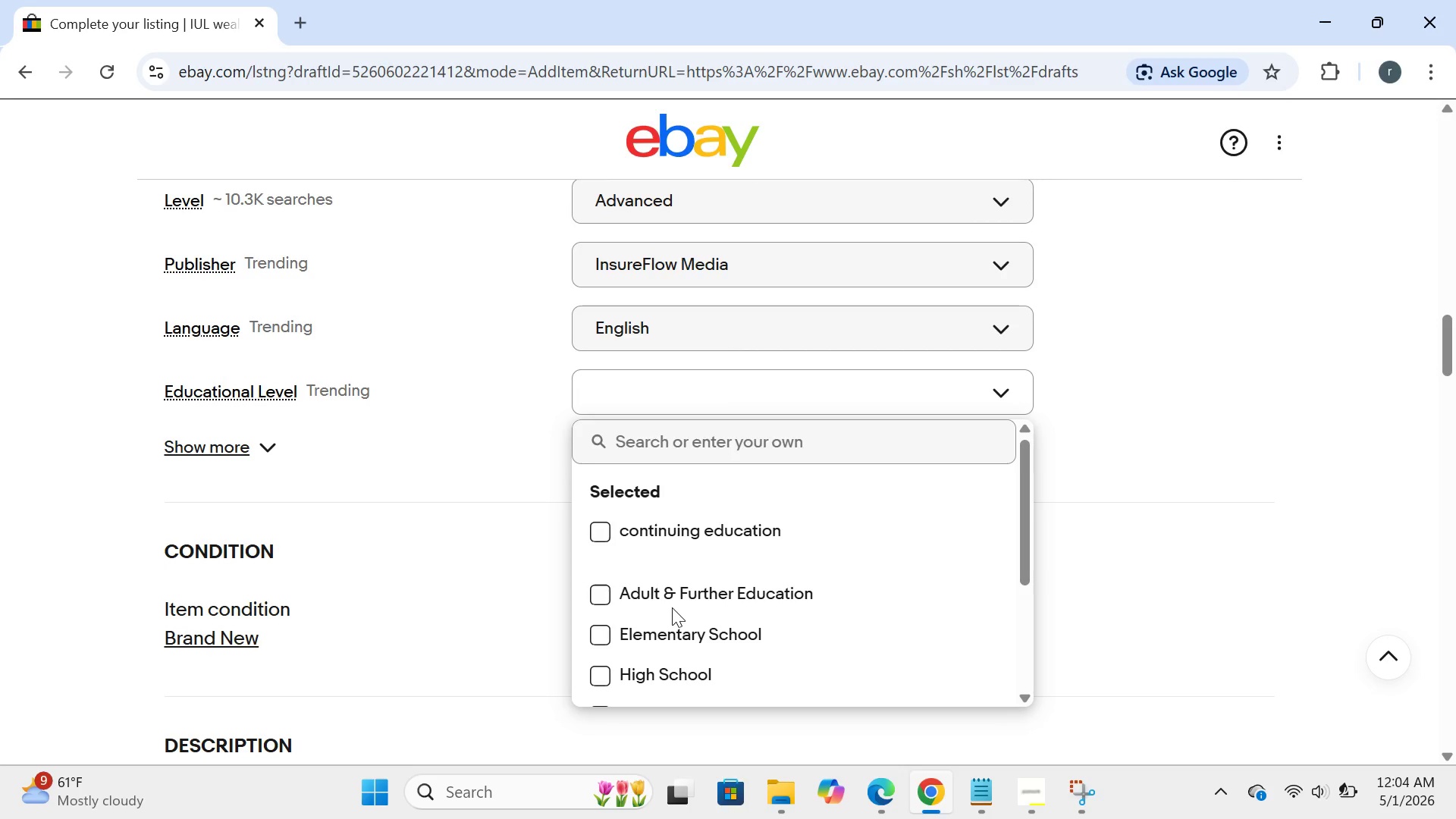 
wait(5.42)
 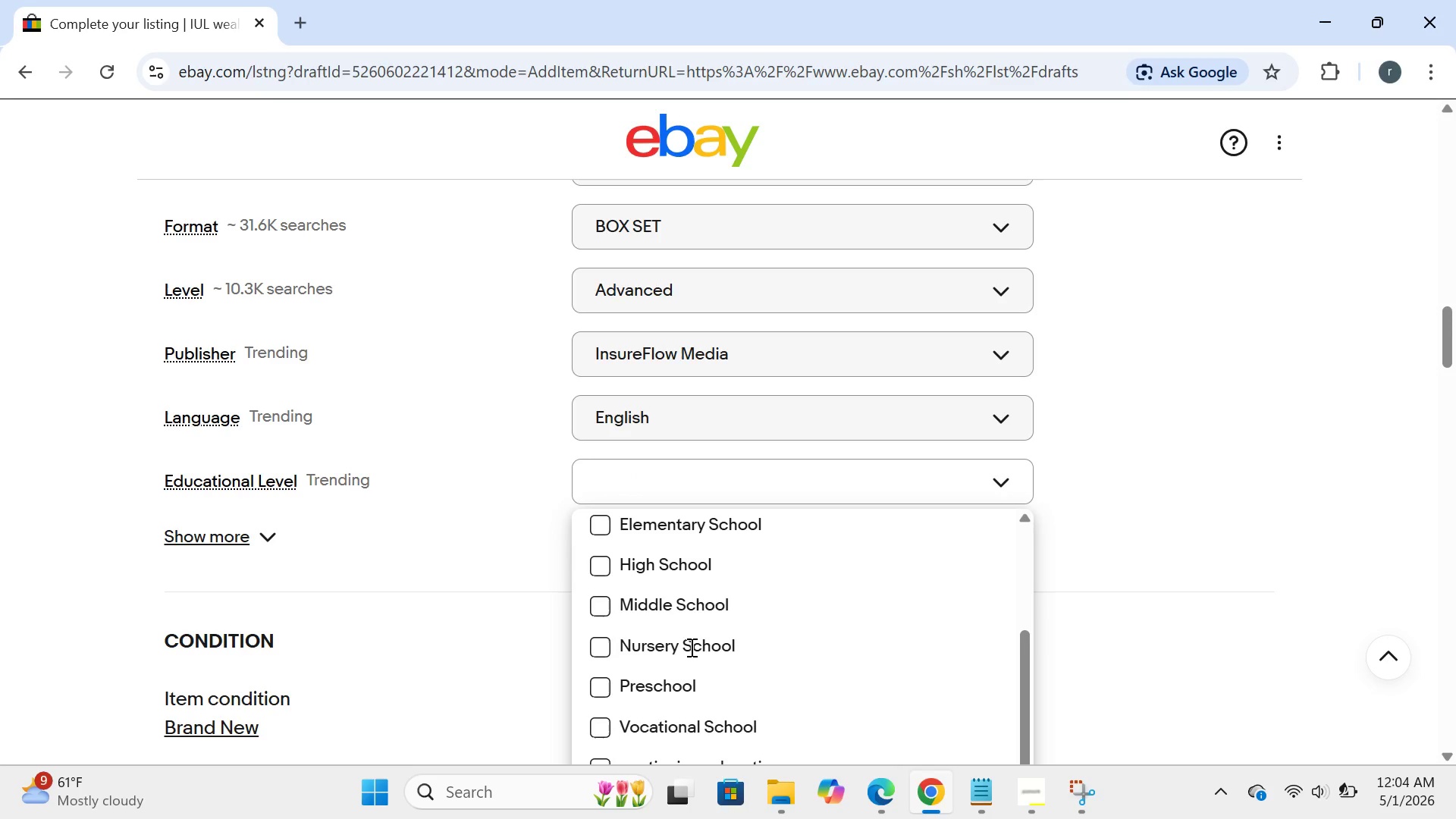 
left_click([645, 452])
 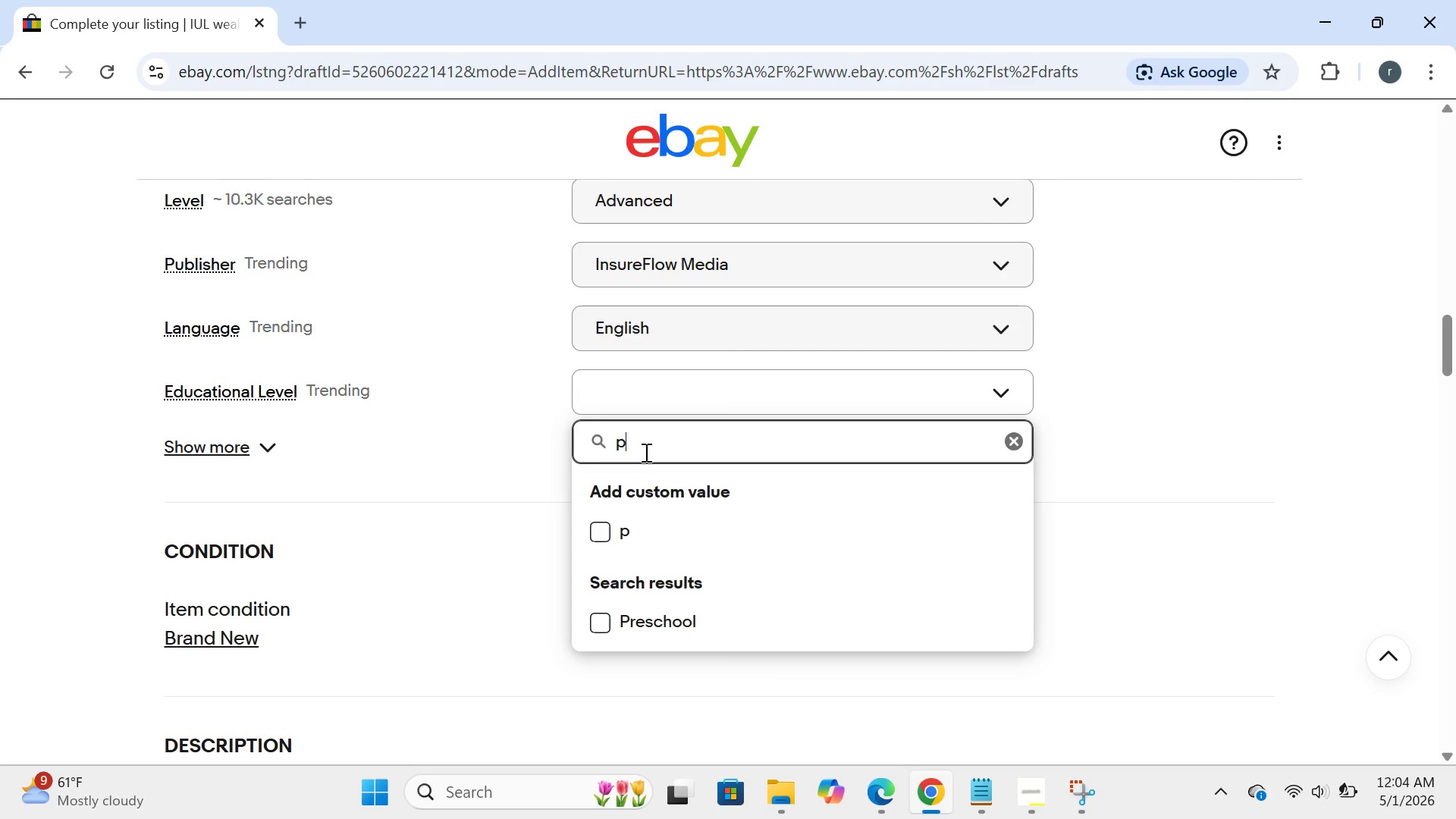 
type(professional continuing education)
 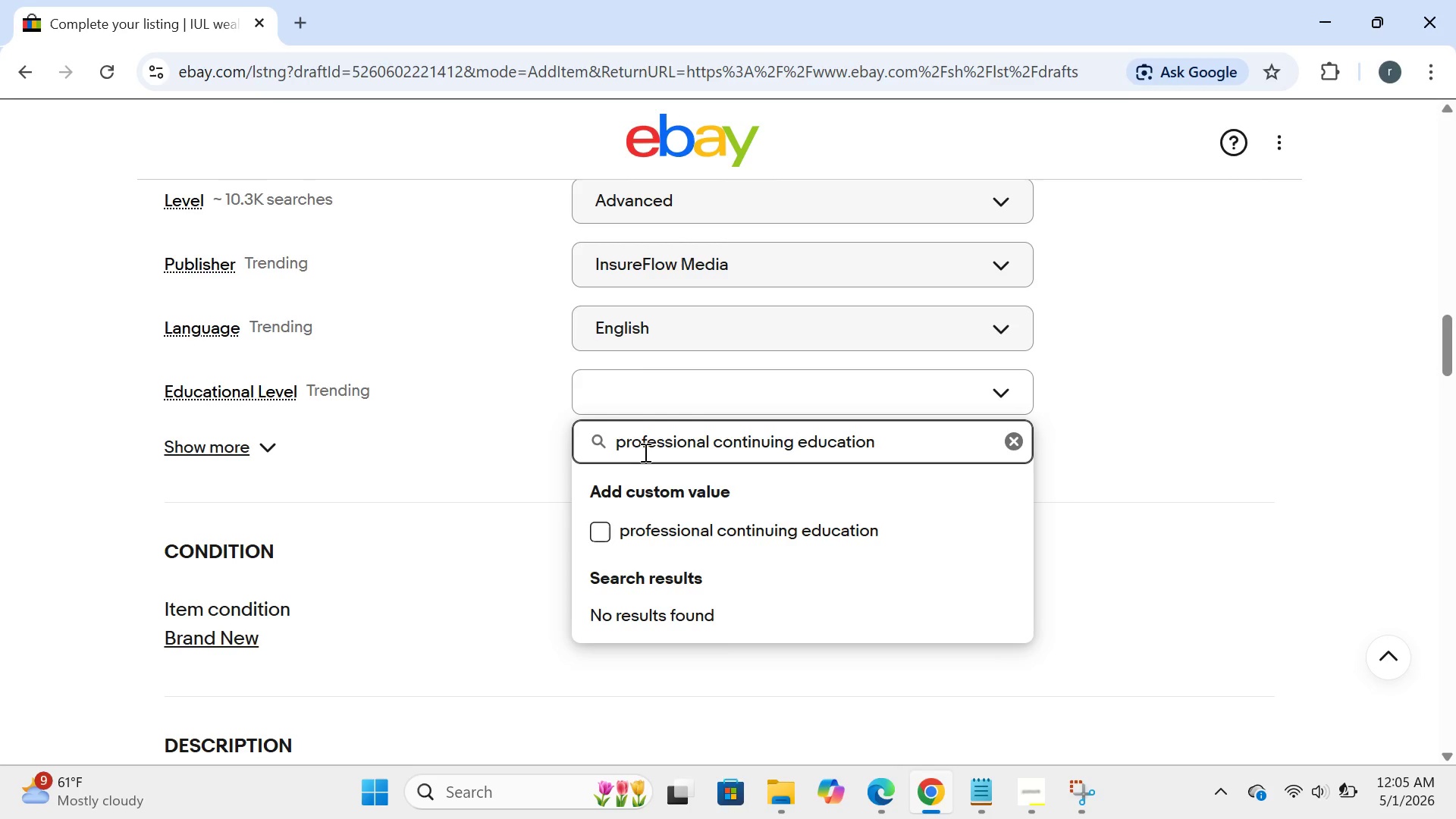 
key(Enter)
 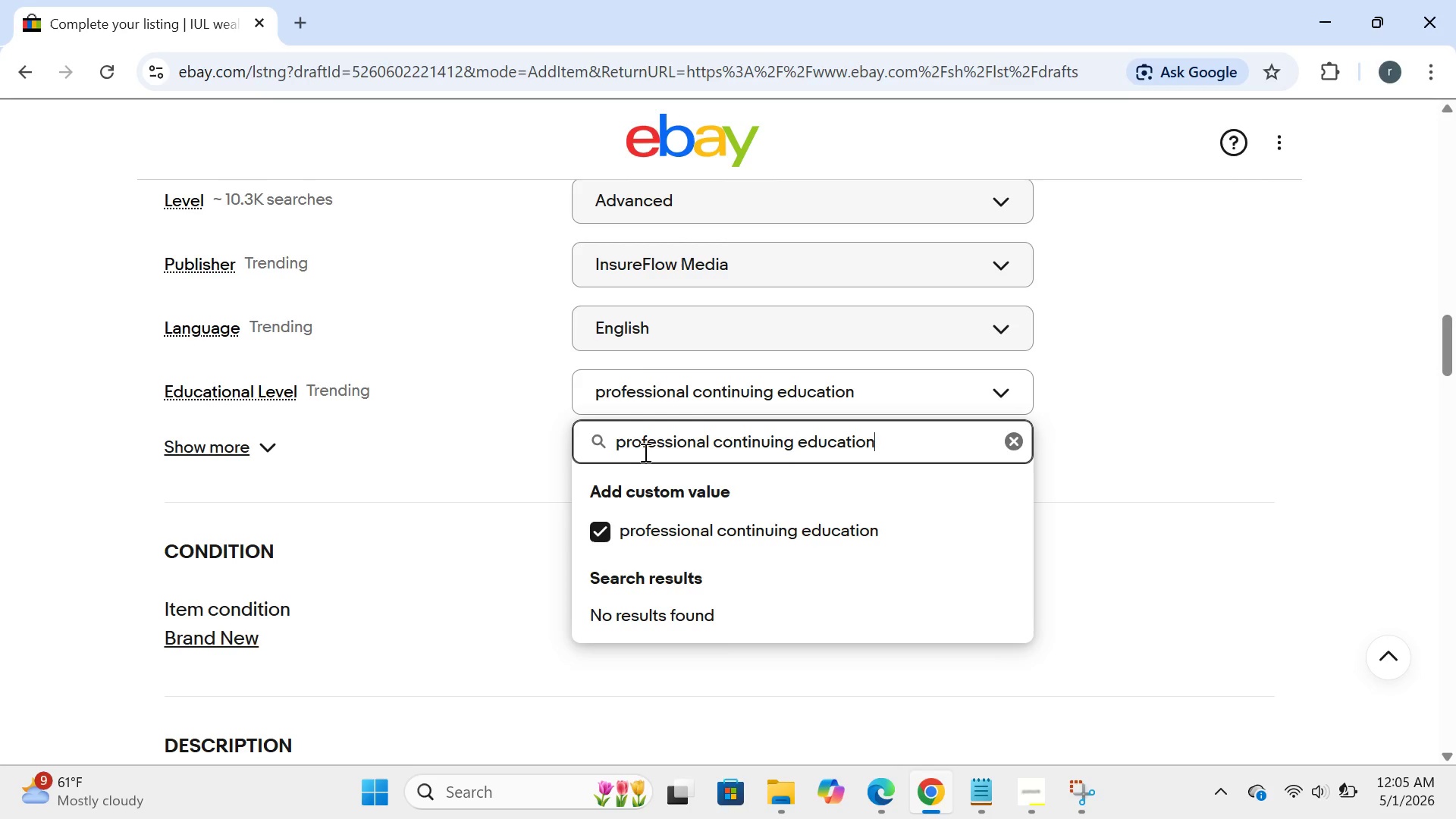 
key(Enter)
 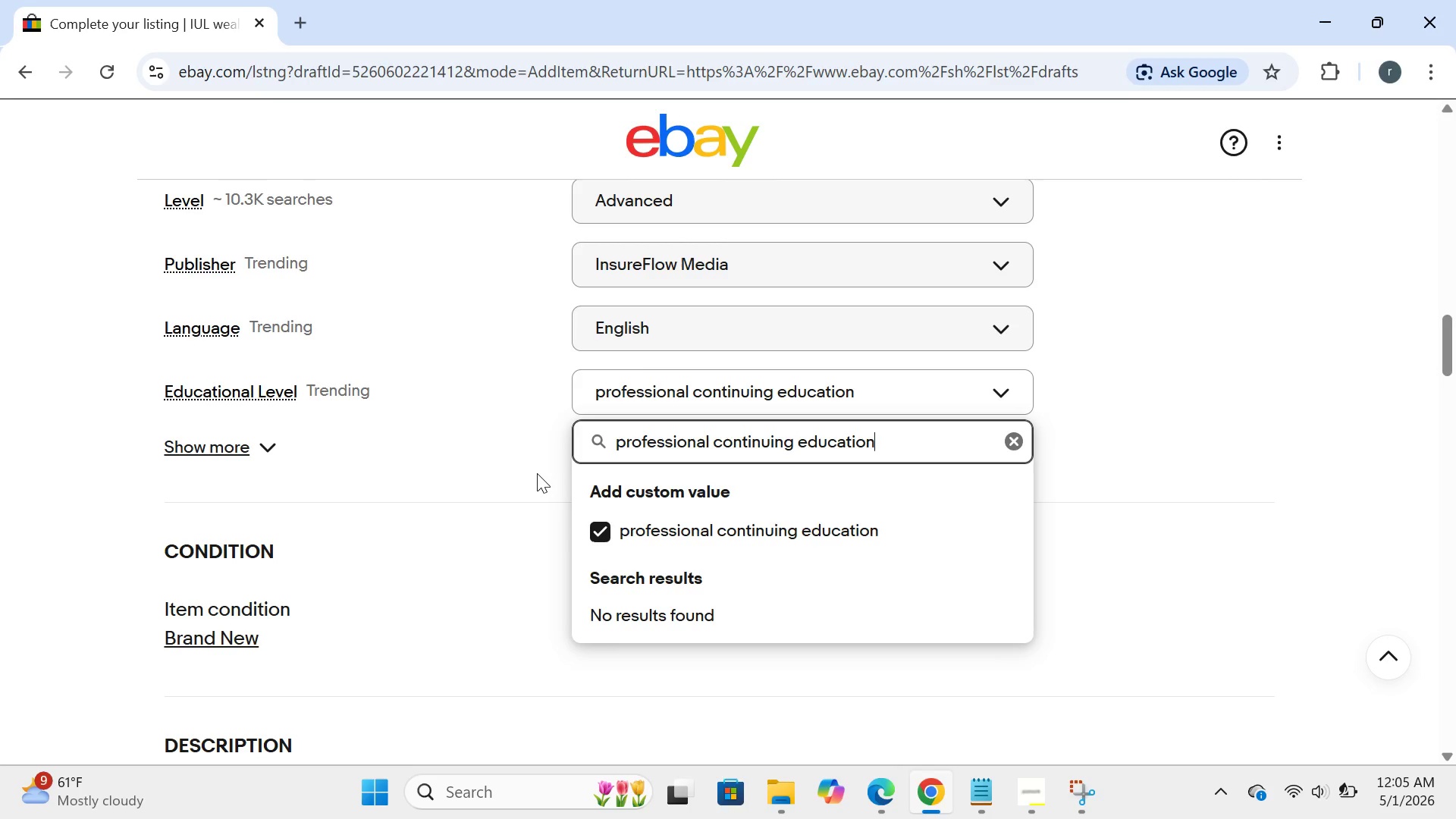 
left_click([537, 473])
 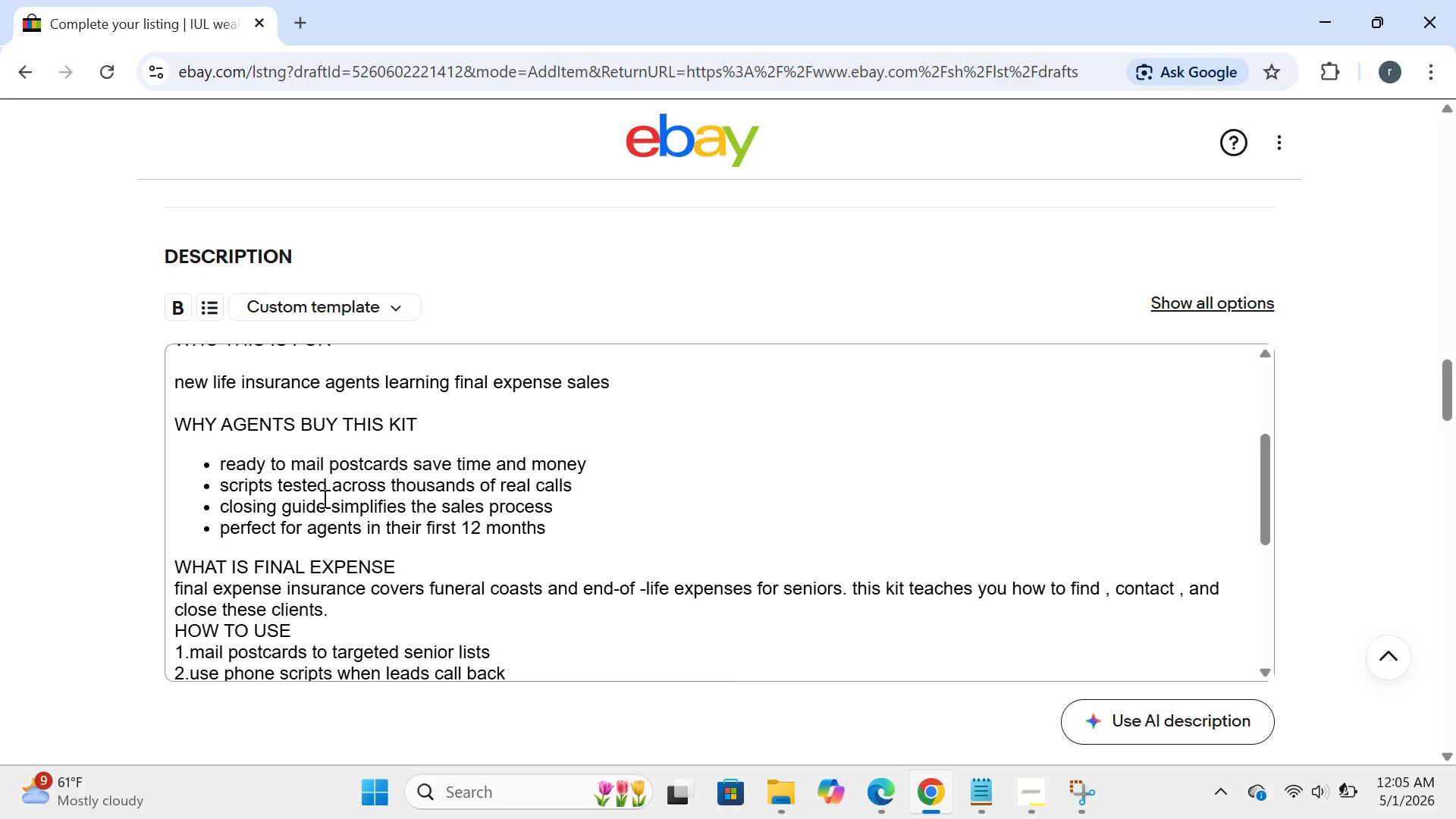 
wait(24.56)
 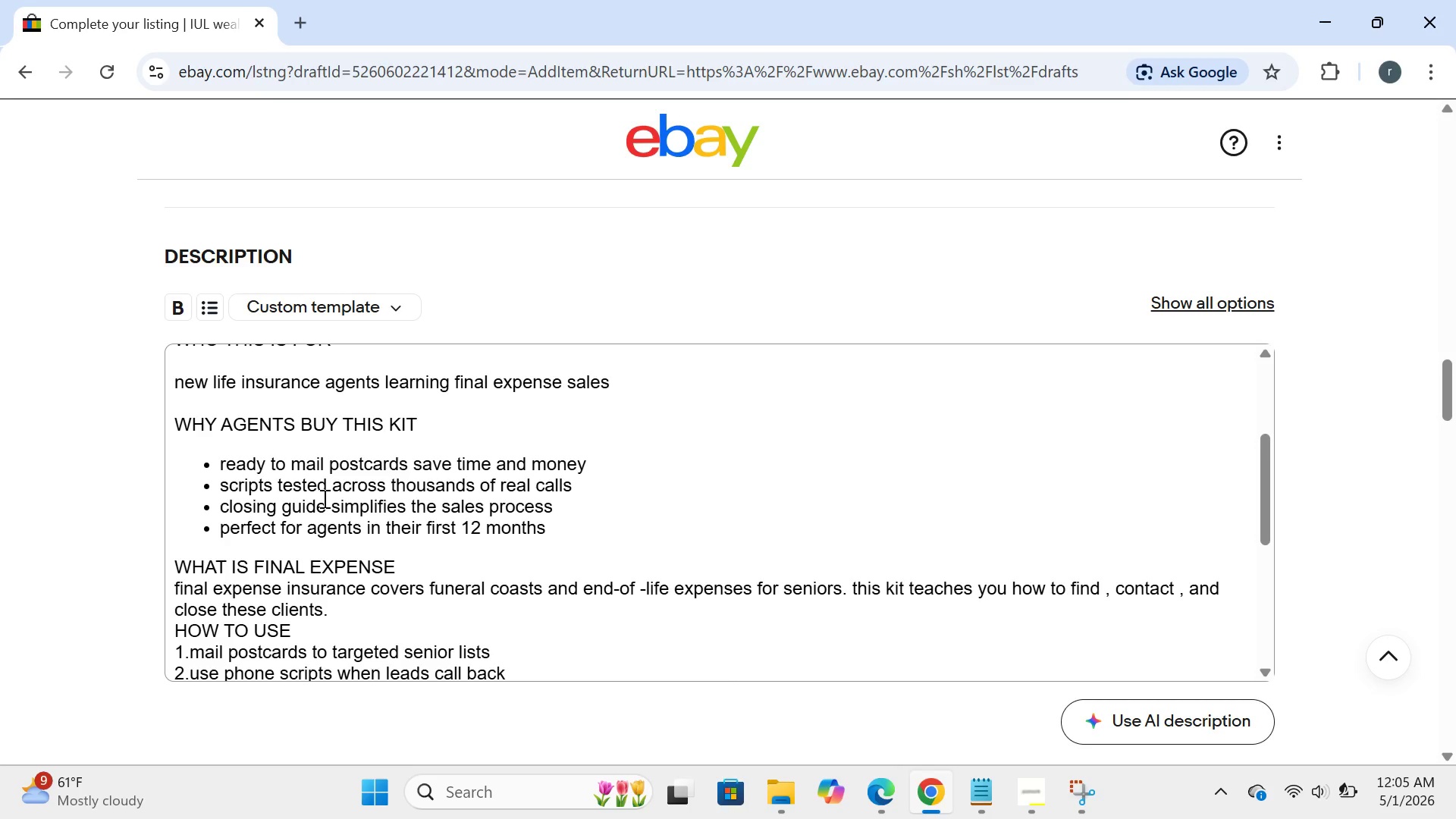 
left_click([546, 342])
 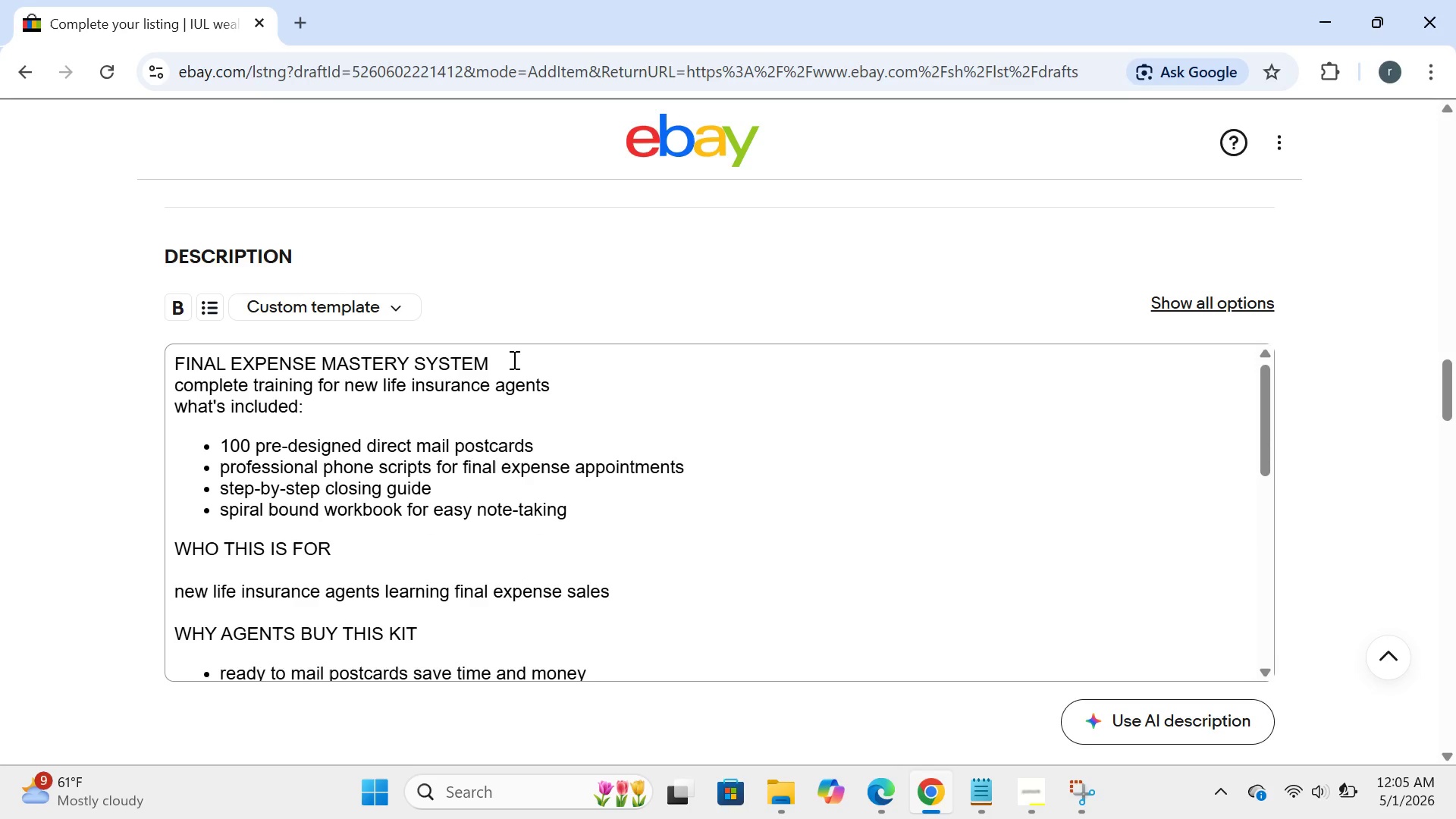 
left_click([513, 359])
 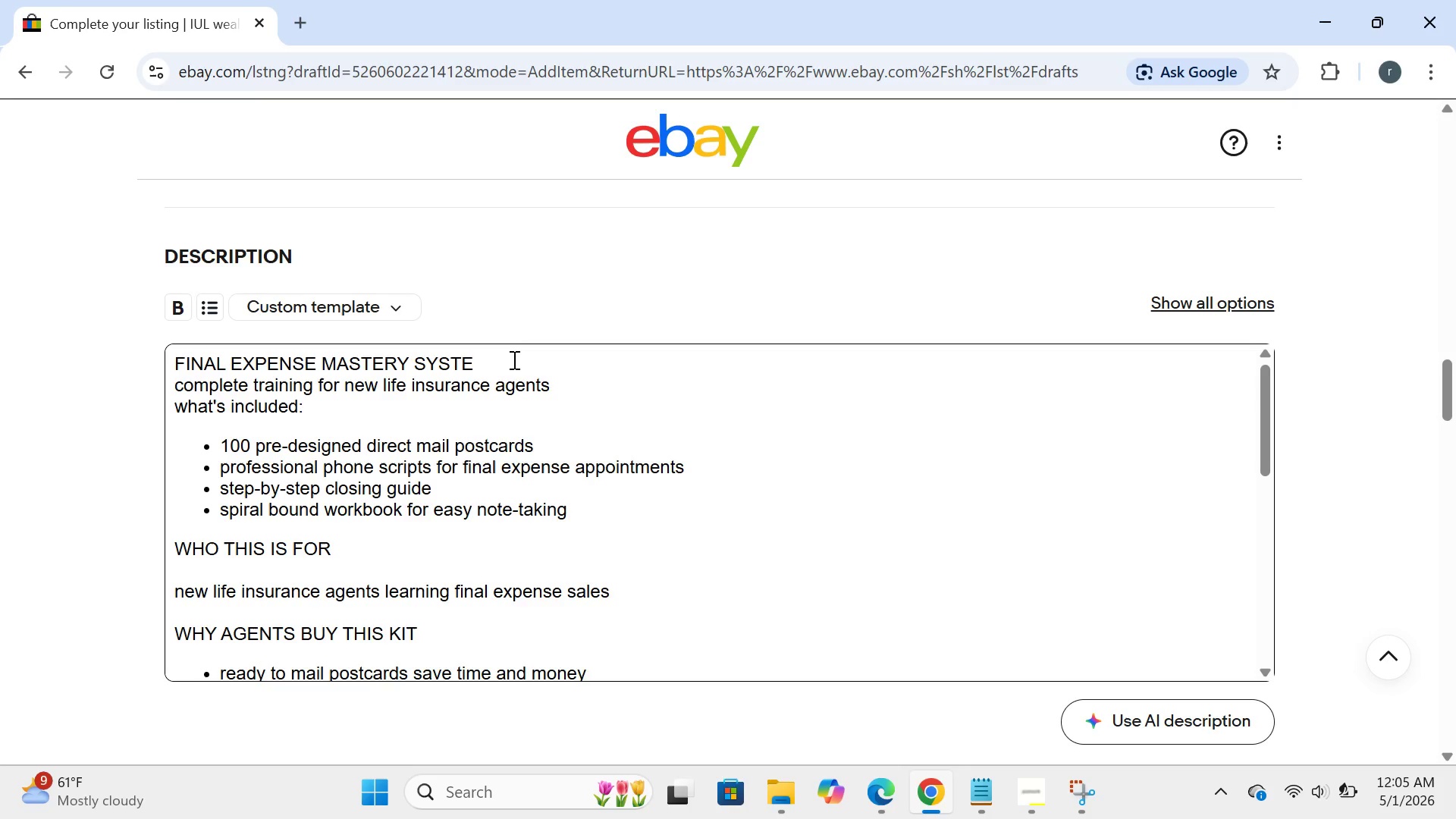 
hold_key(key=Backspace, duration=1.17)
 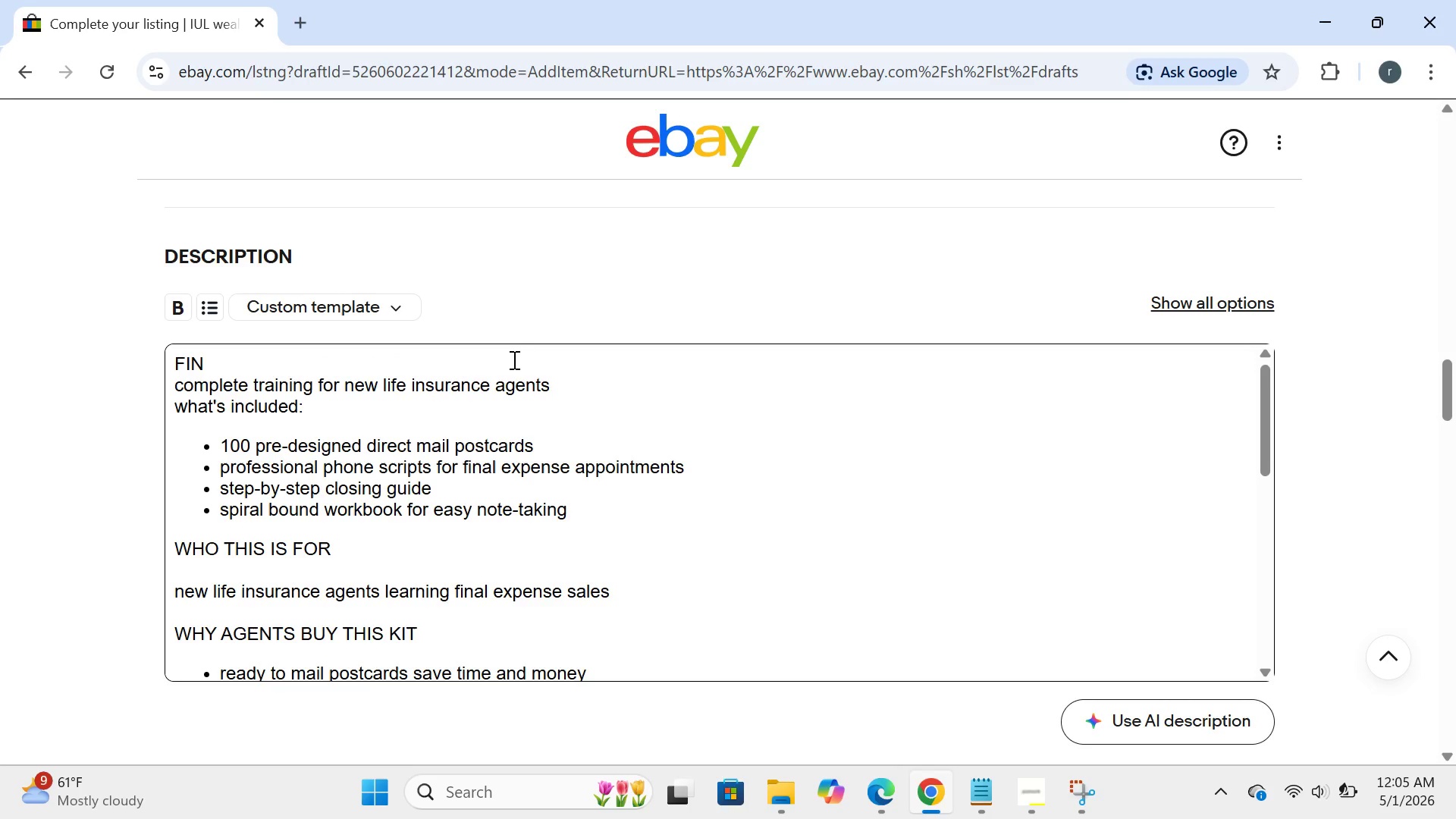 
hold_key(key=Backspace, duration=0.36)
 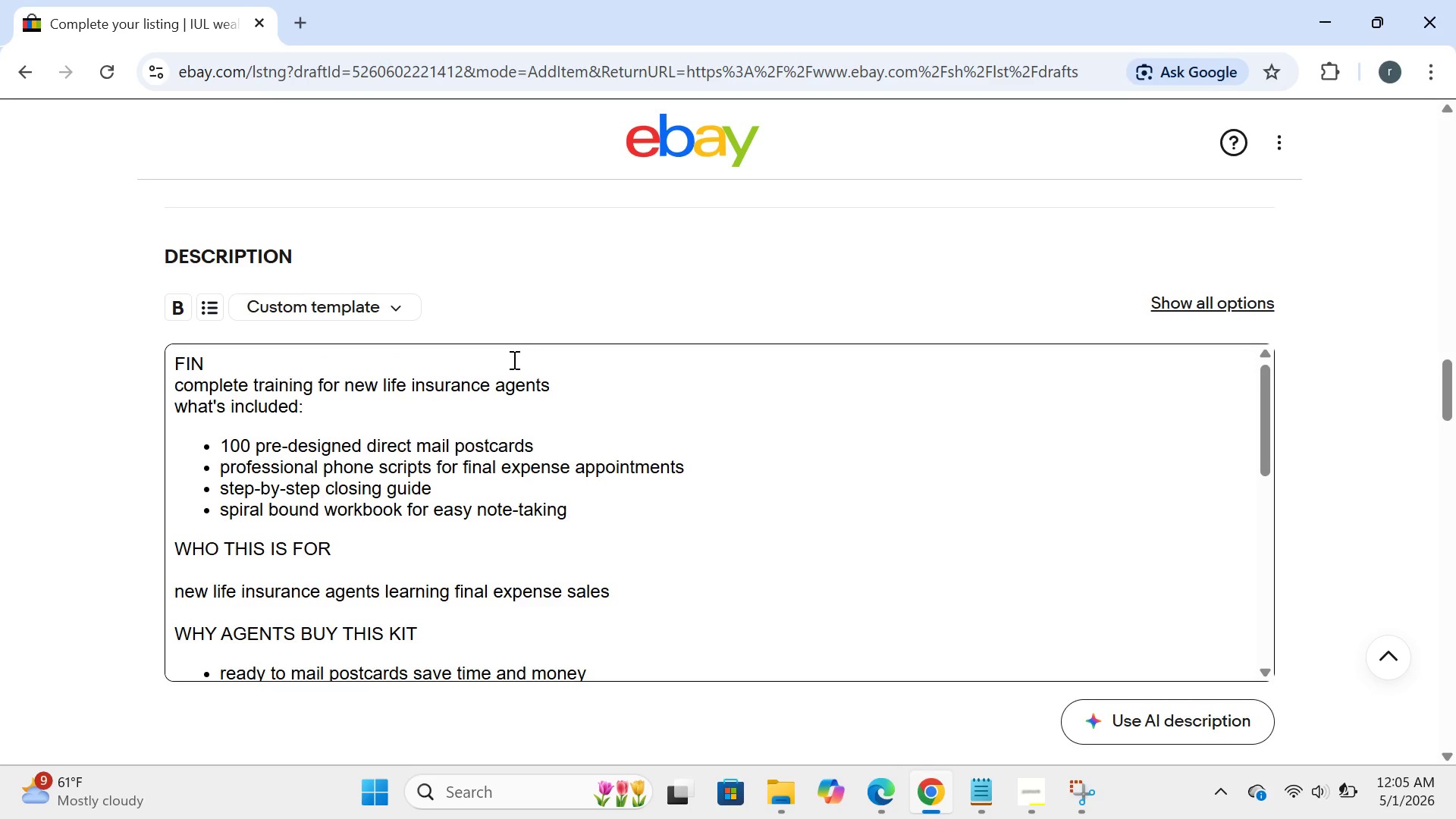 
key(Backspace)
key(Backspace)
key(Backspace)
key(Backspace)
type(IUL WEALTH MANAGEMENT KIT)
 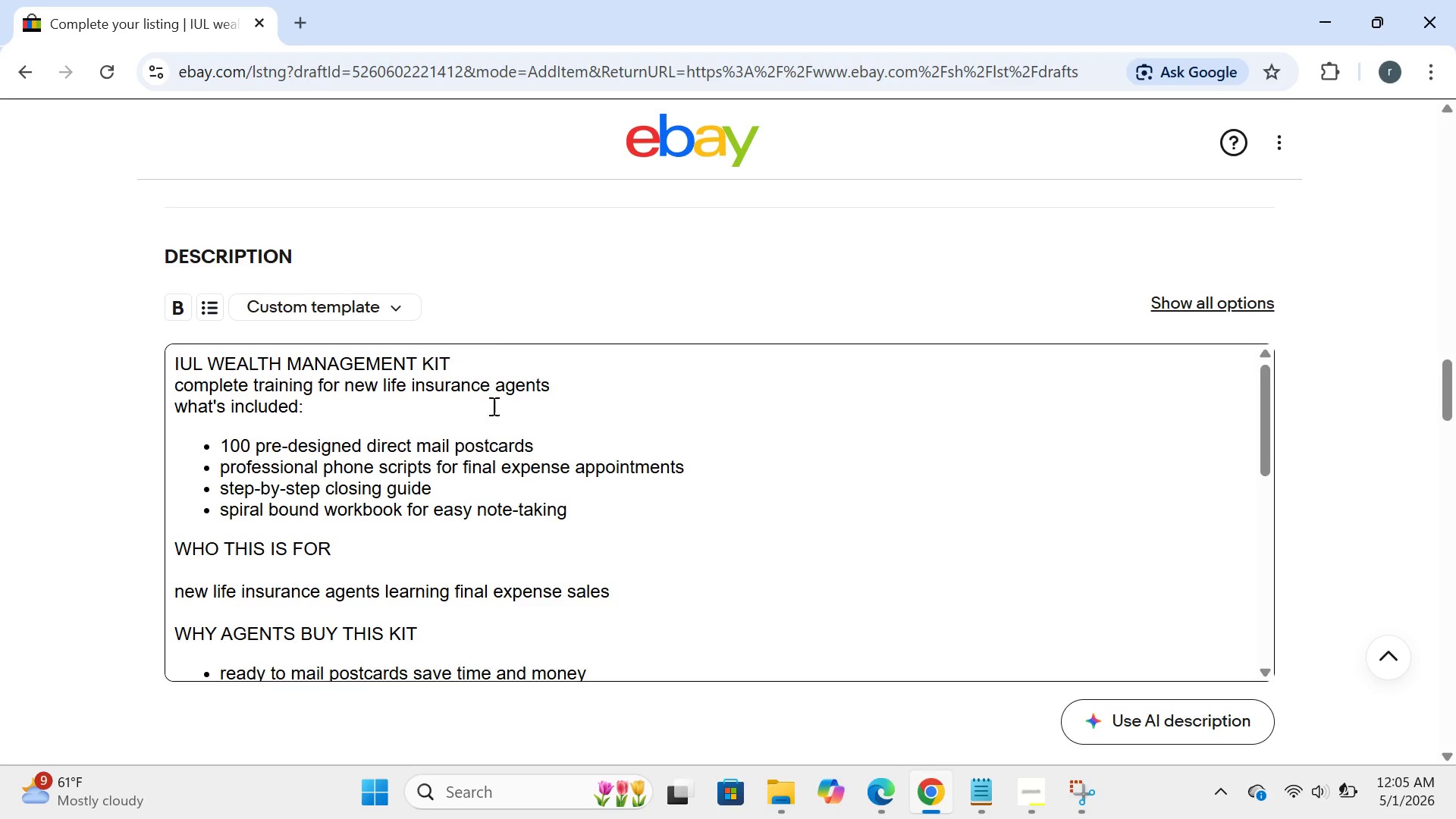 
left_click([563, 381])
 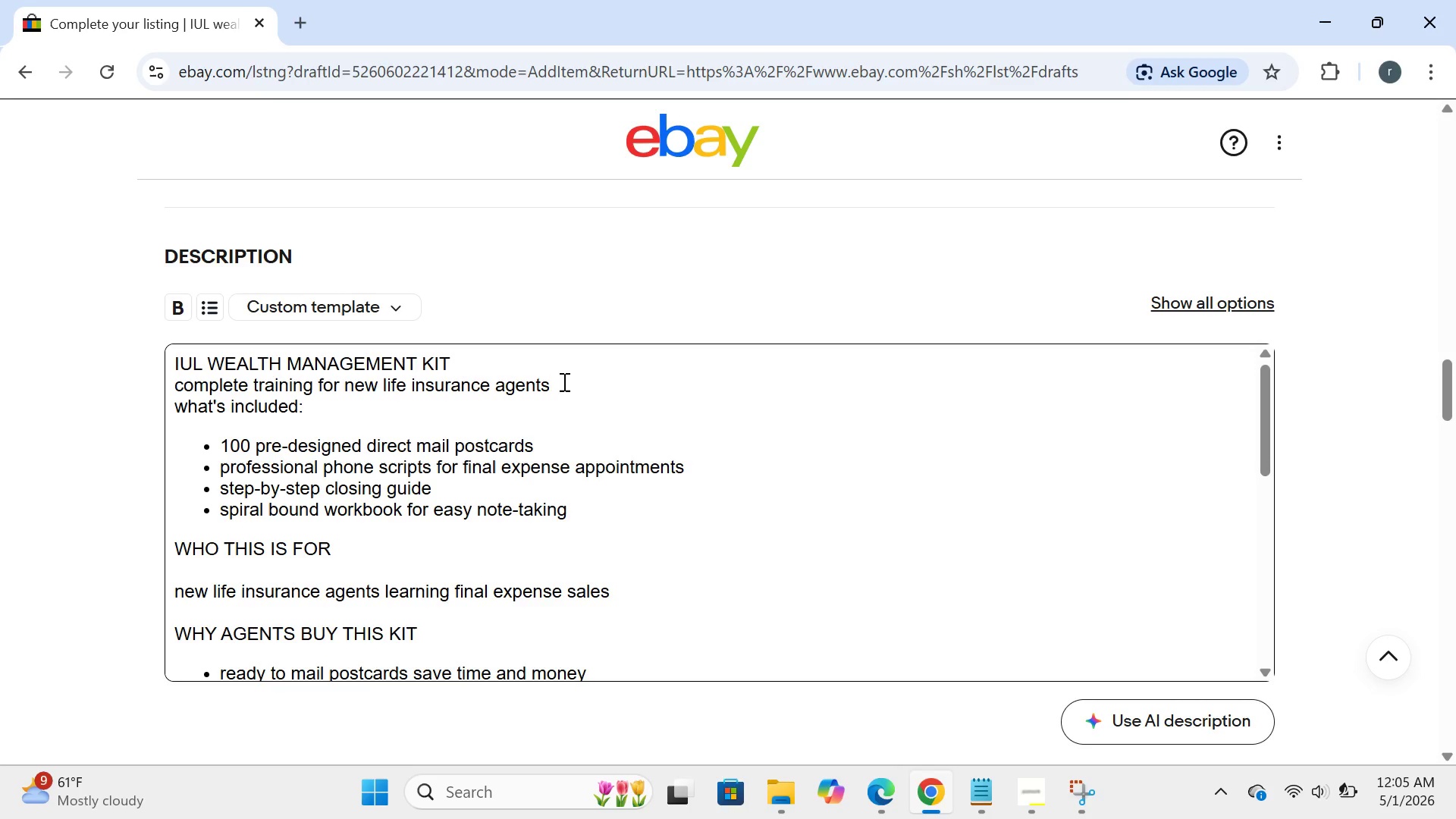 
hold_key(key=CapsLock, duration=0.78)
 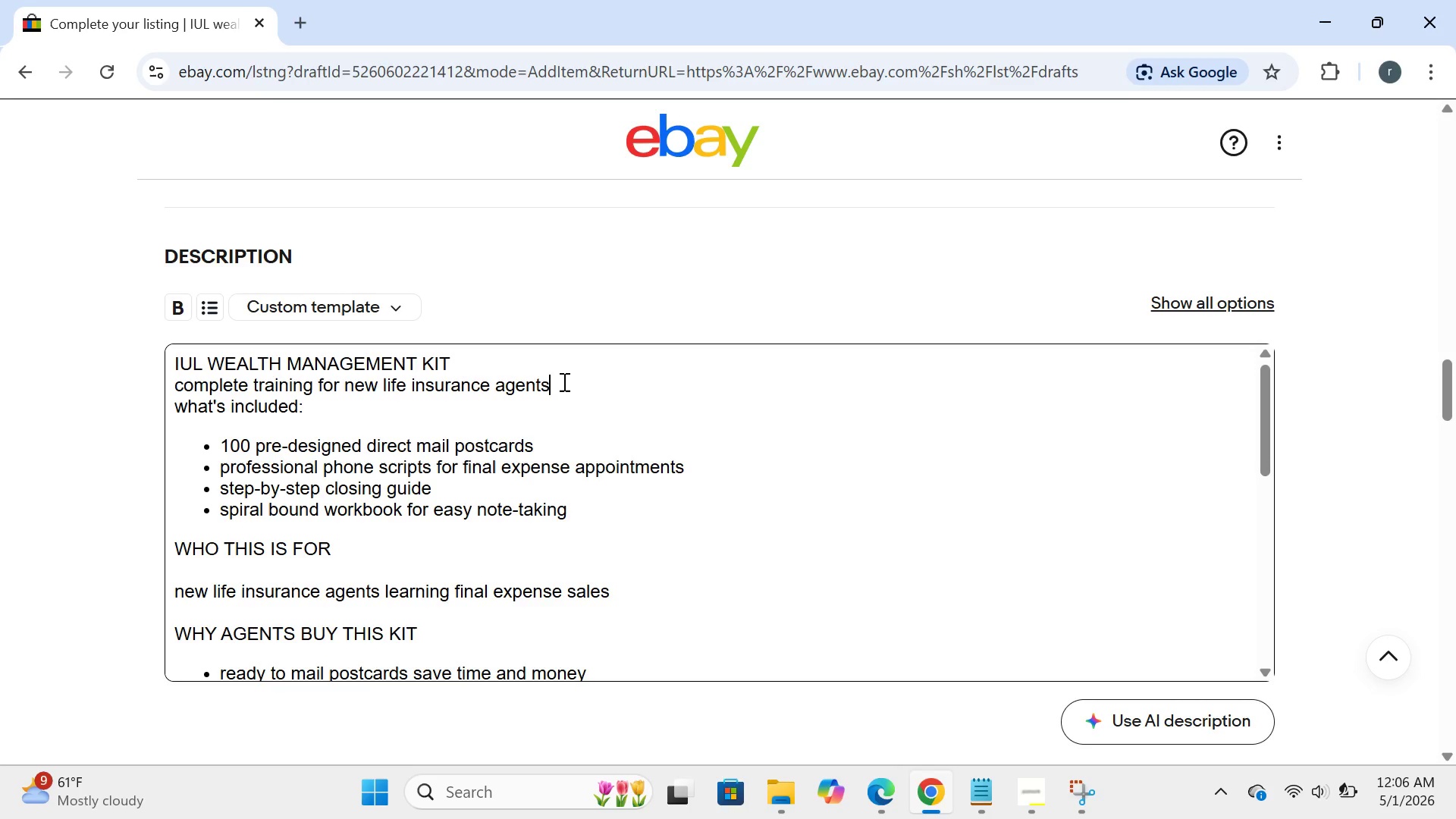 
hold_key(key=Backspace, duration=1.48)
 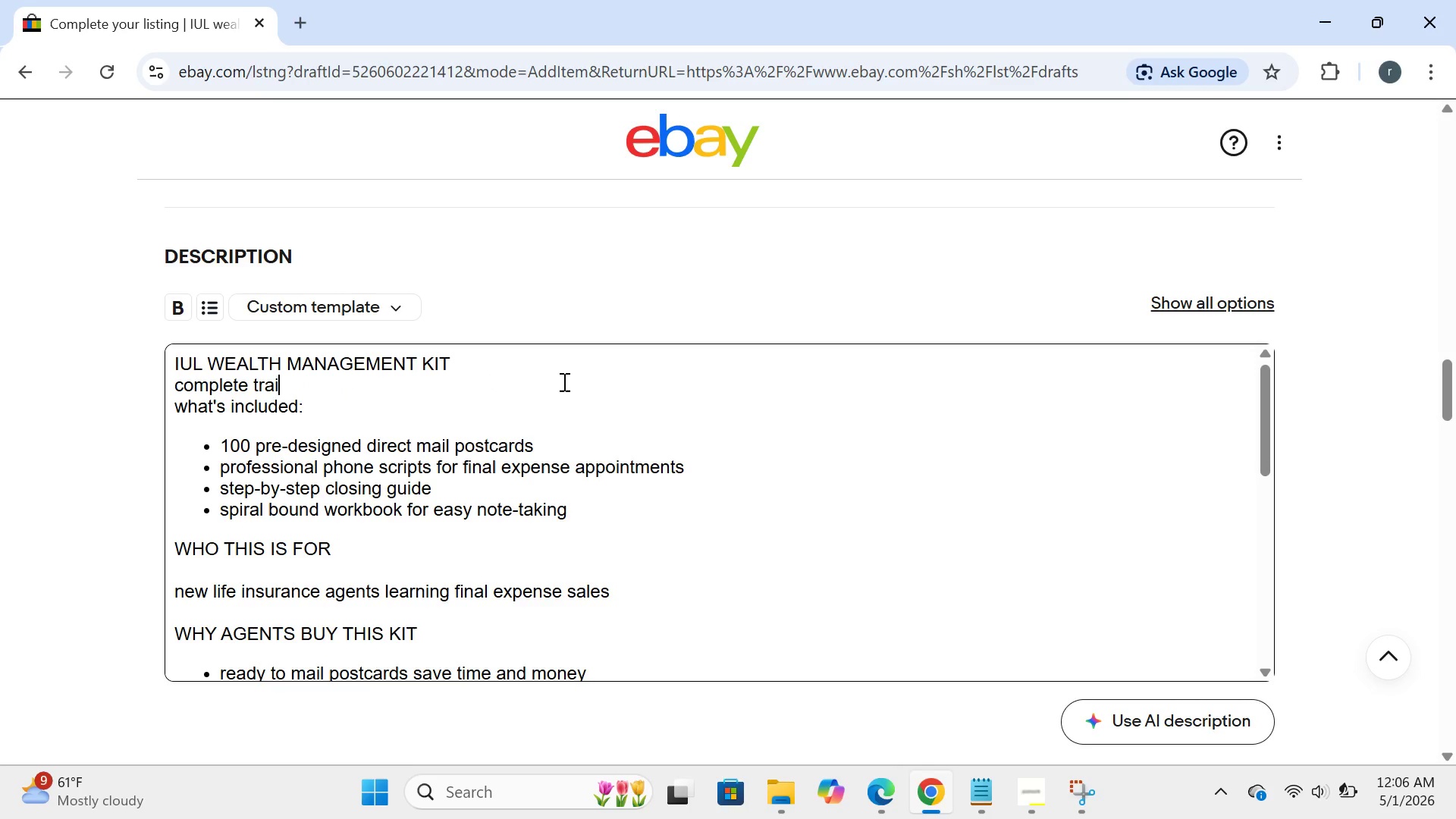 
key(Backspace)
key(Backspace)
key(Backspace)
key(Backspace)
key(Backspace)
key(Backspace)
key(Backspace)
key(Backspace)
key(Backspace)
key(Backspace)
key(Backspace)
key(Backspace)
key(Backspace)
key(Backspace)
type(indexed universal life training system foe)
key(Backspace)
type(r financial advisors)
 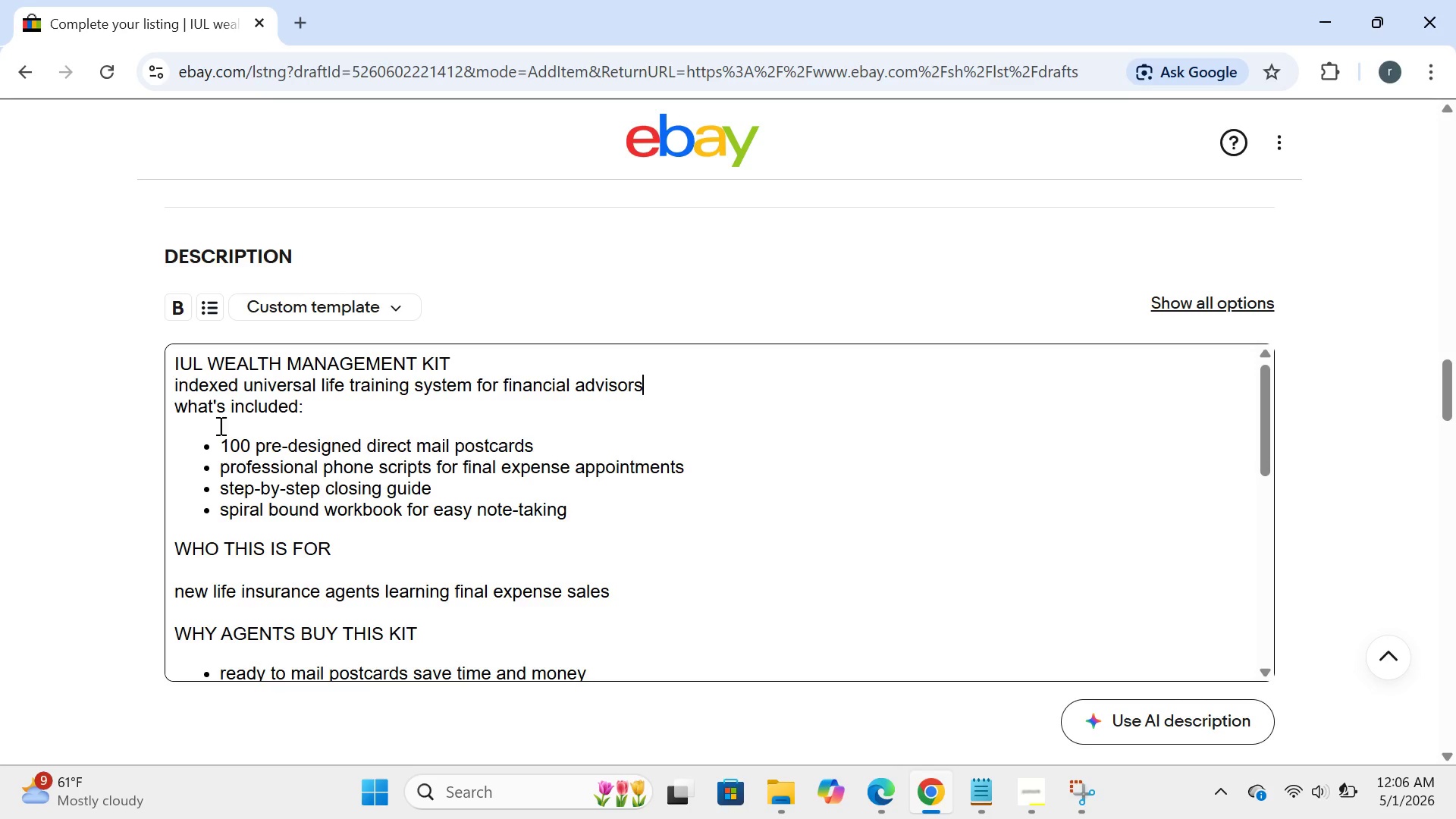 
wait(5.88)
 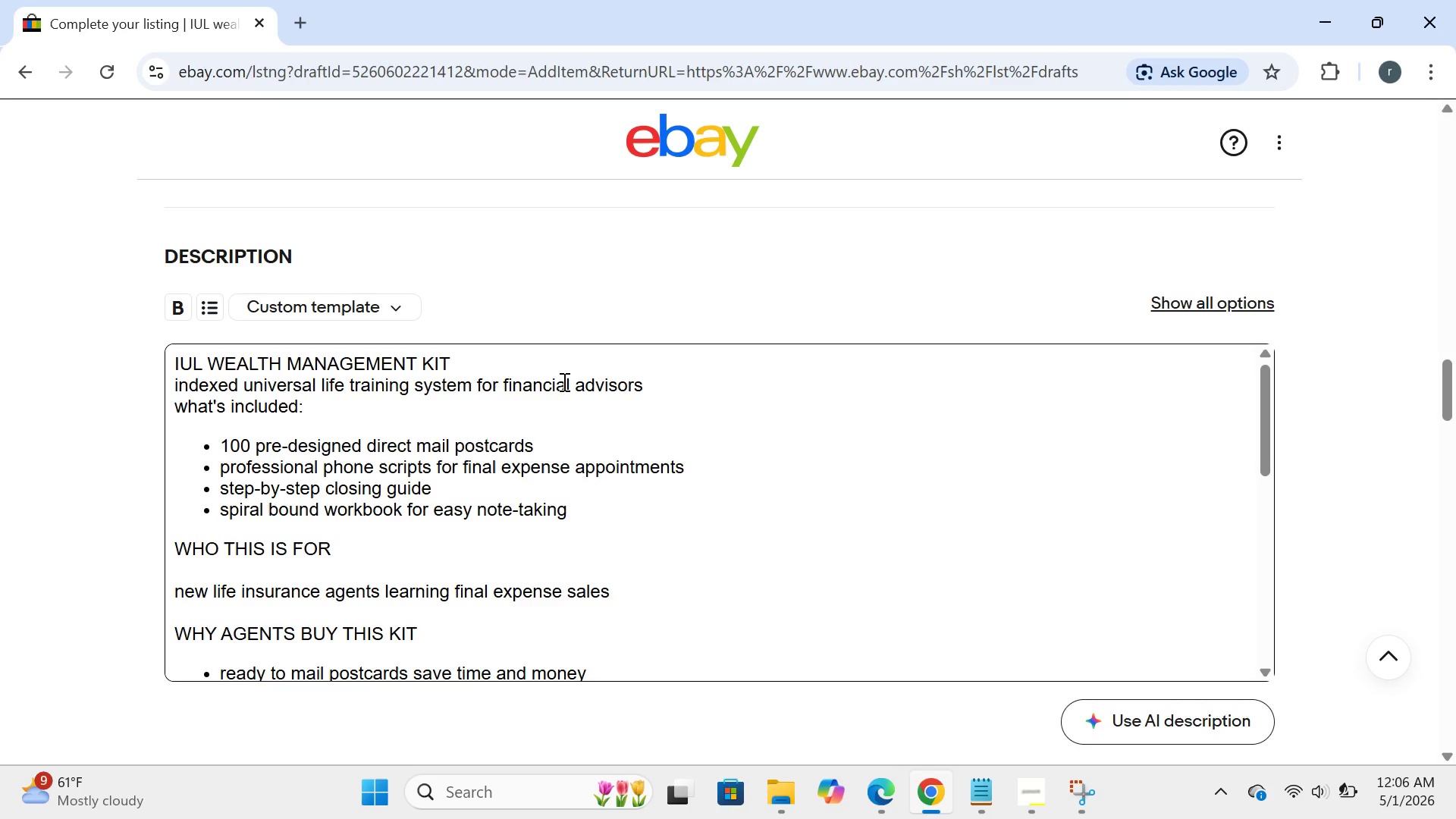 
left_click_drag(start_coordinate=[225, 441], to_coordinate=[570, 502])
 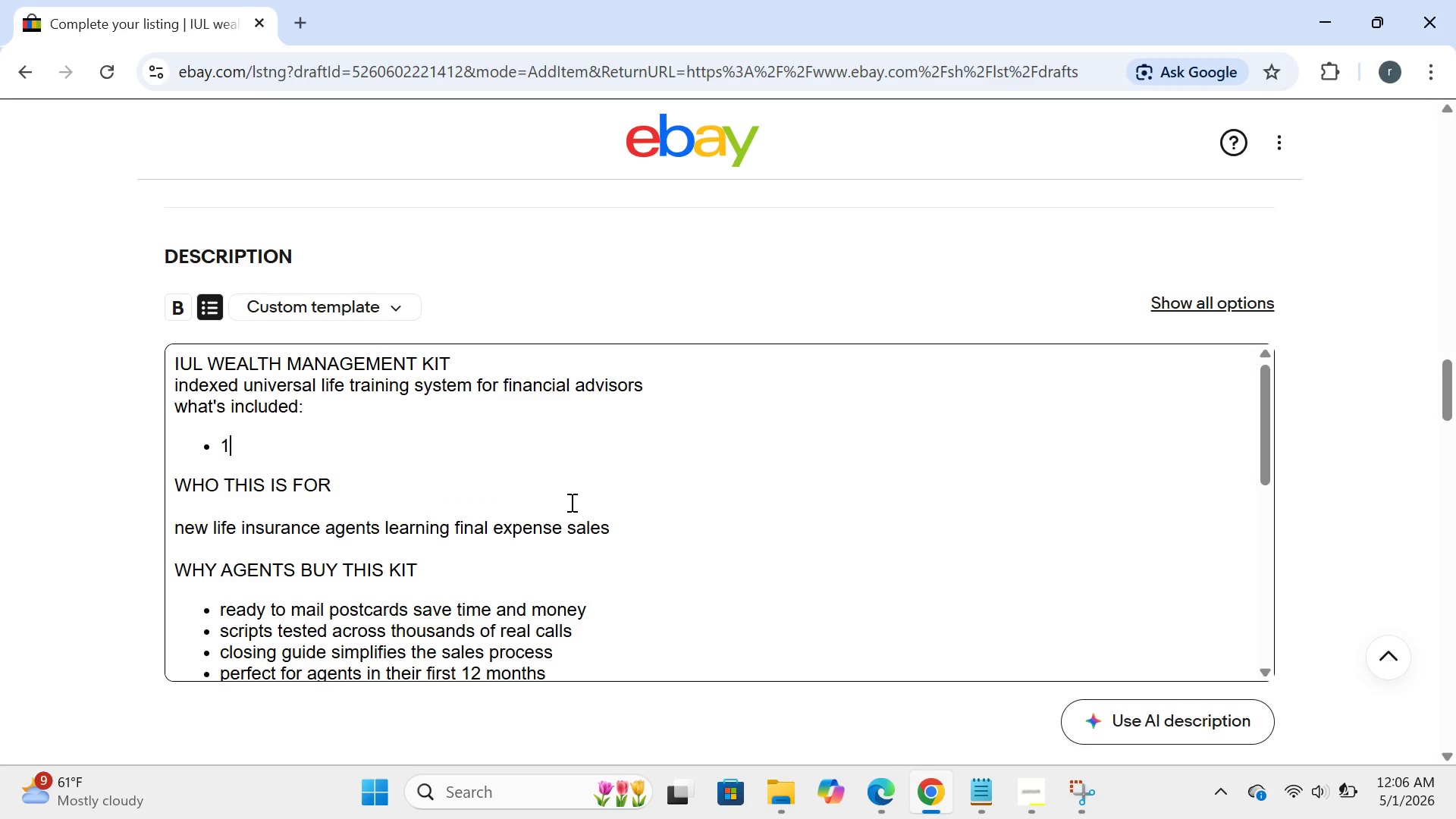 
key(Backspace)
key(Backspace)
type(traing)
key(Backspace)
key(Backspace)
key(Backspace)
key(Backspace)
key(Backspace)
key(Backspace)
type(training DVD with video tutorials)
 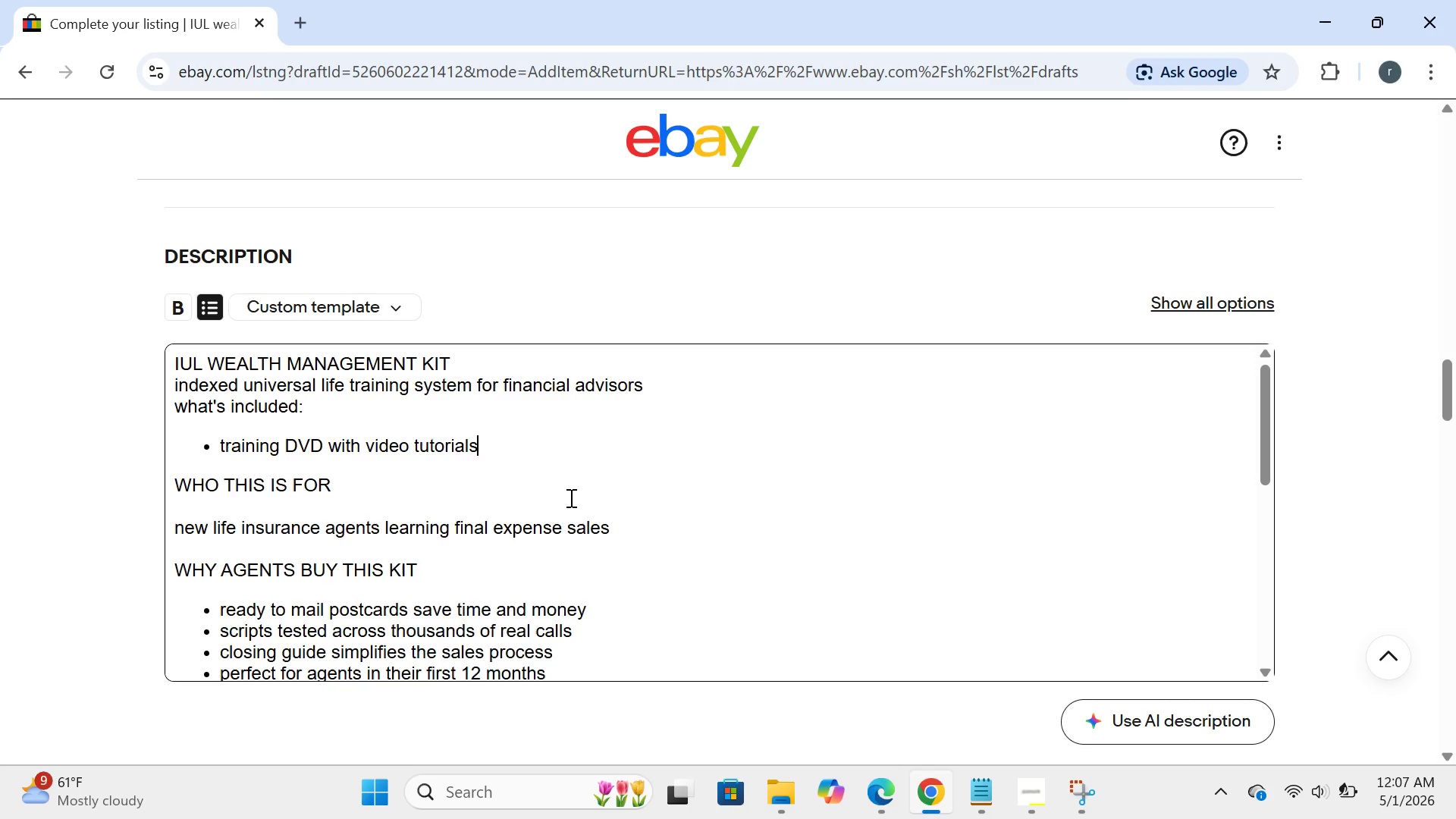 
key(Enter)
 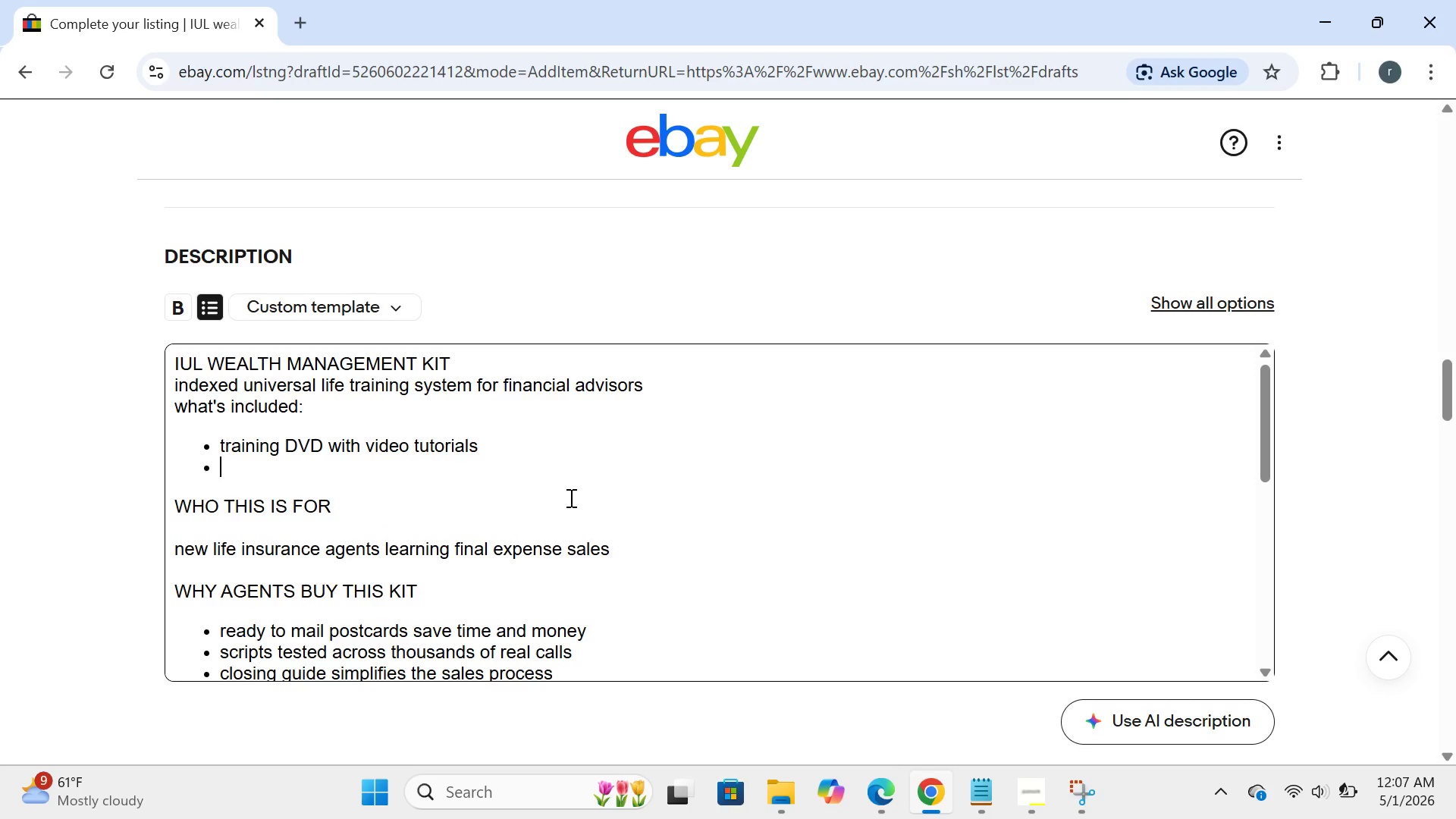 
type(compler)
key(Backspace)
type(te script book for client presentation)
 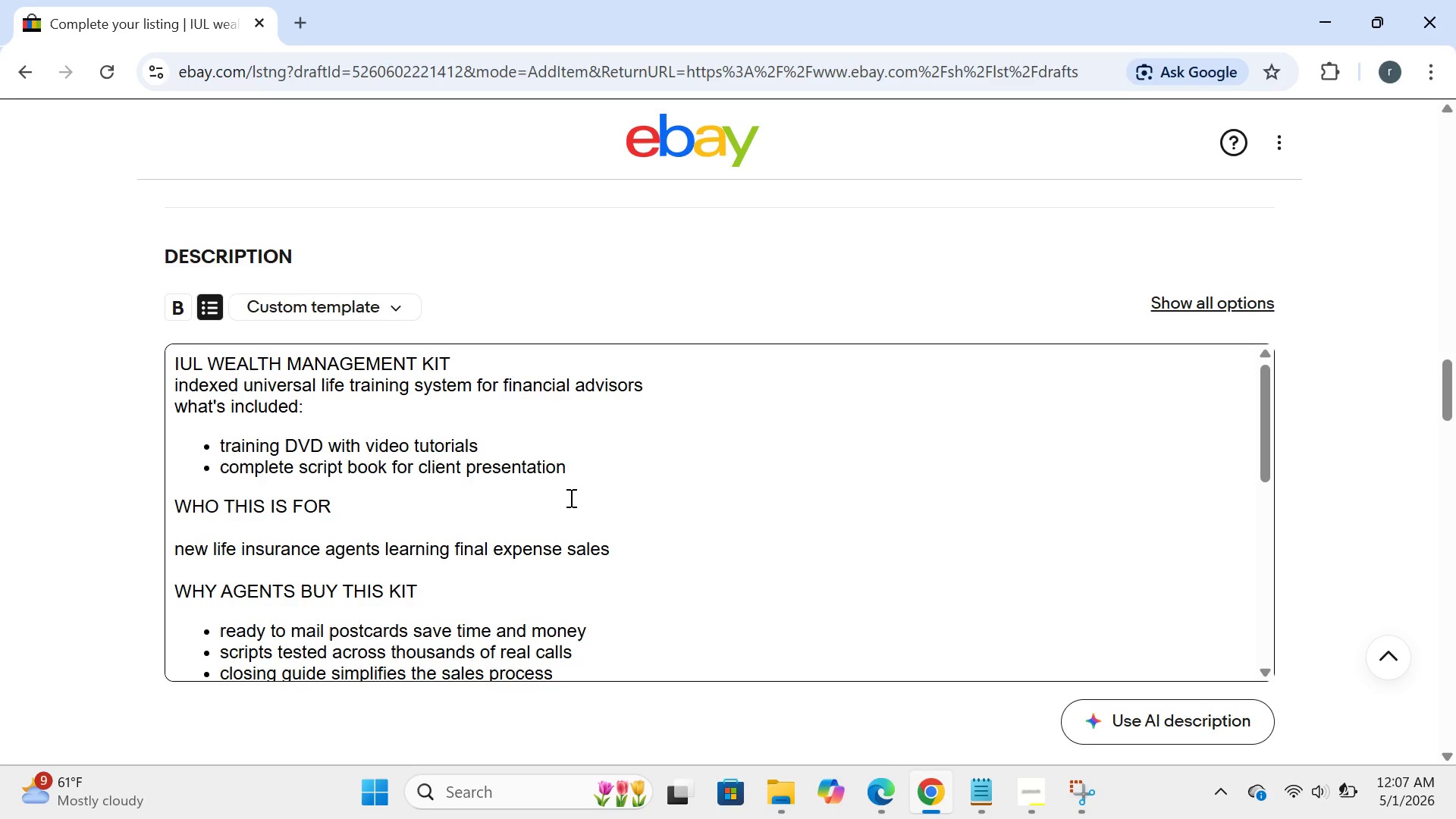 
key(Enter)
 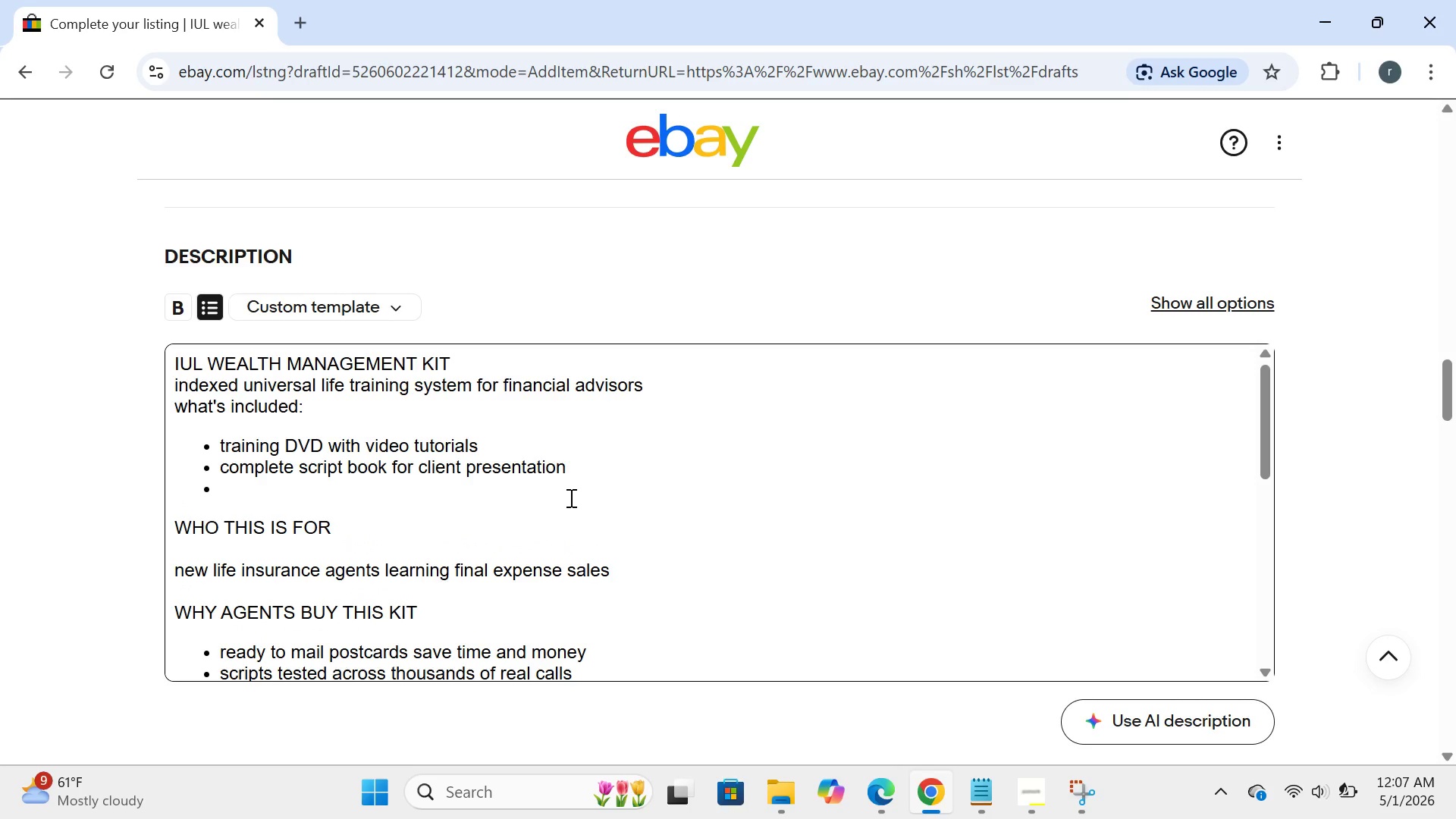 
type(lead tracker )
 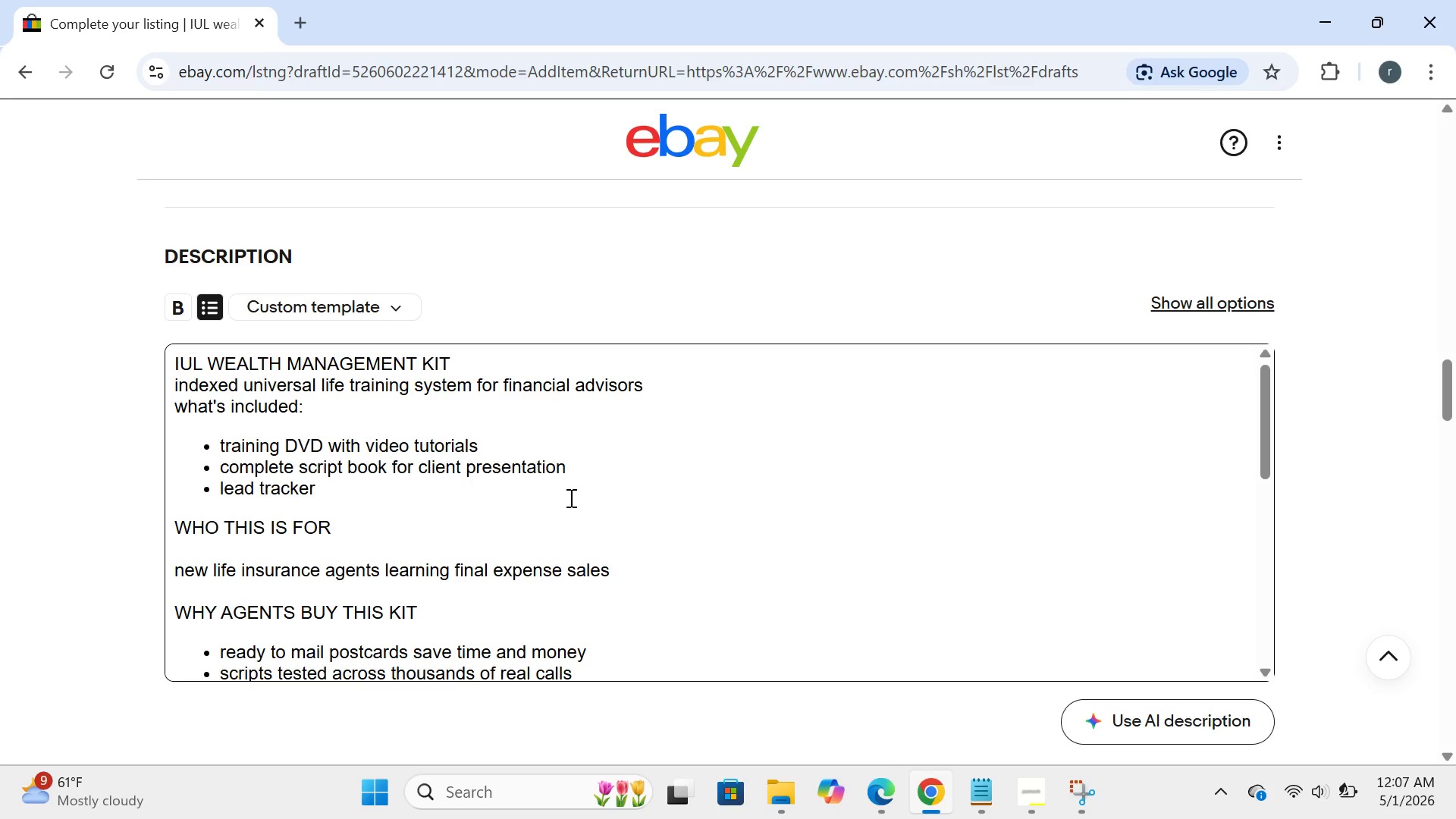 
type(spred)
key(Backspace)
type(e)
 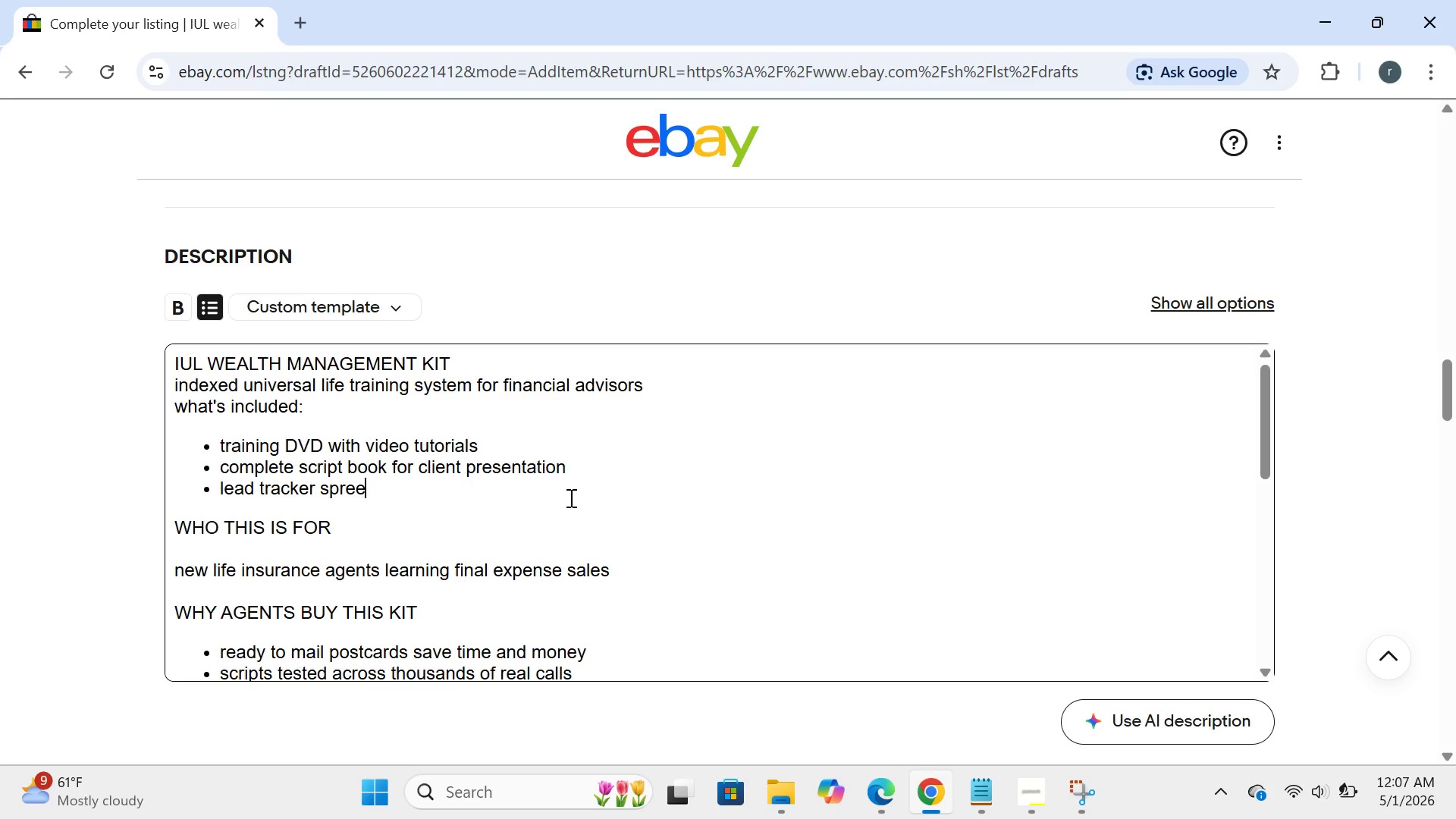 
key(Backspace)
type(adsheet and tracking su)
key(Backspace)
type(system )
 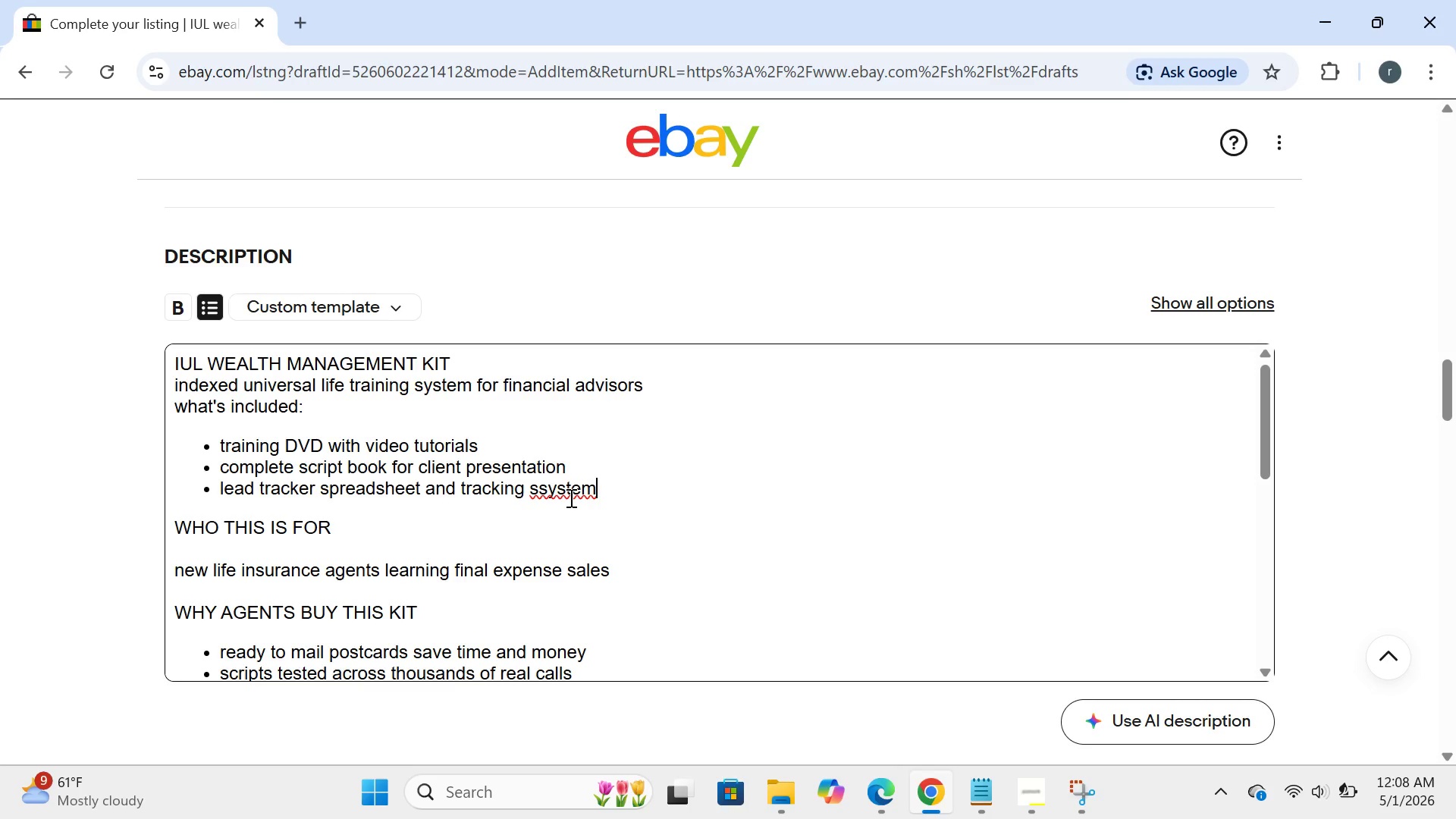 
key(ArrowLeft)
 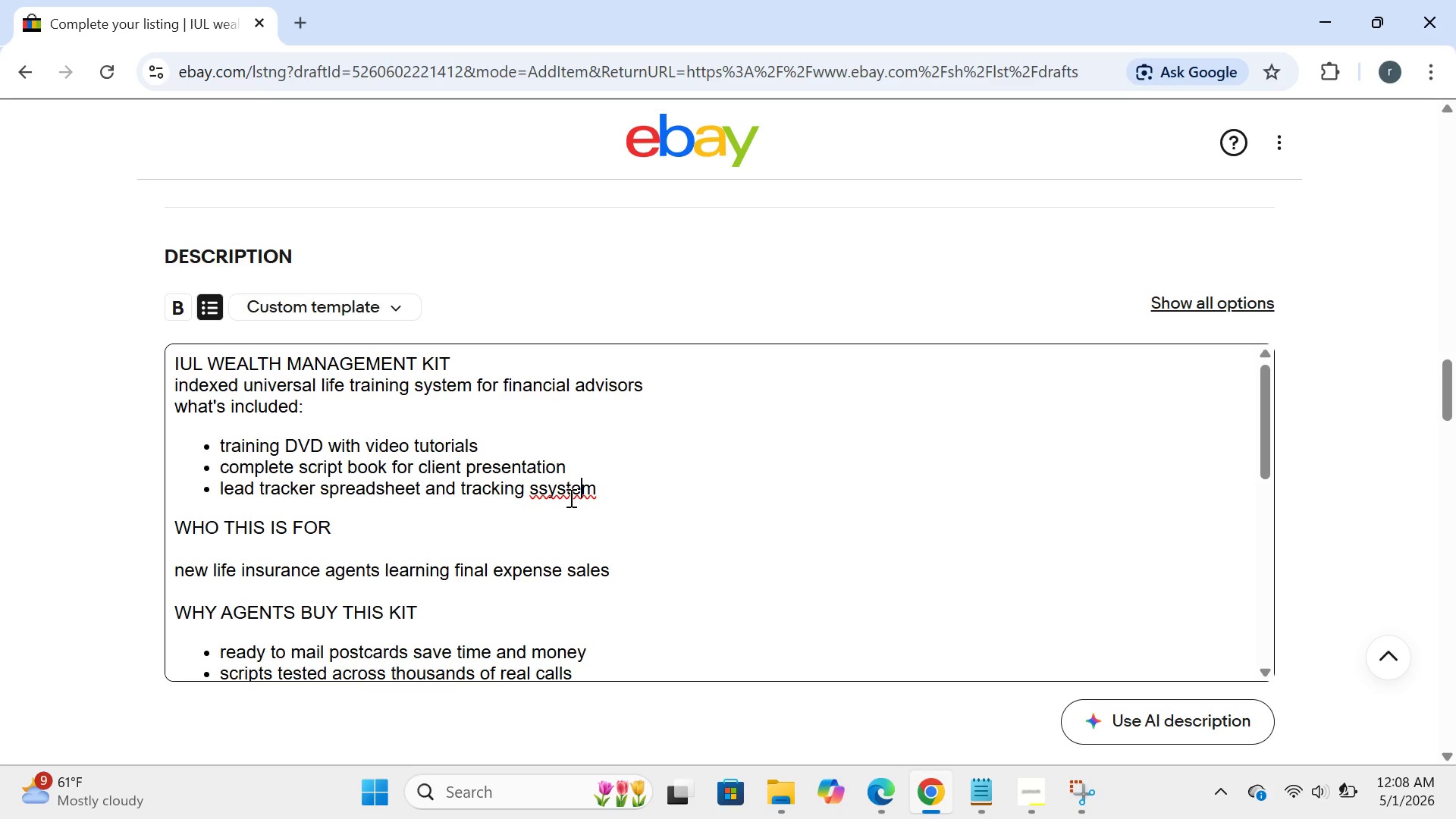 
key(ArrowLeft)
 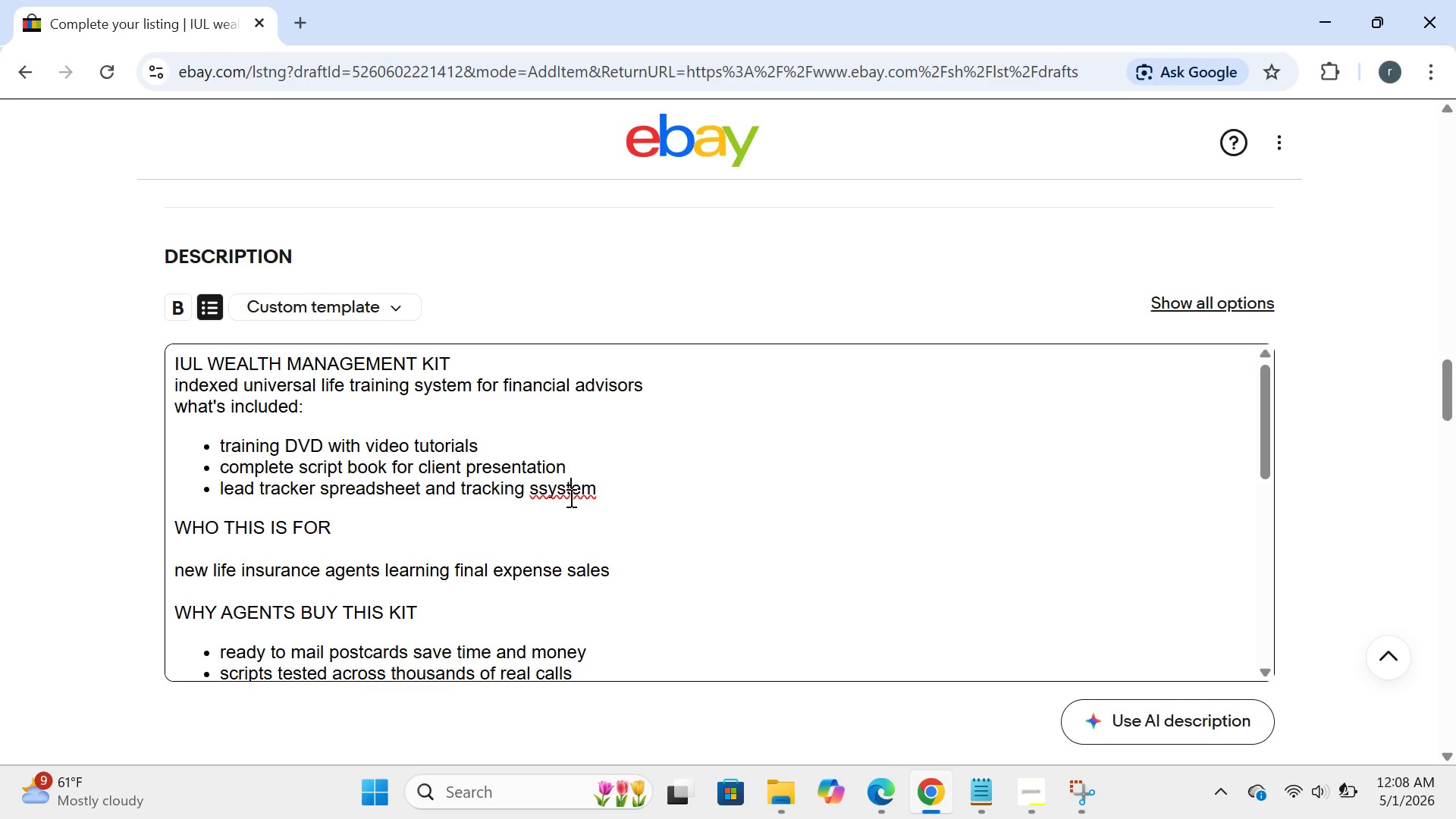 
key(ArrowLeft)
 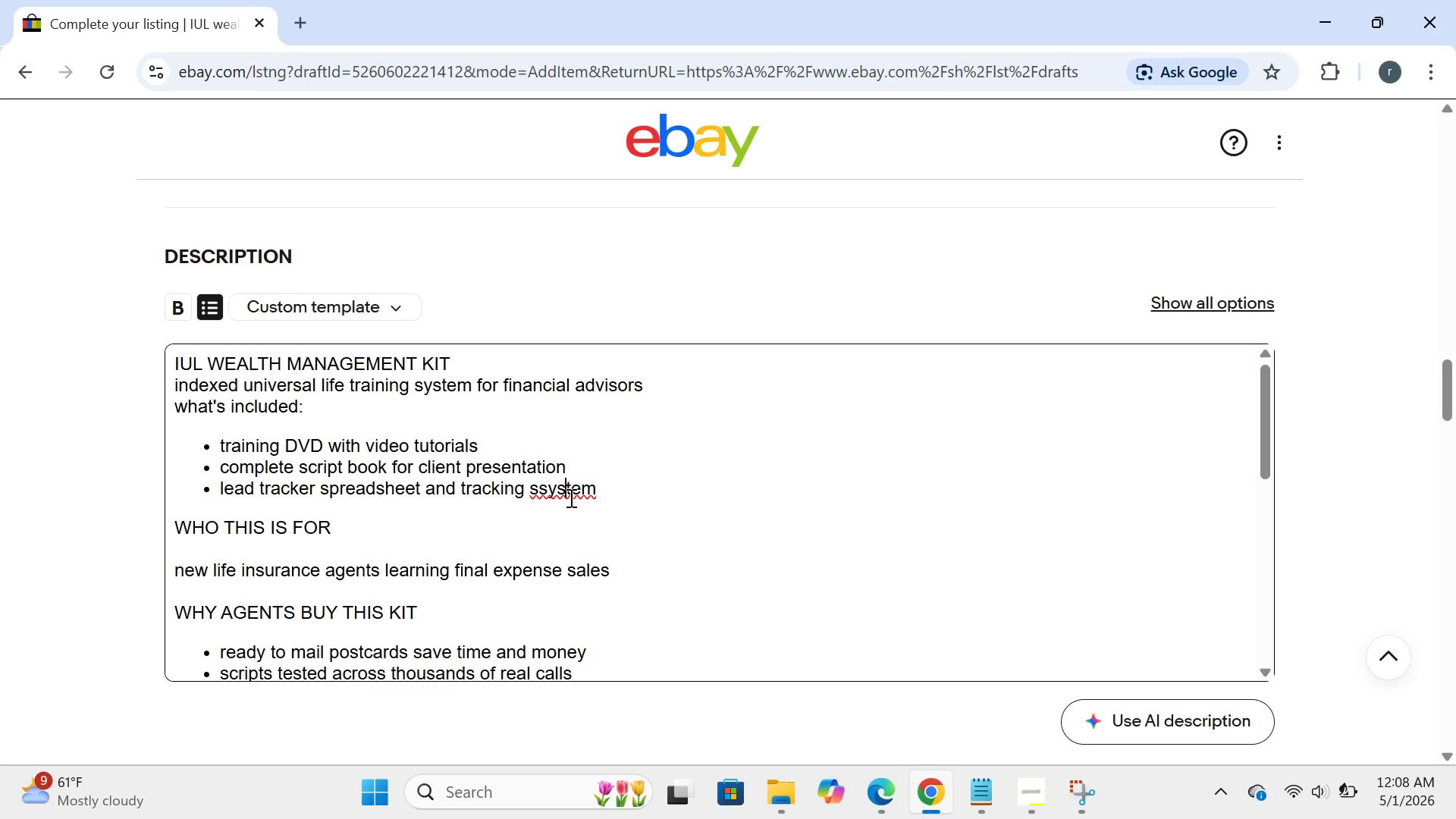 
key(ArrowLeft)
 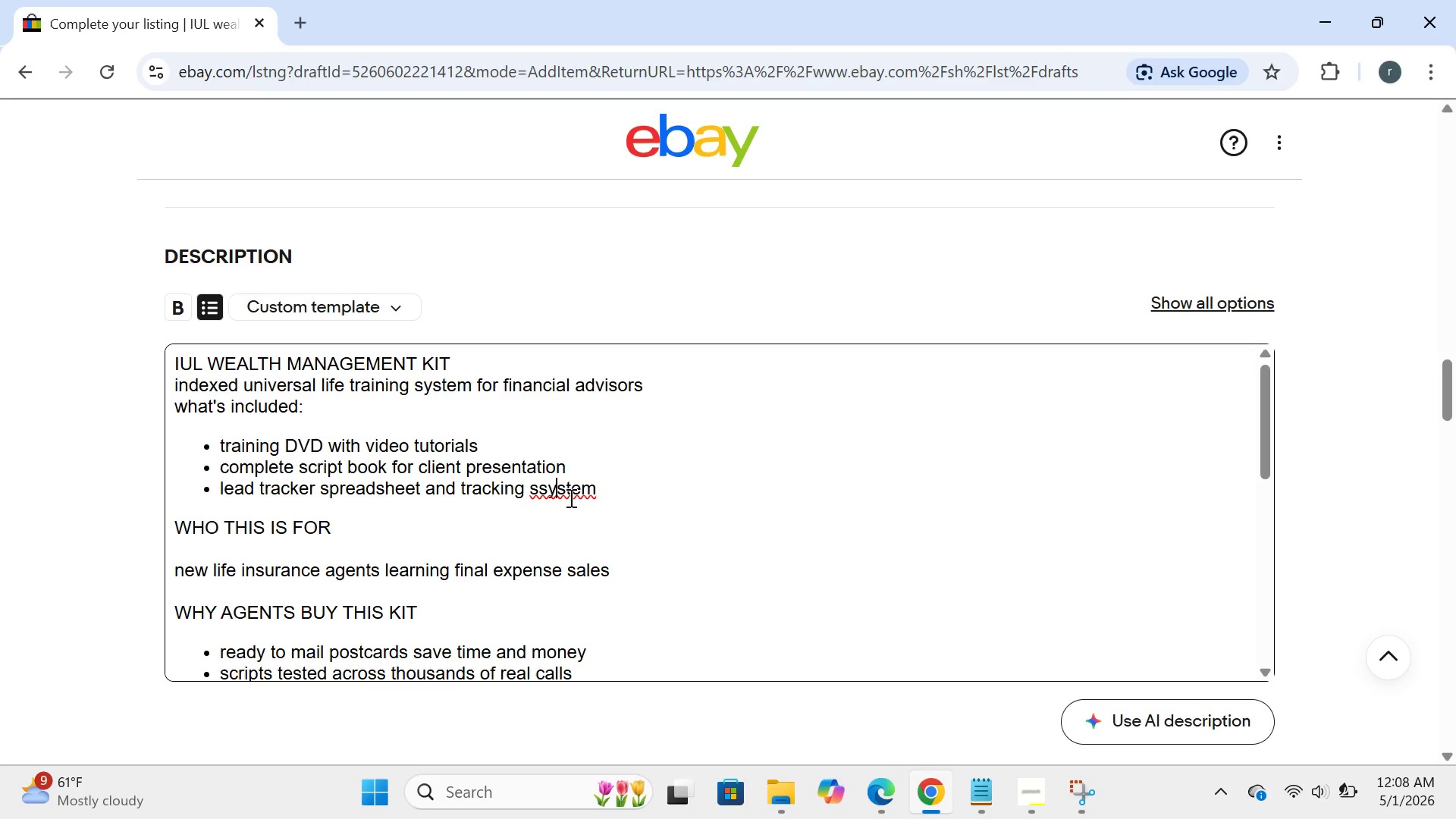 
key(ArrowLeft)
 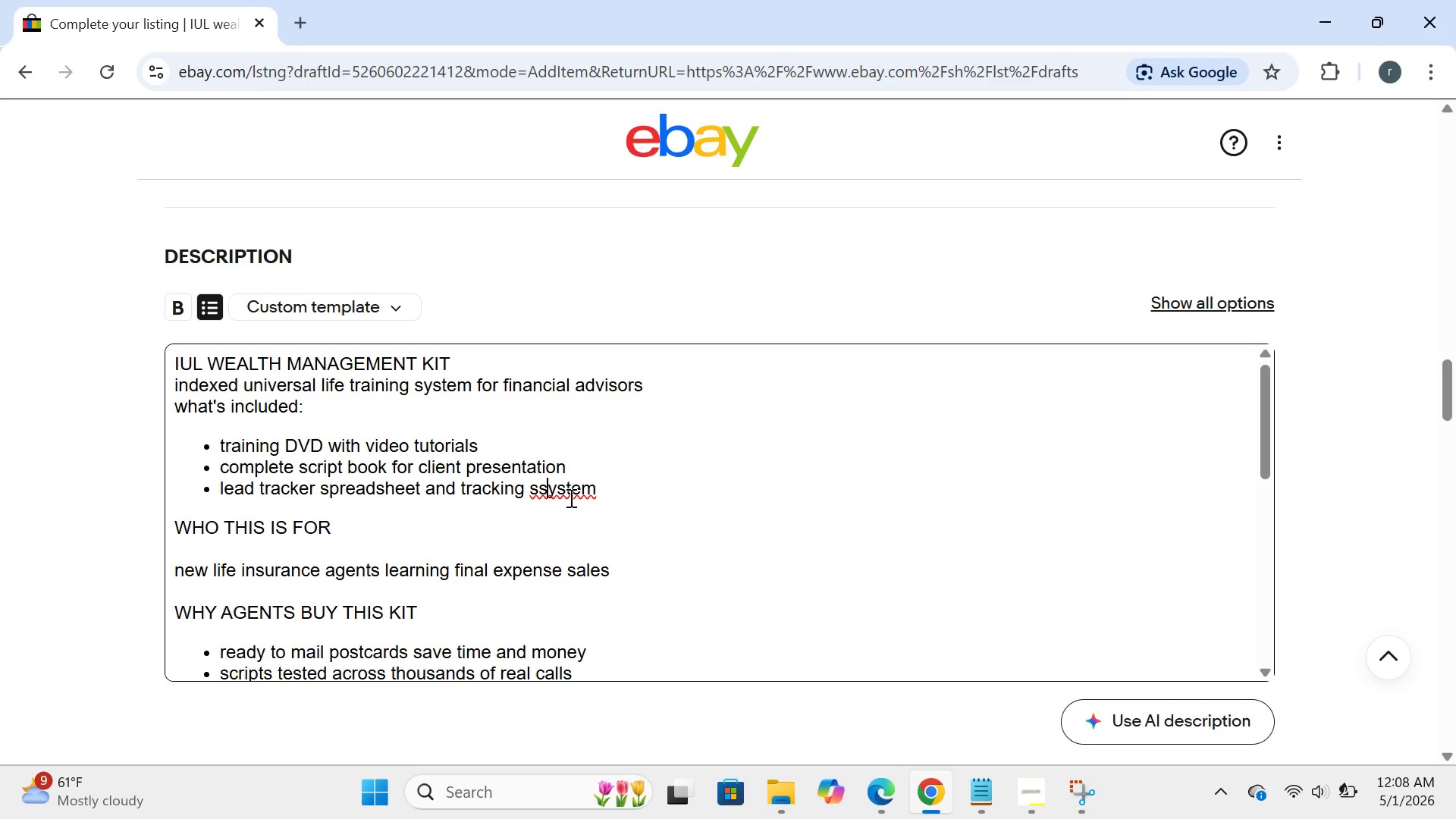 
key(ArrowLeft)
 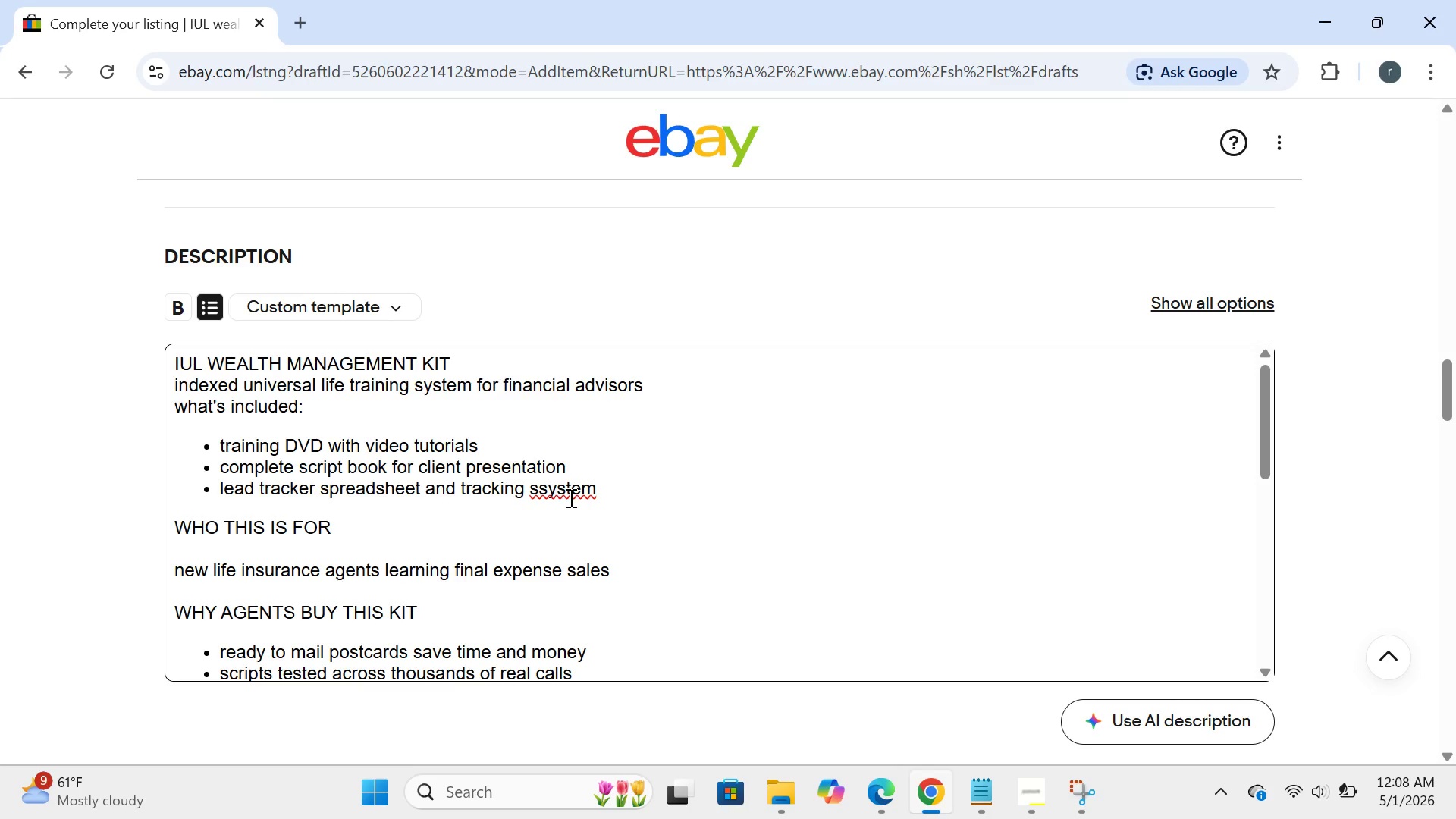 
key(Backspace)
 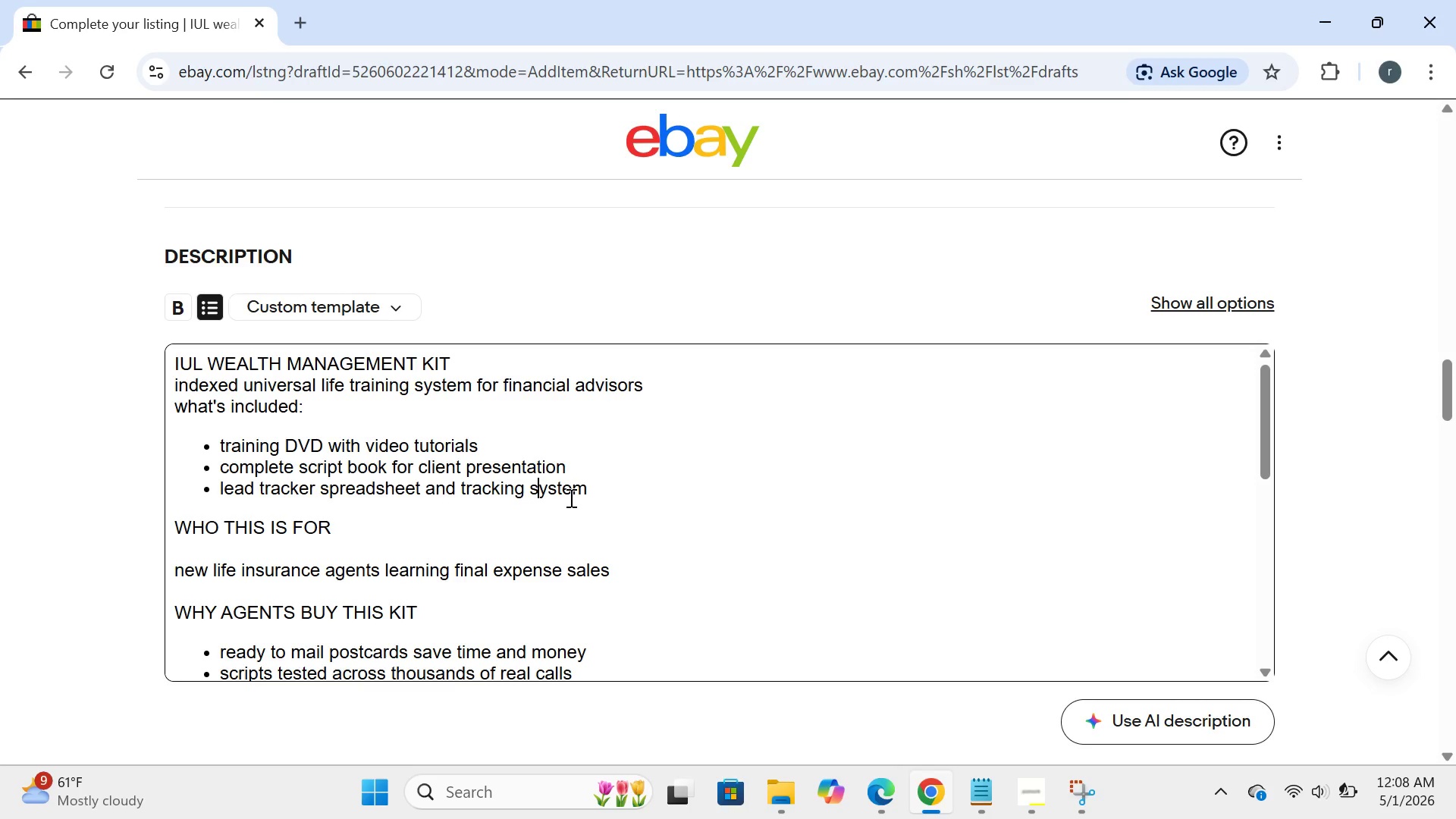 
key(ArrowRight)
 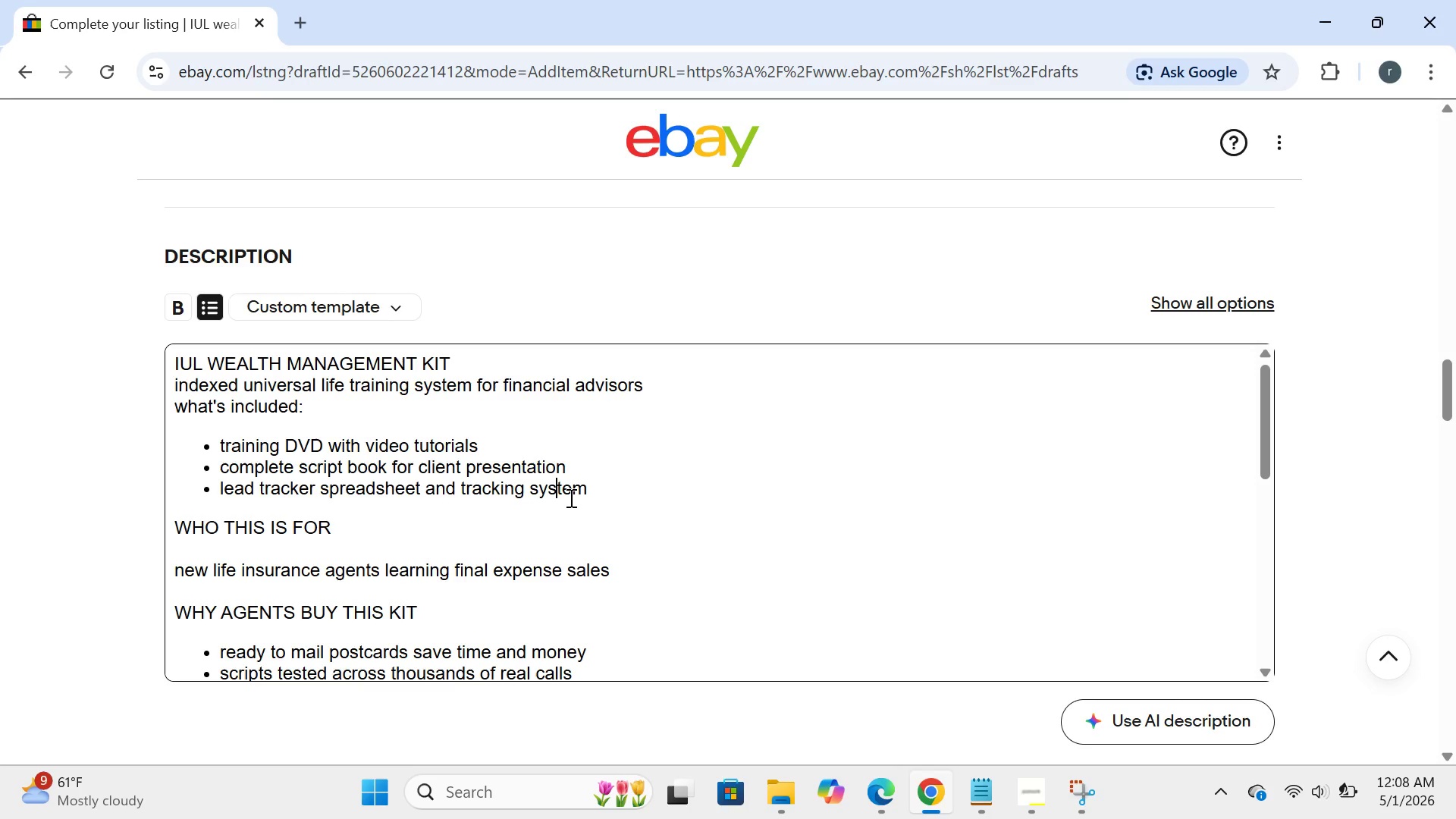 
key(ArrowRight)
 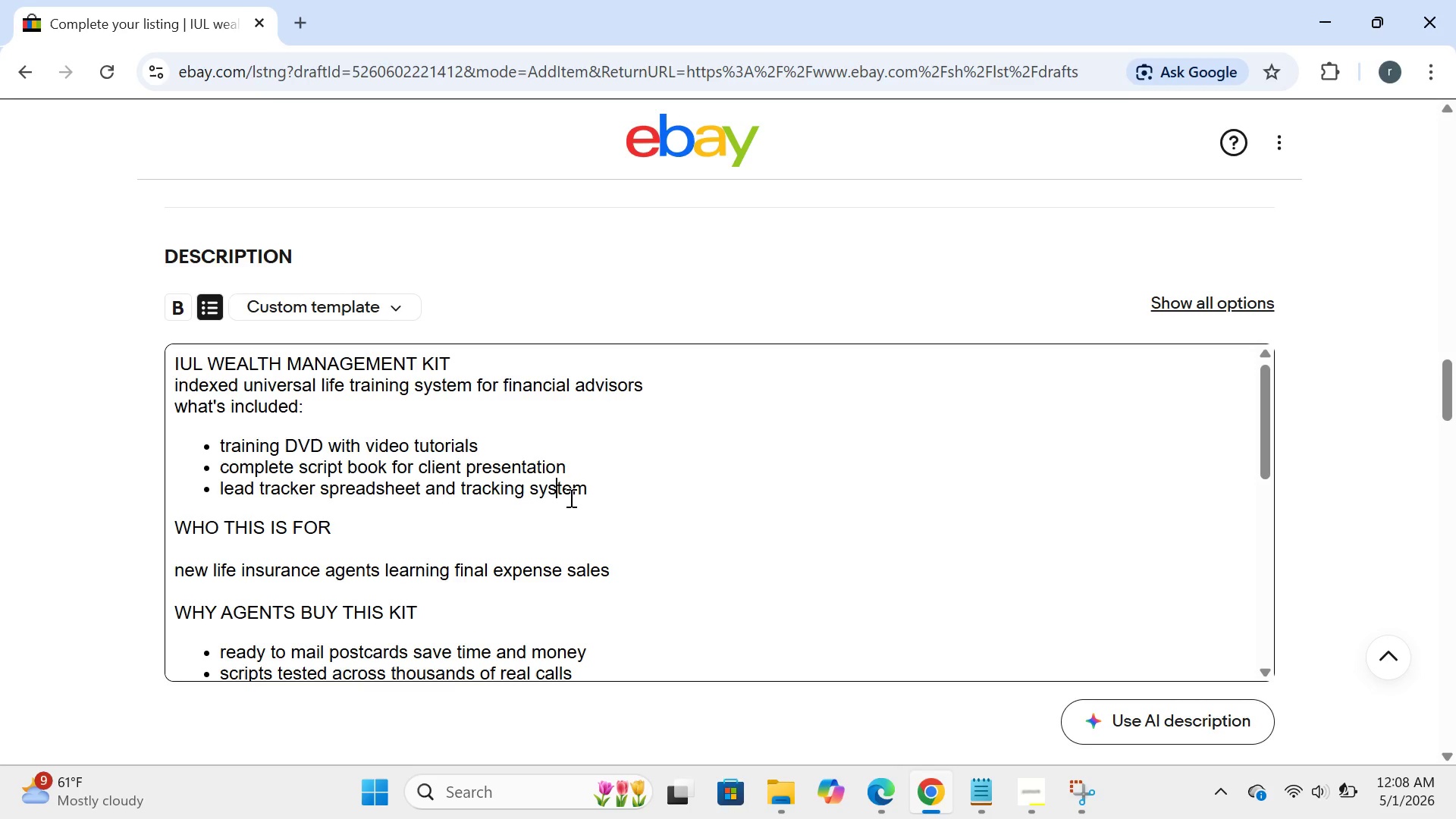 
key(ArrowRight)
 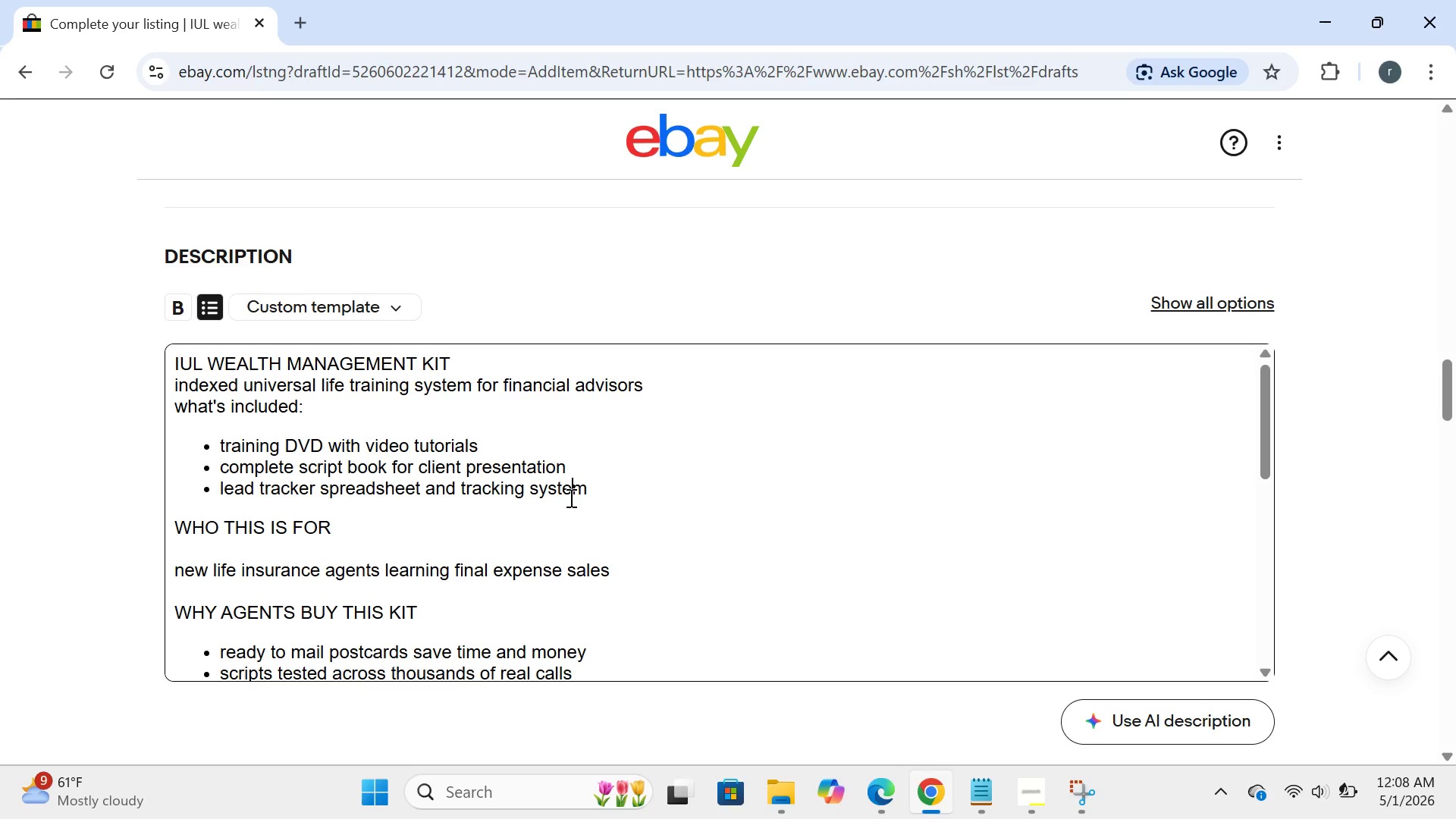 
key(ArrowRight)
 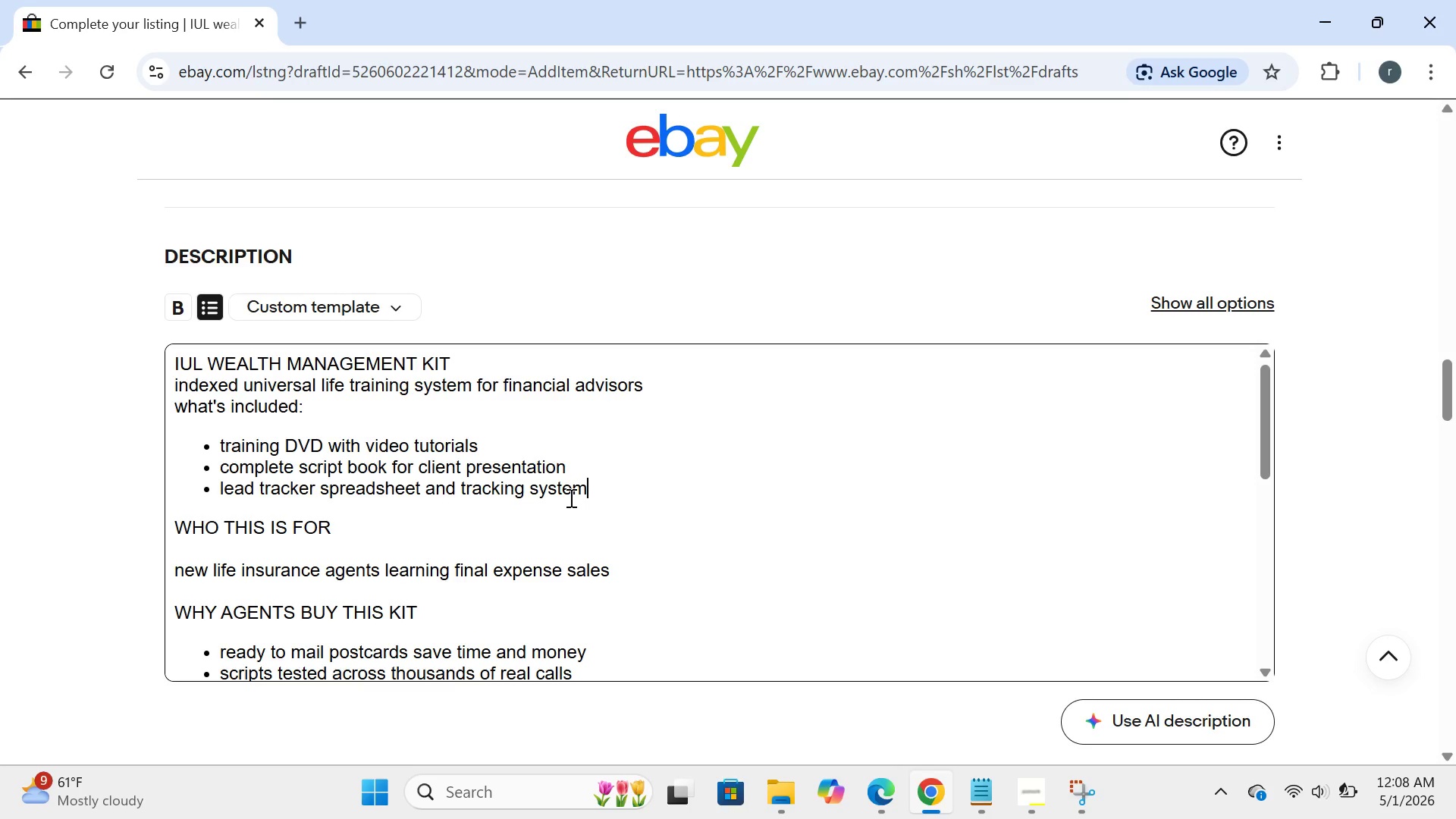 
key(ArrowRight)